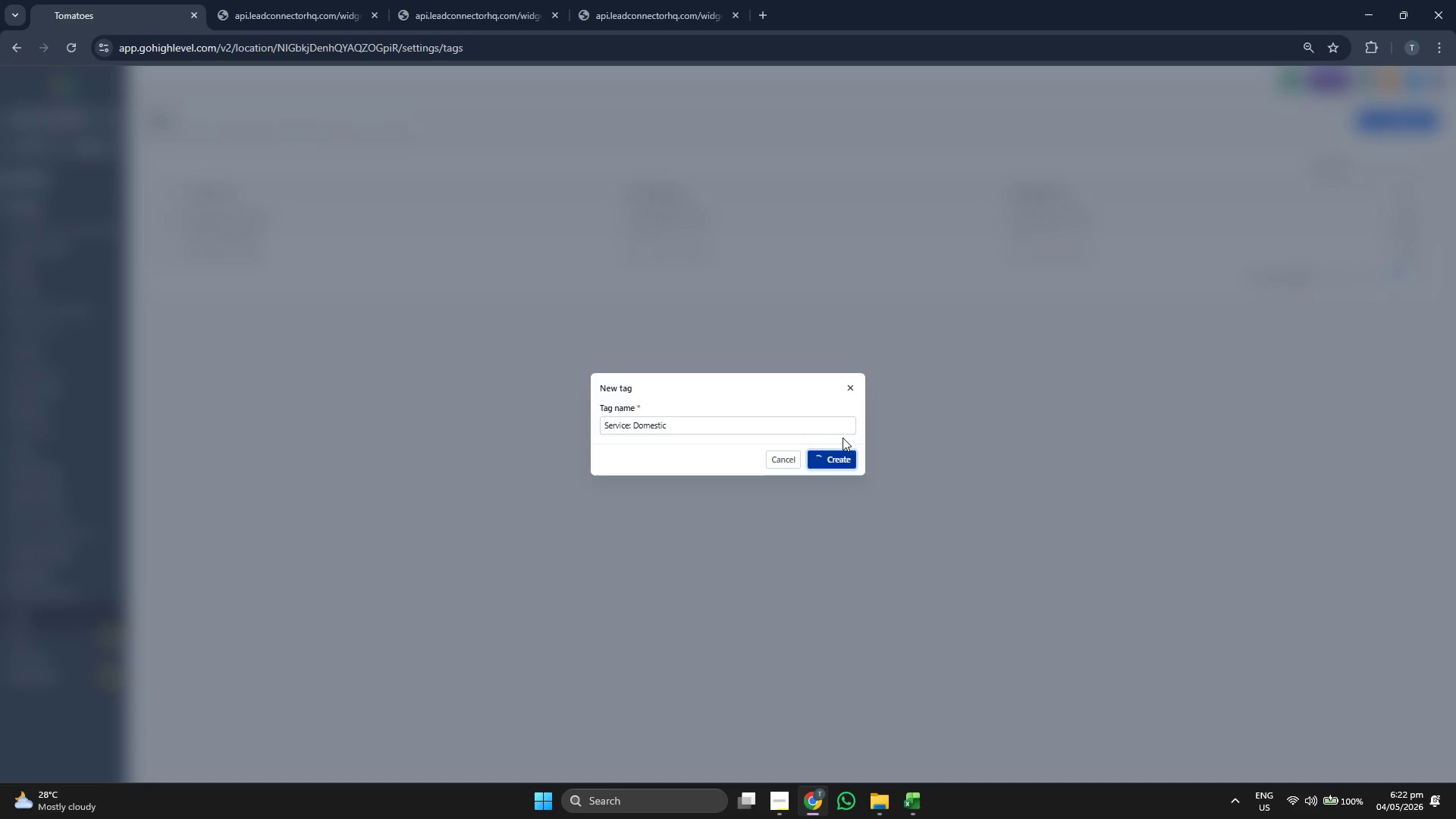 
wait(8.09)
 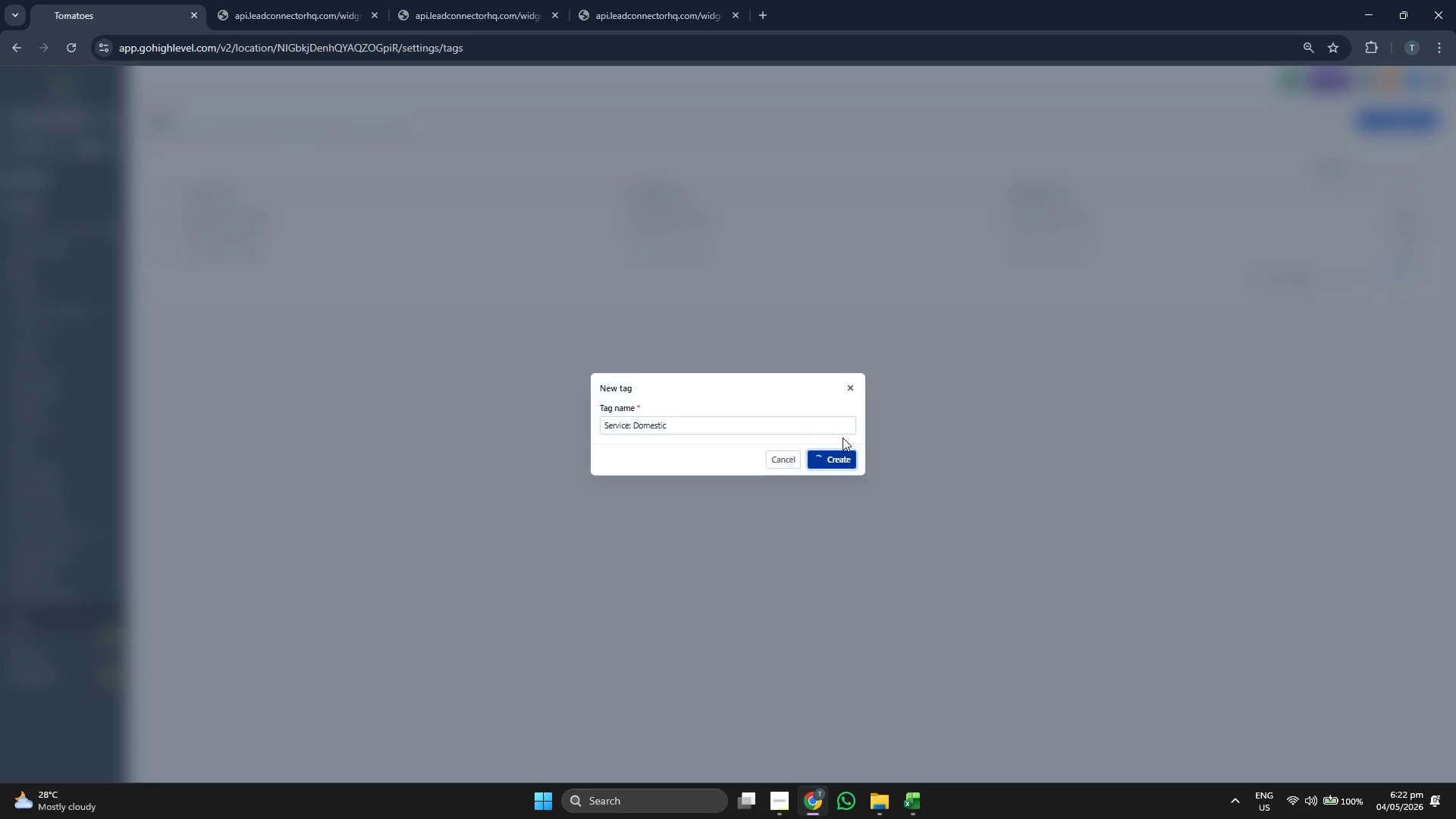 
left_click([24, 172])
 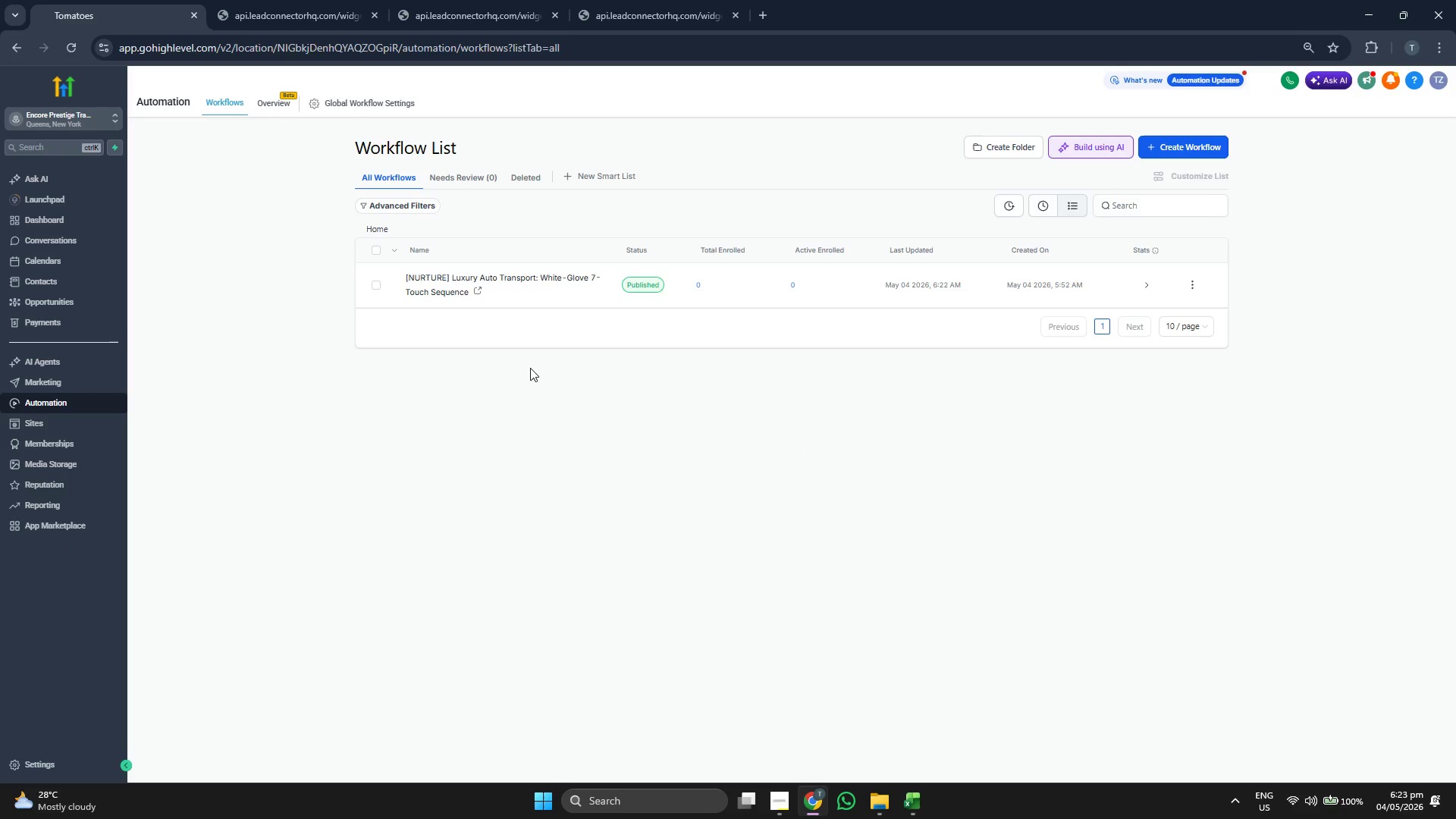 
wait(7.88)
 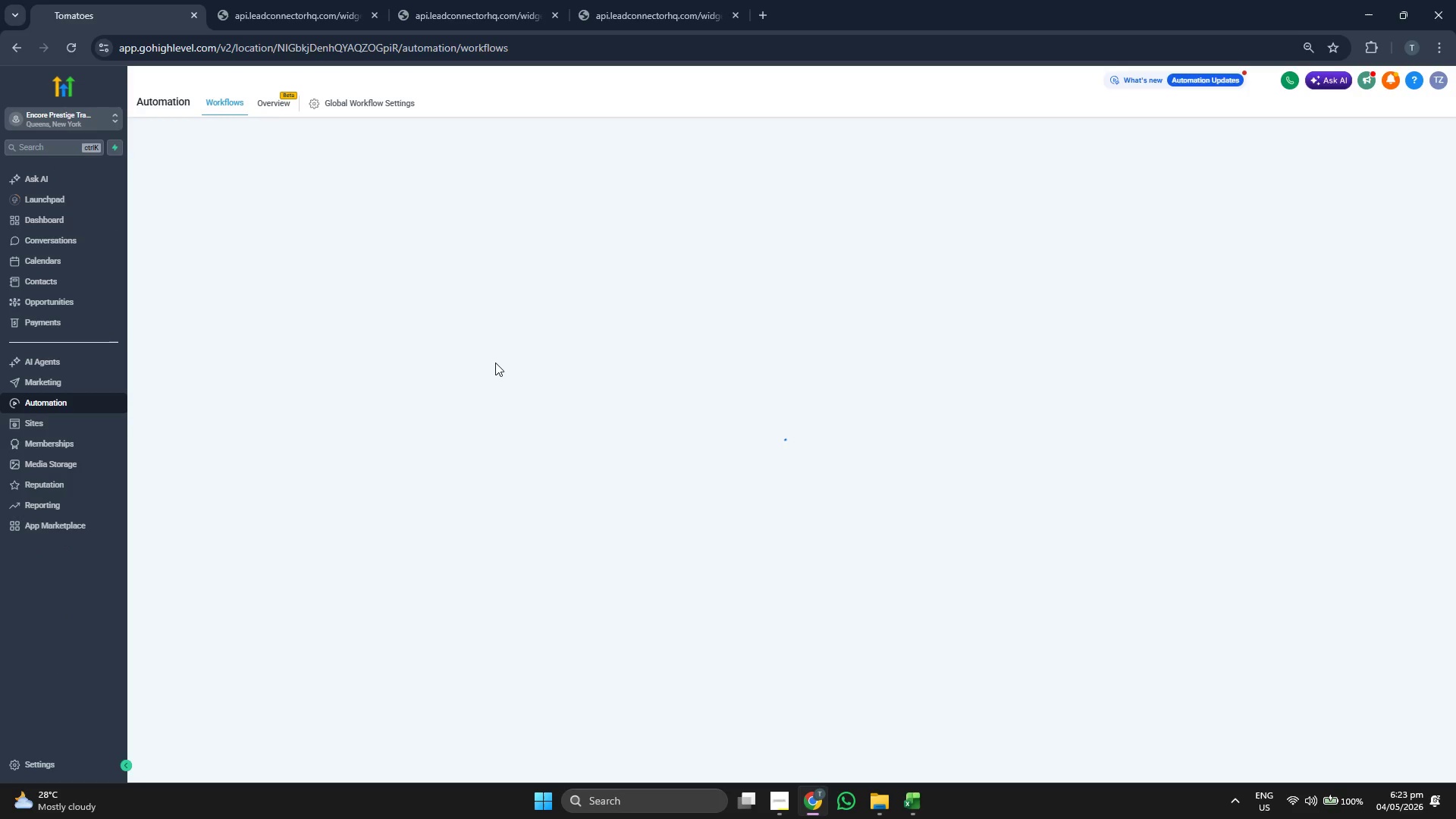 
left_click([519, 278])
 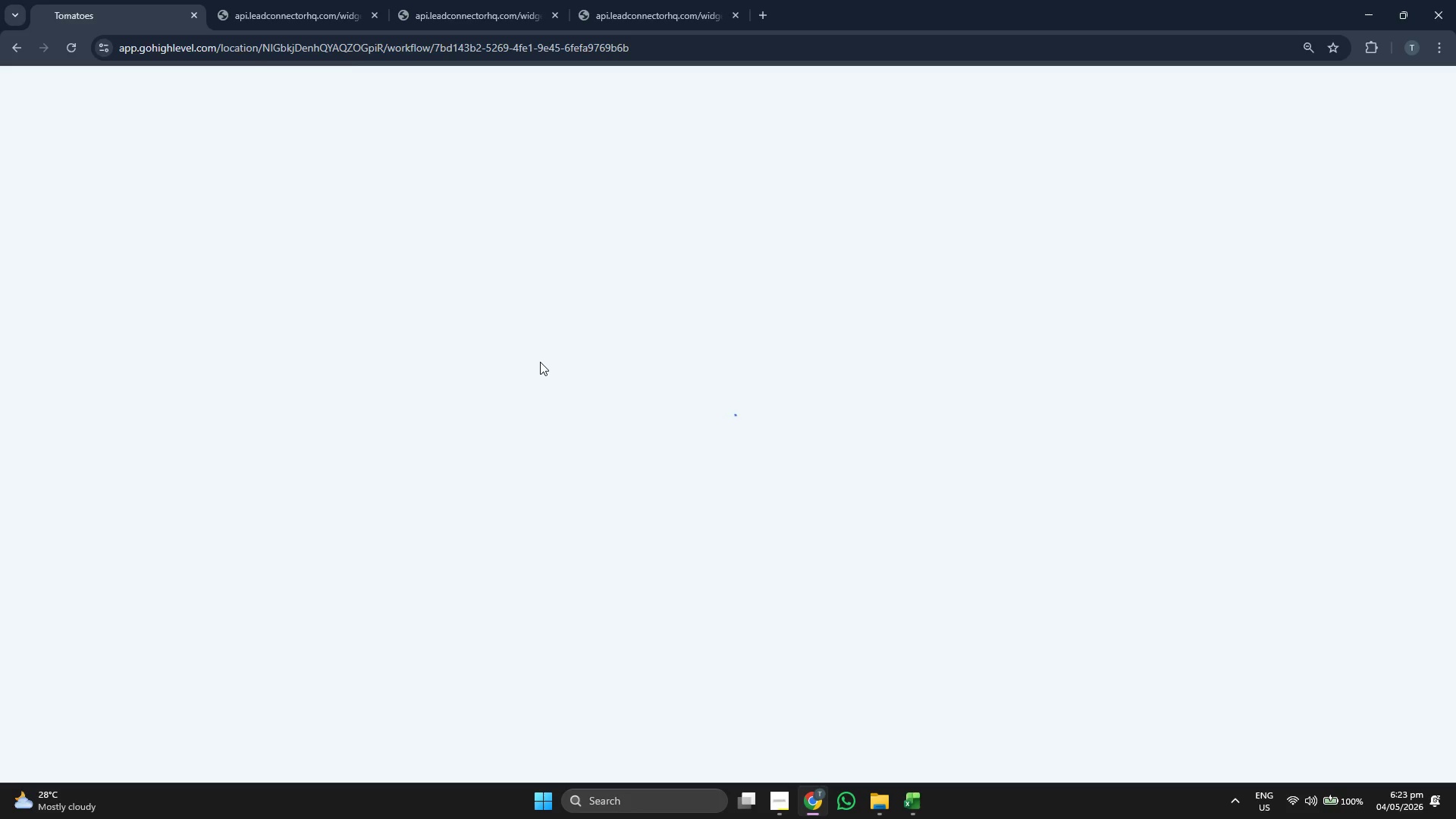 
wait(9.45)
 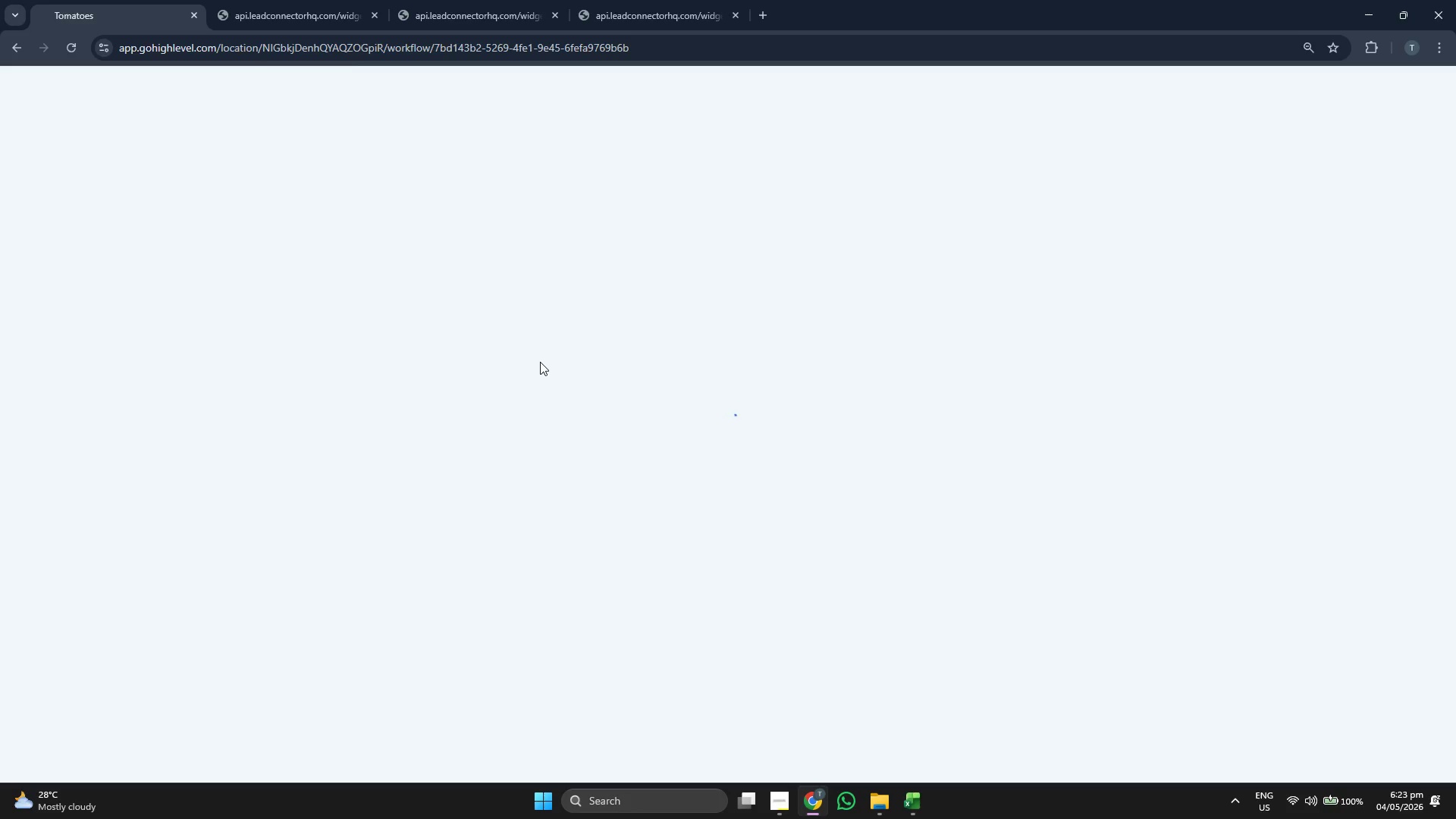 
scroll: coordinate [408, 420], scroll_direction: down, amount: 32.0
 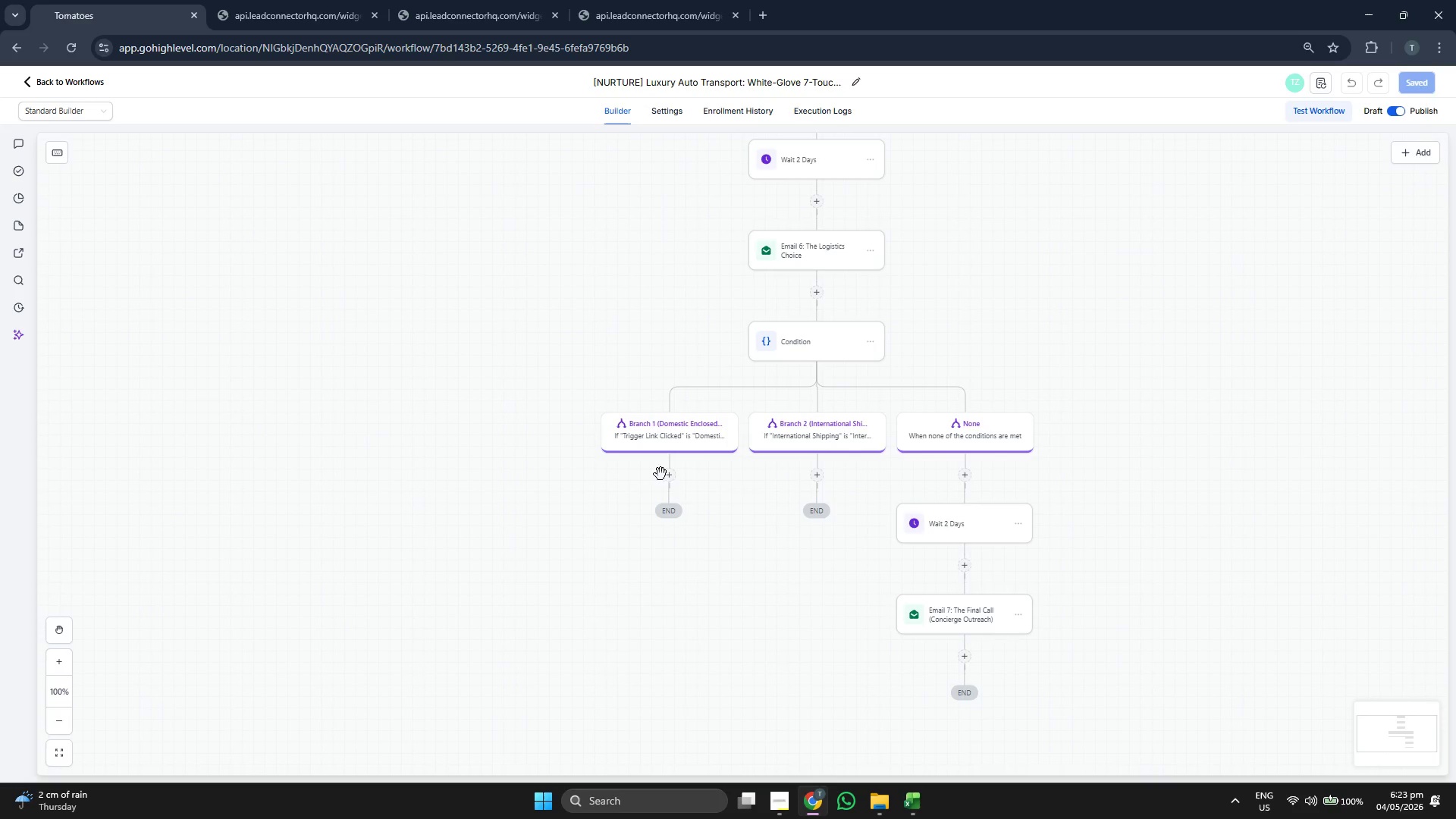 
left_click([668, 479])
 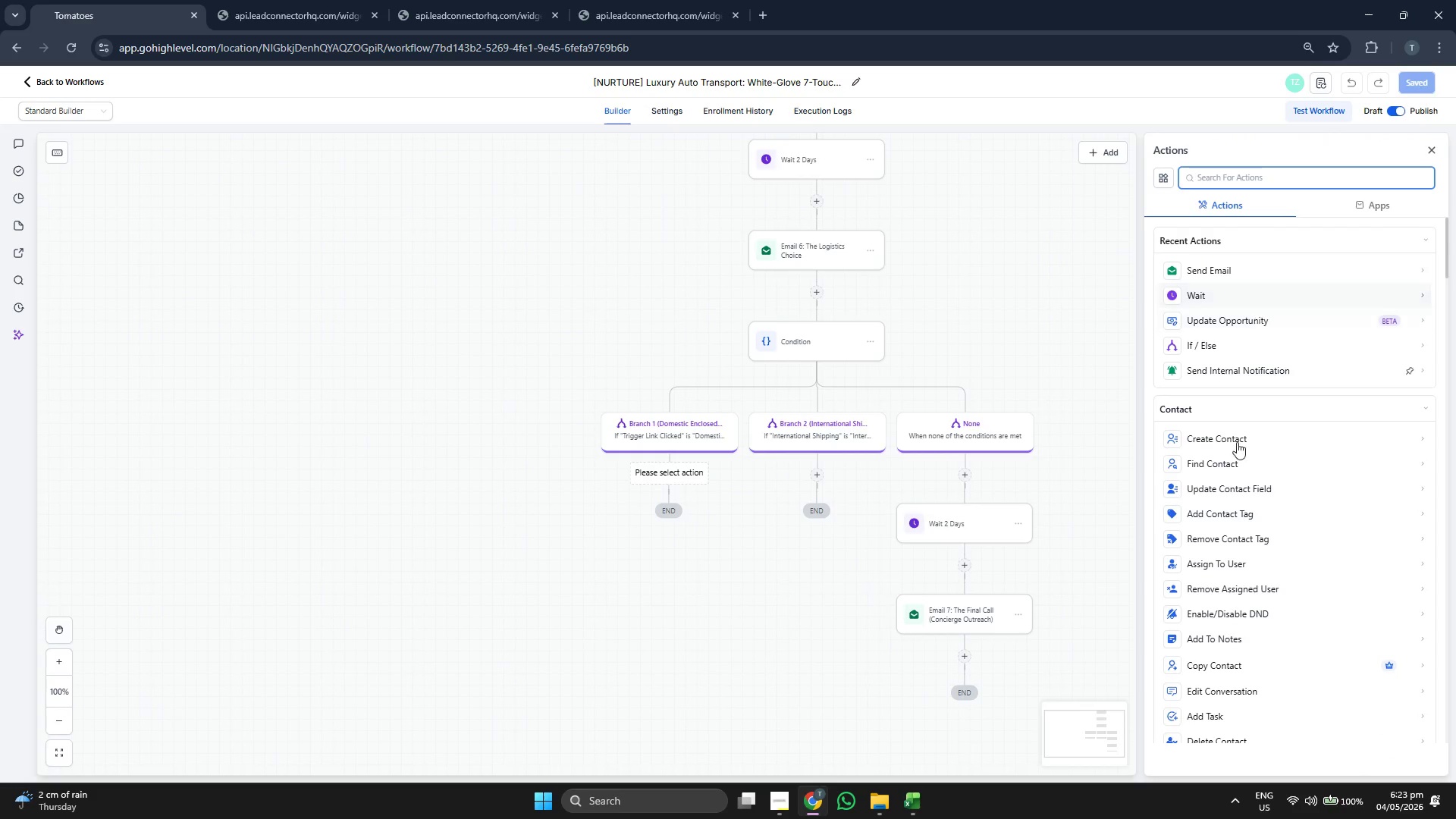 
left_click([1238, 524])
 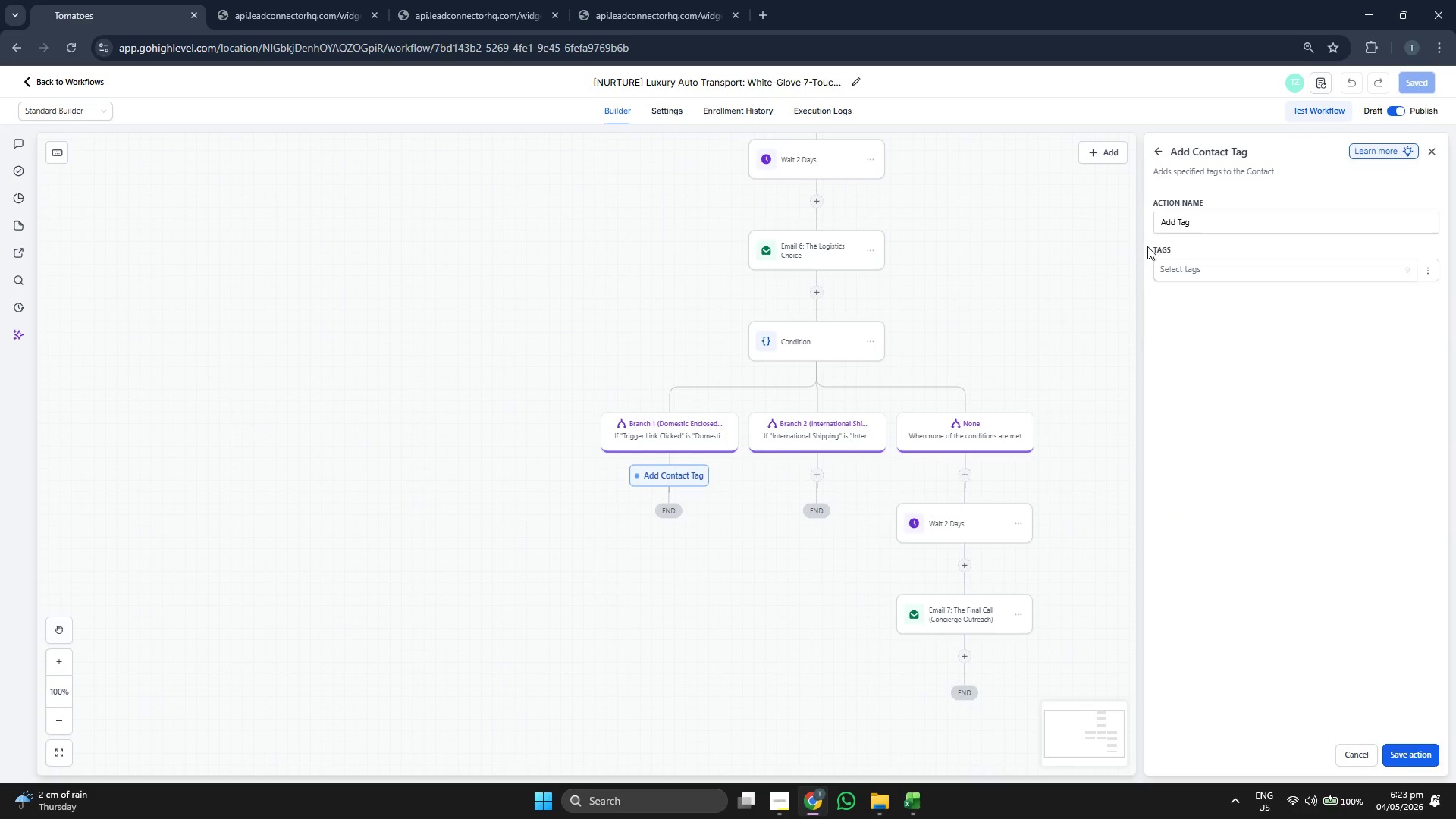 
left_click([1222, 269])
 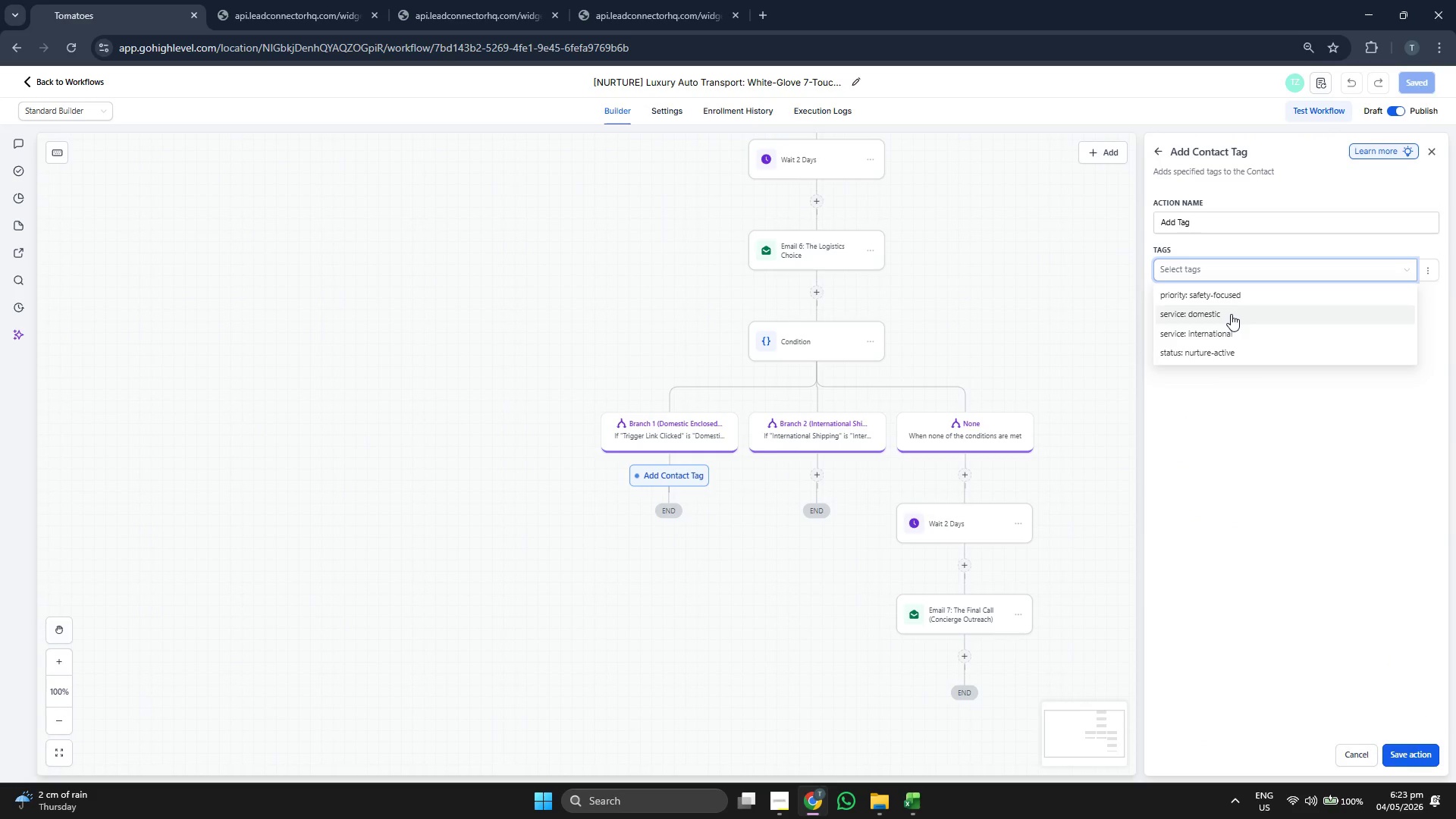 
left_click([1231, 315])
 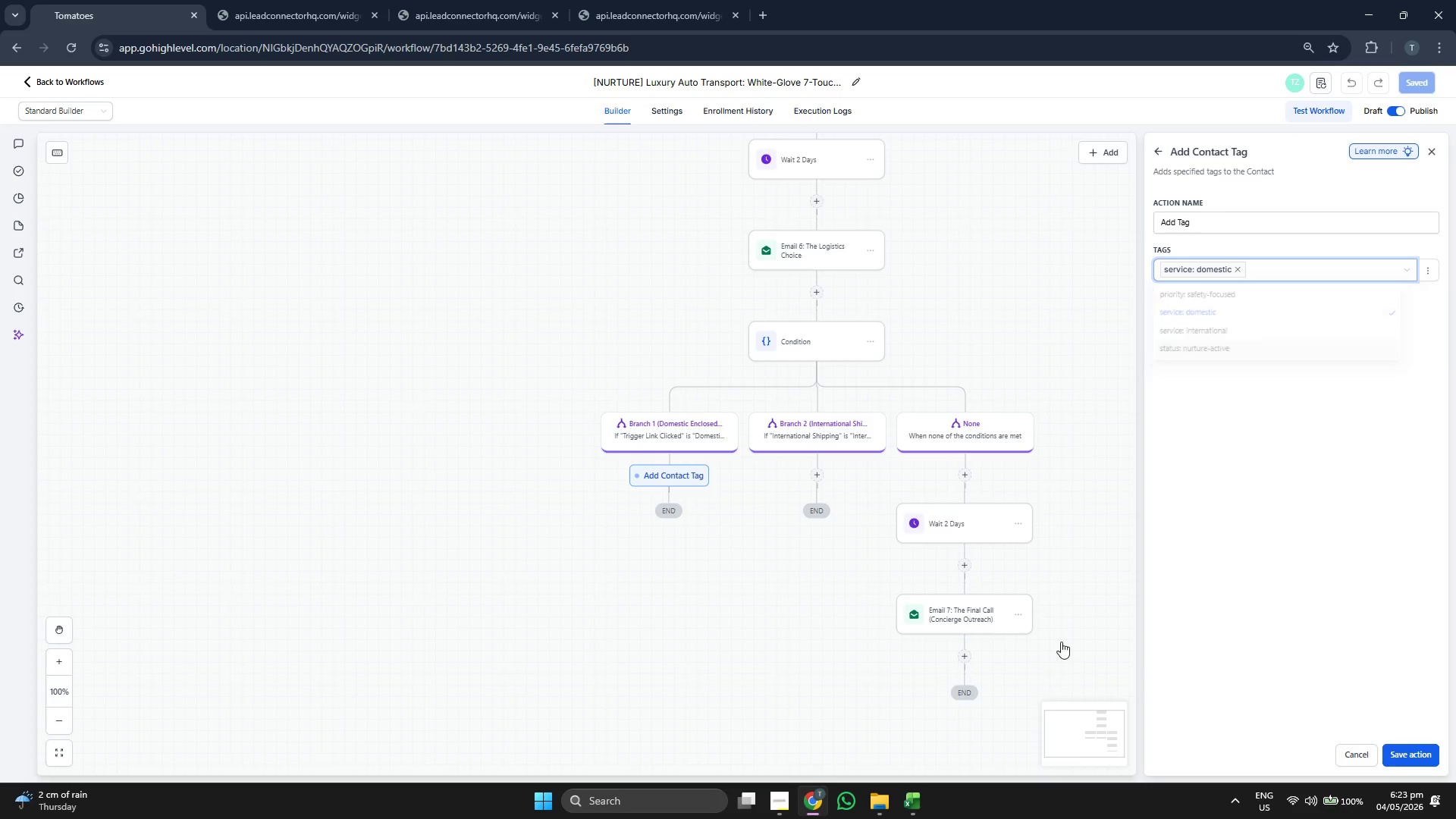 
left_click_drag(start_coordinate=[741, 632], to_coordinate=[734, 477])
 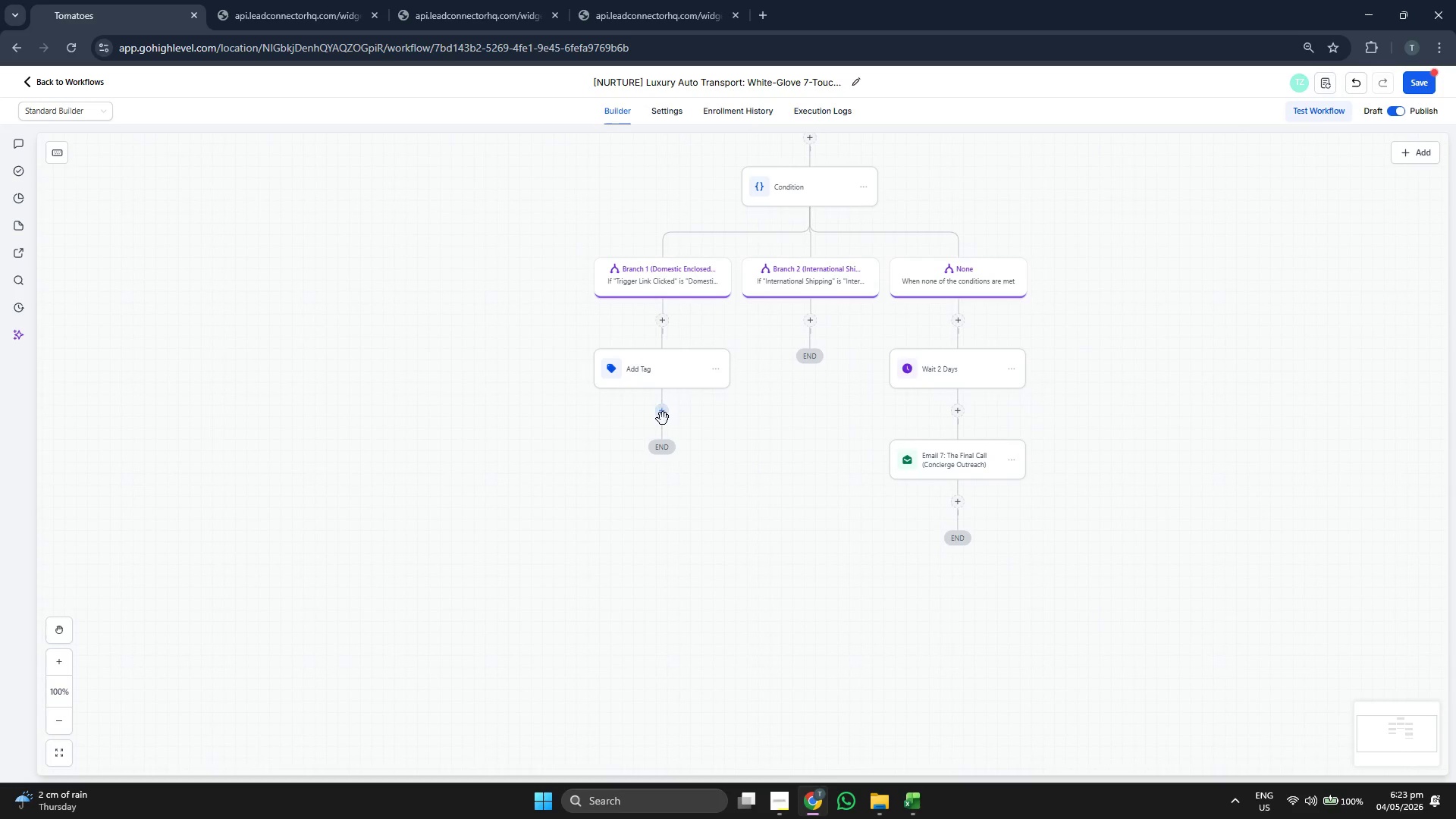 
left_click([662, 416])
 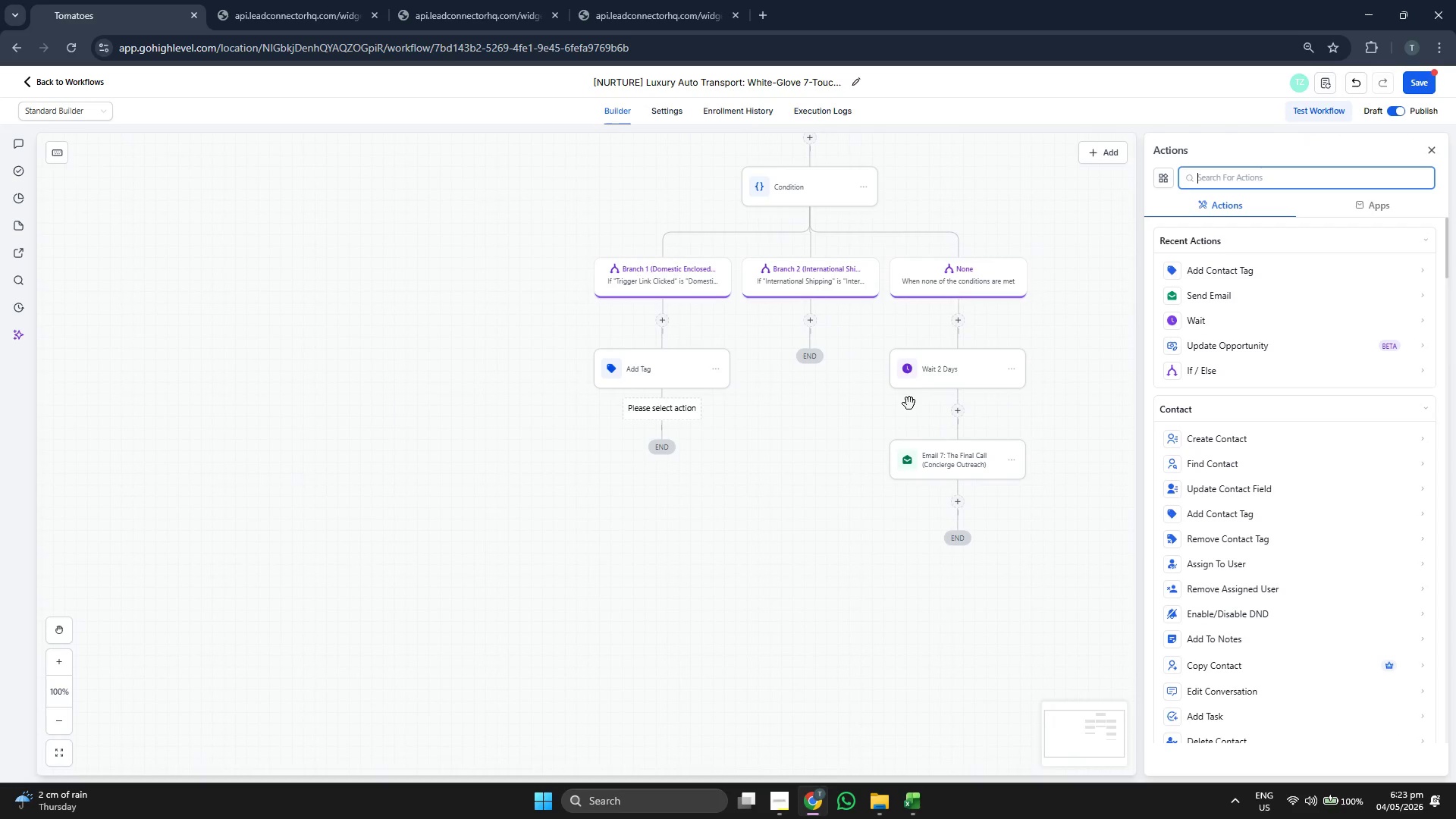 
scroll: coordinate [1279, 534], scroll_direction: down, amount: 2.0
 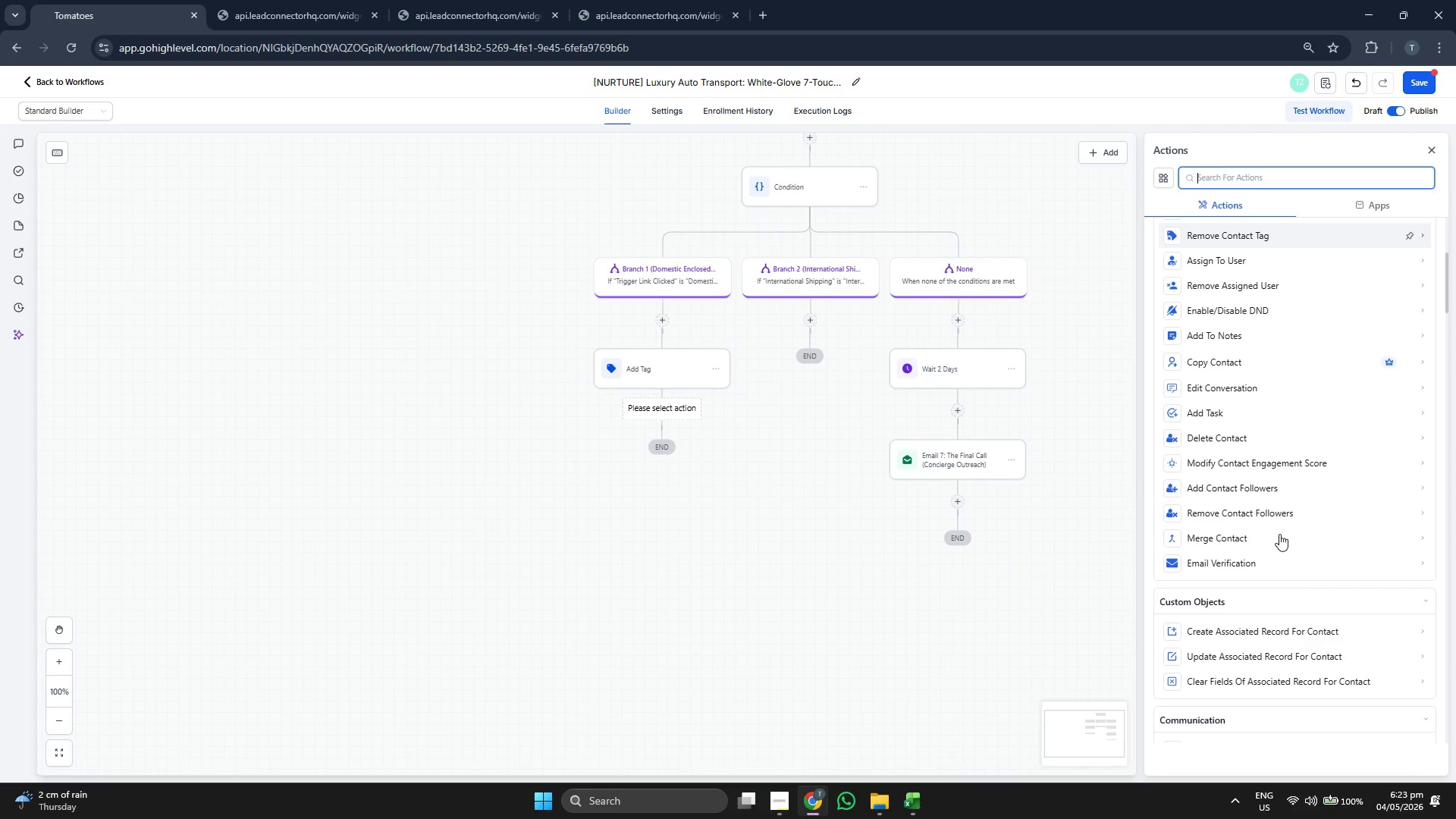 
scroll: coordinate [1250, 413], scroll_direction: up, amount: 7.0
 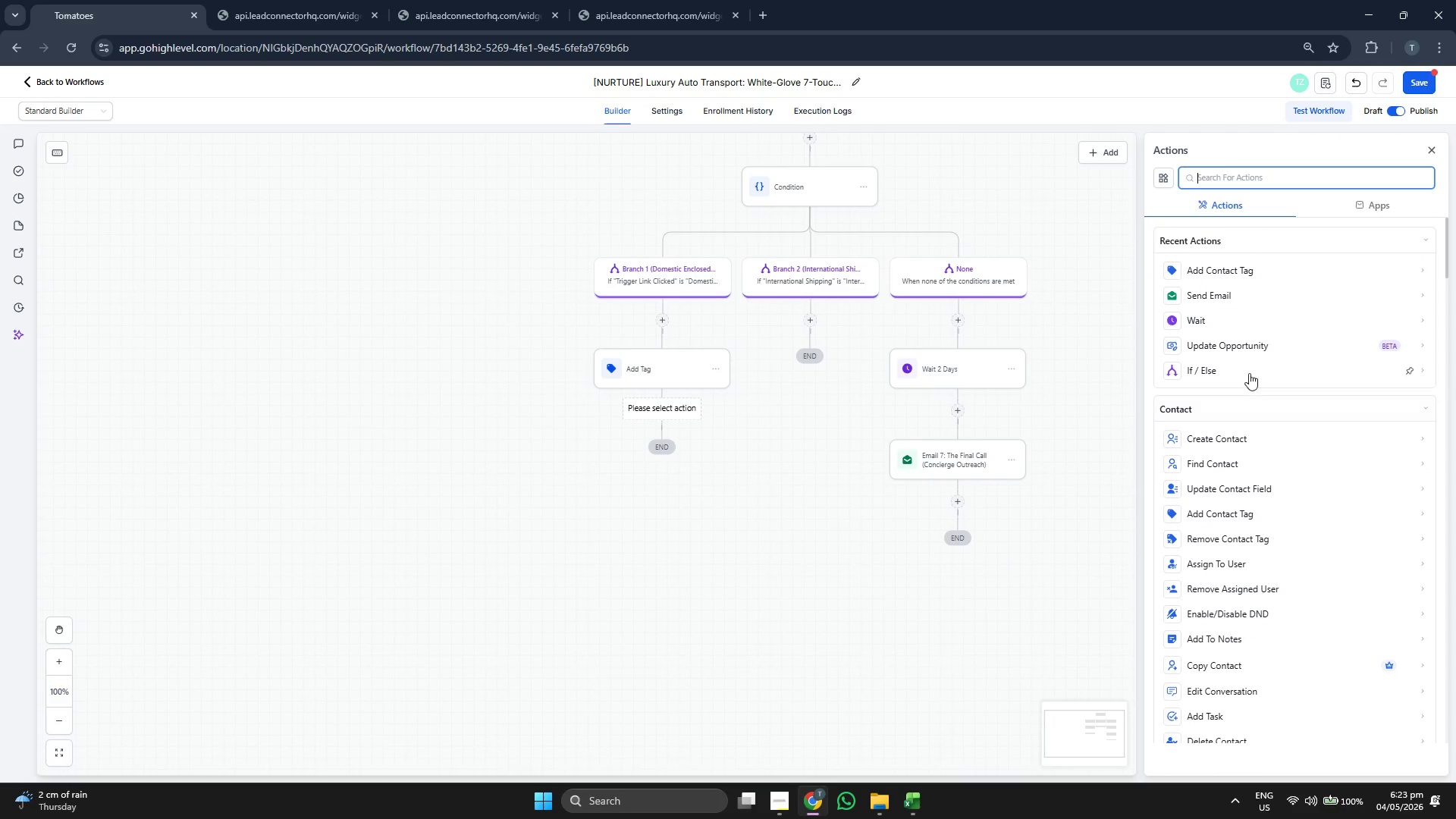 
left_click([1250, 344])
 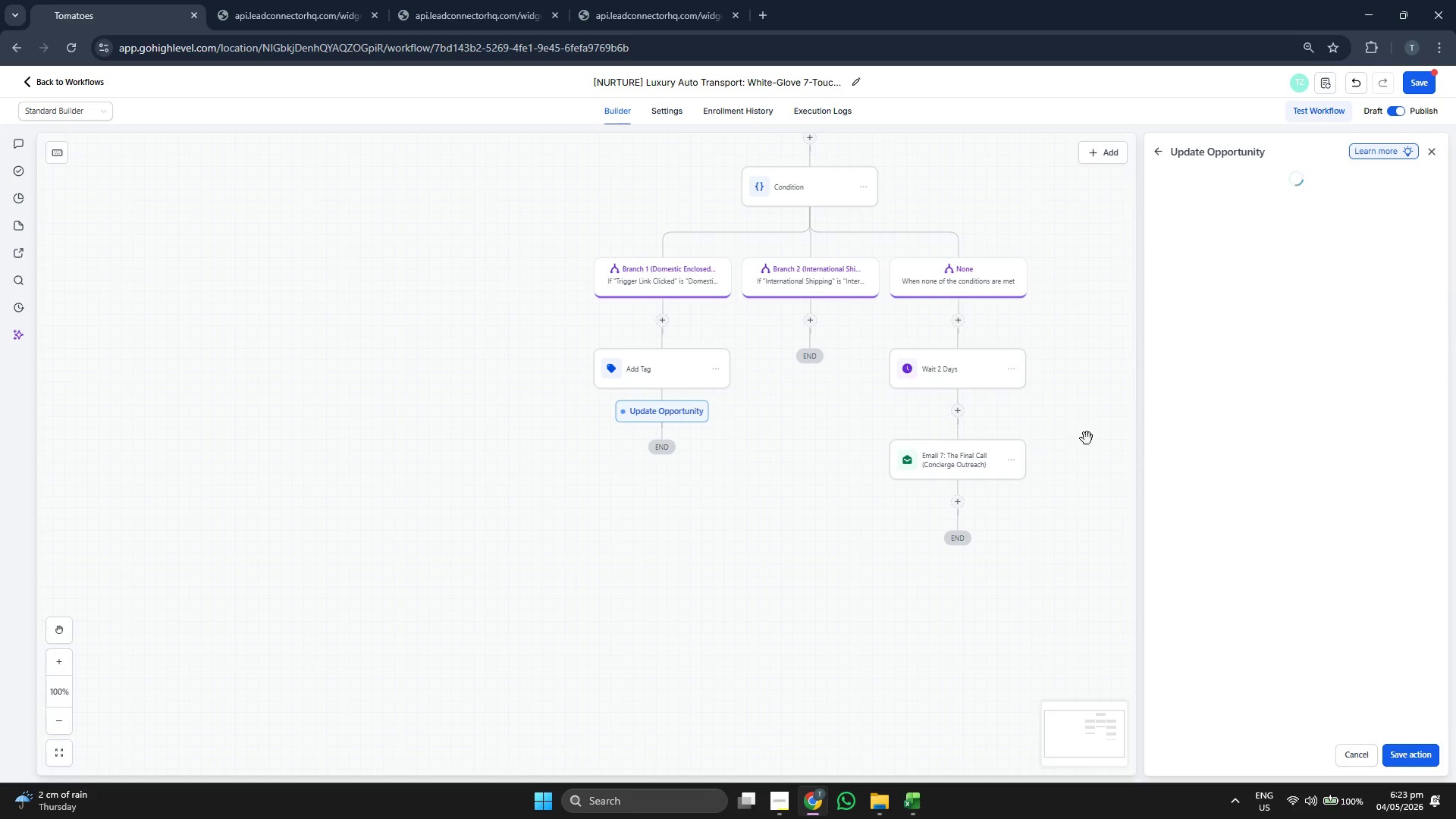 
left_click_drag(start_coordinate=[1087, 433], to_coordinate=[1059, 412])
 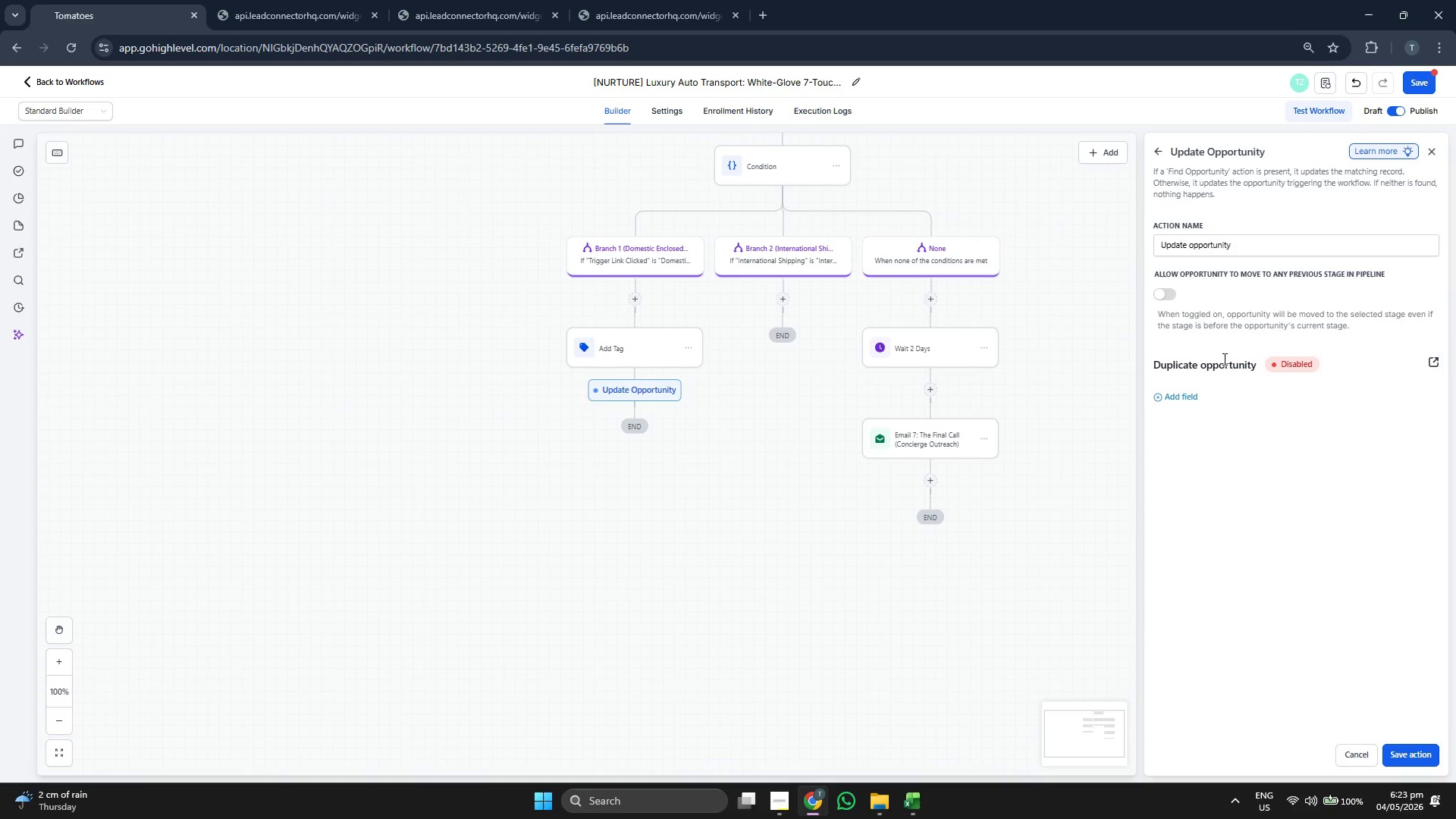 
left_click([1186, 395])
 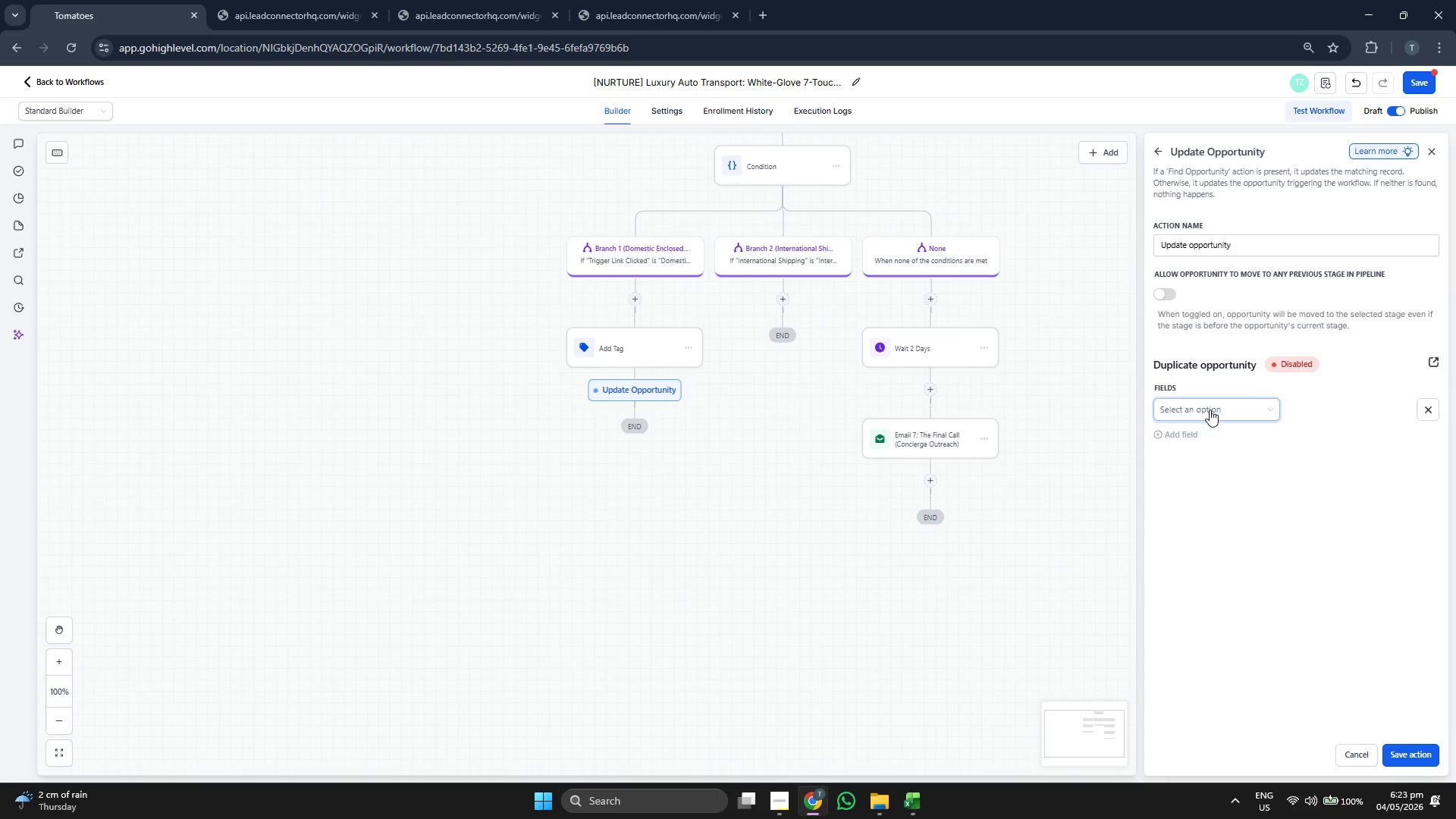 
left_click([1204, 412])
 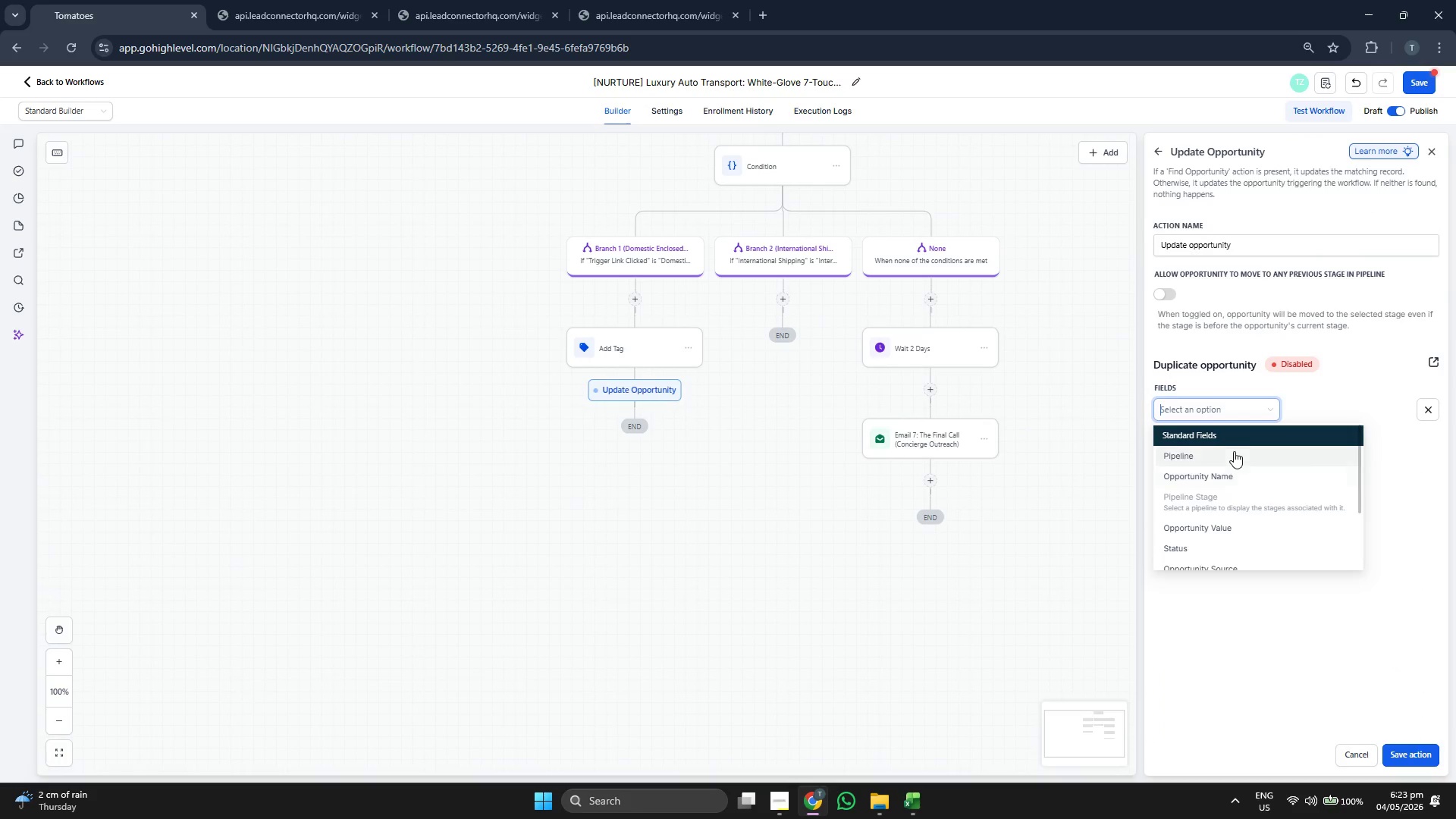 
double_click([1341, 409])
 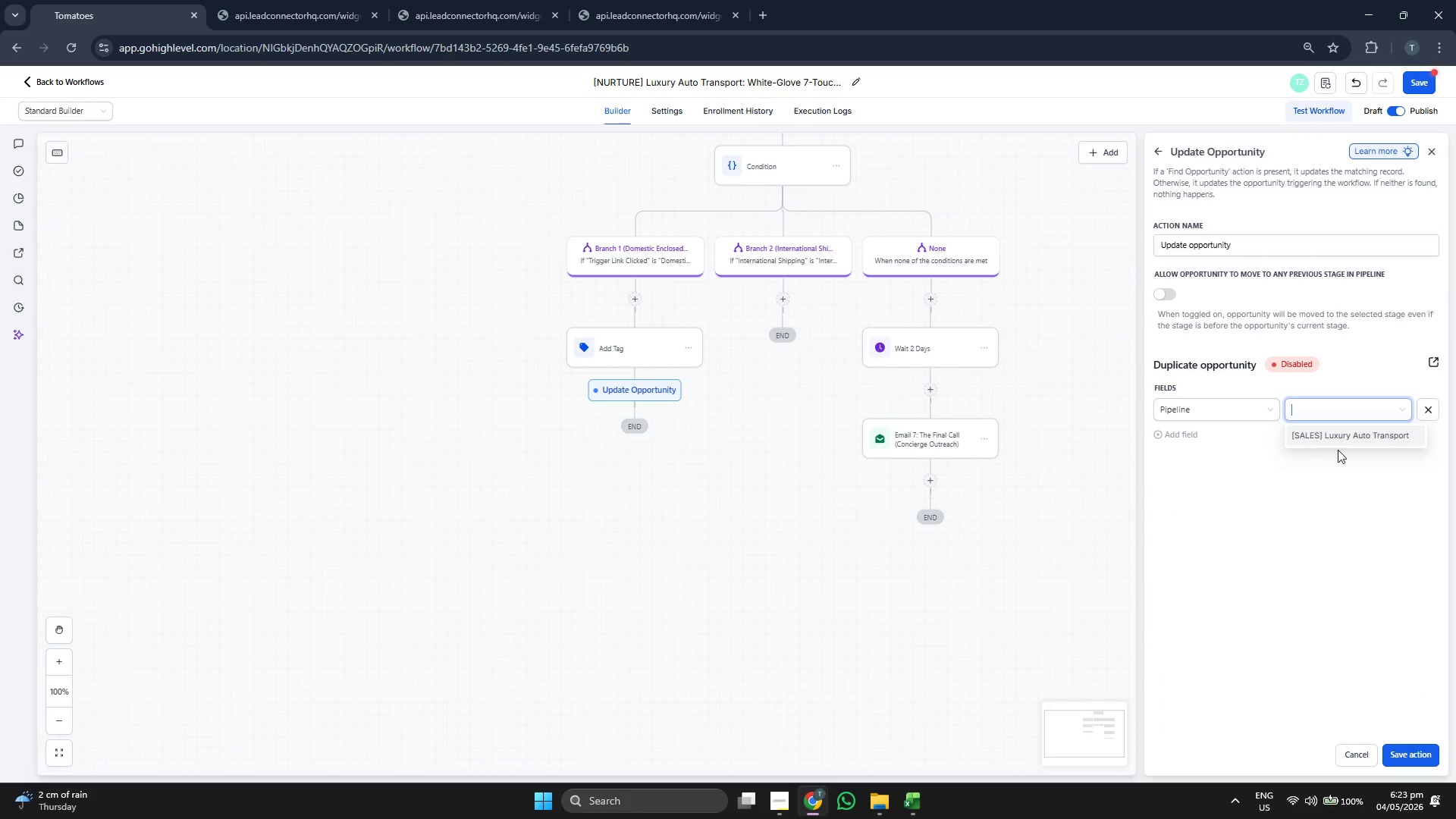 
left_click([1338, 437])
 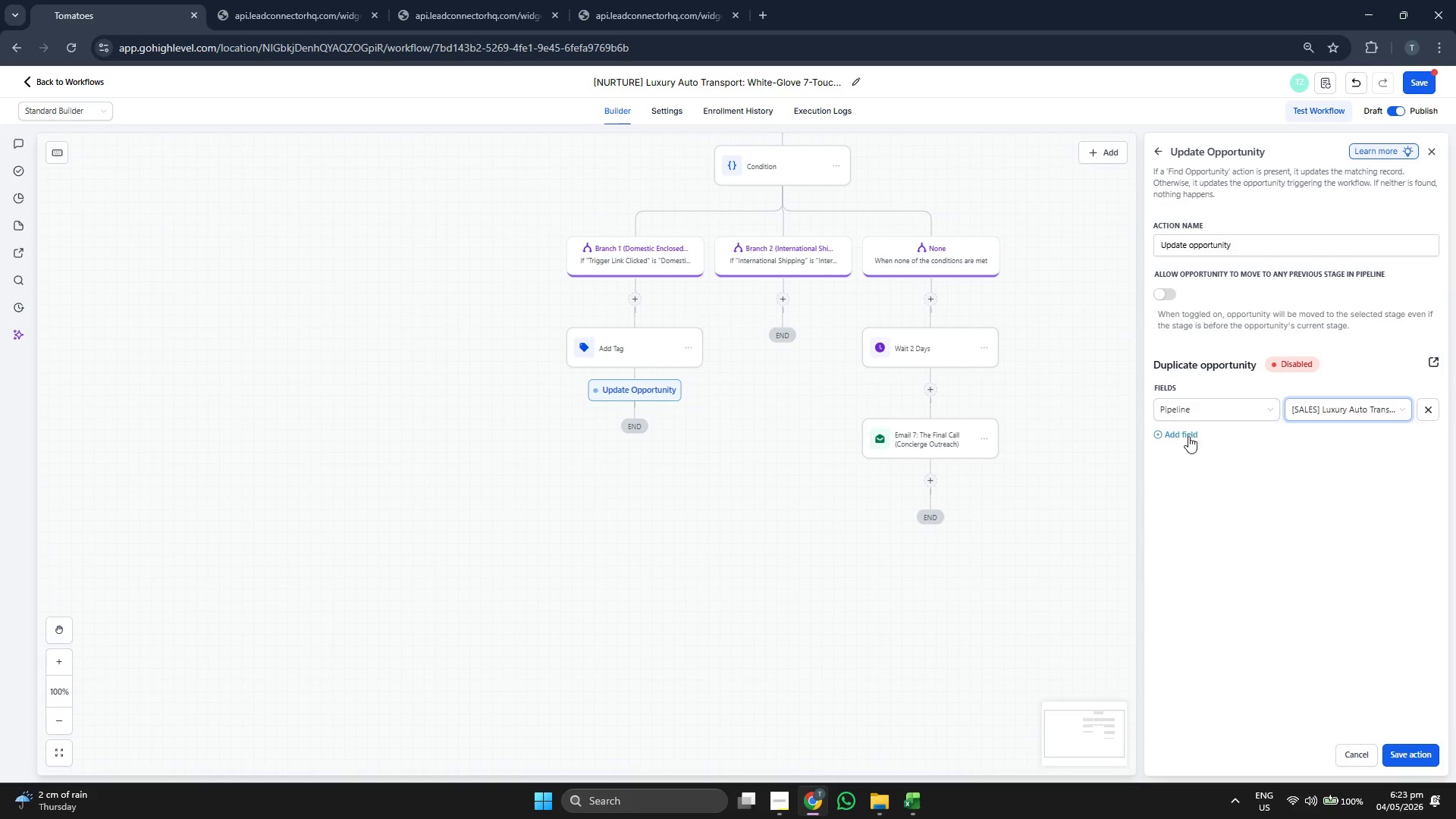 
left_click([1181, 434])
 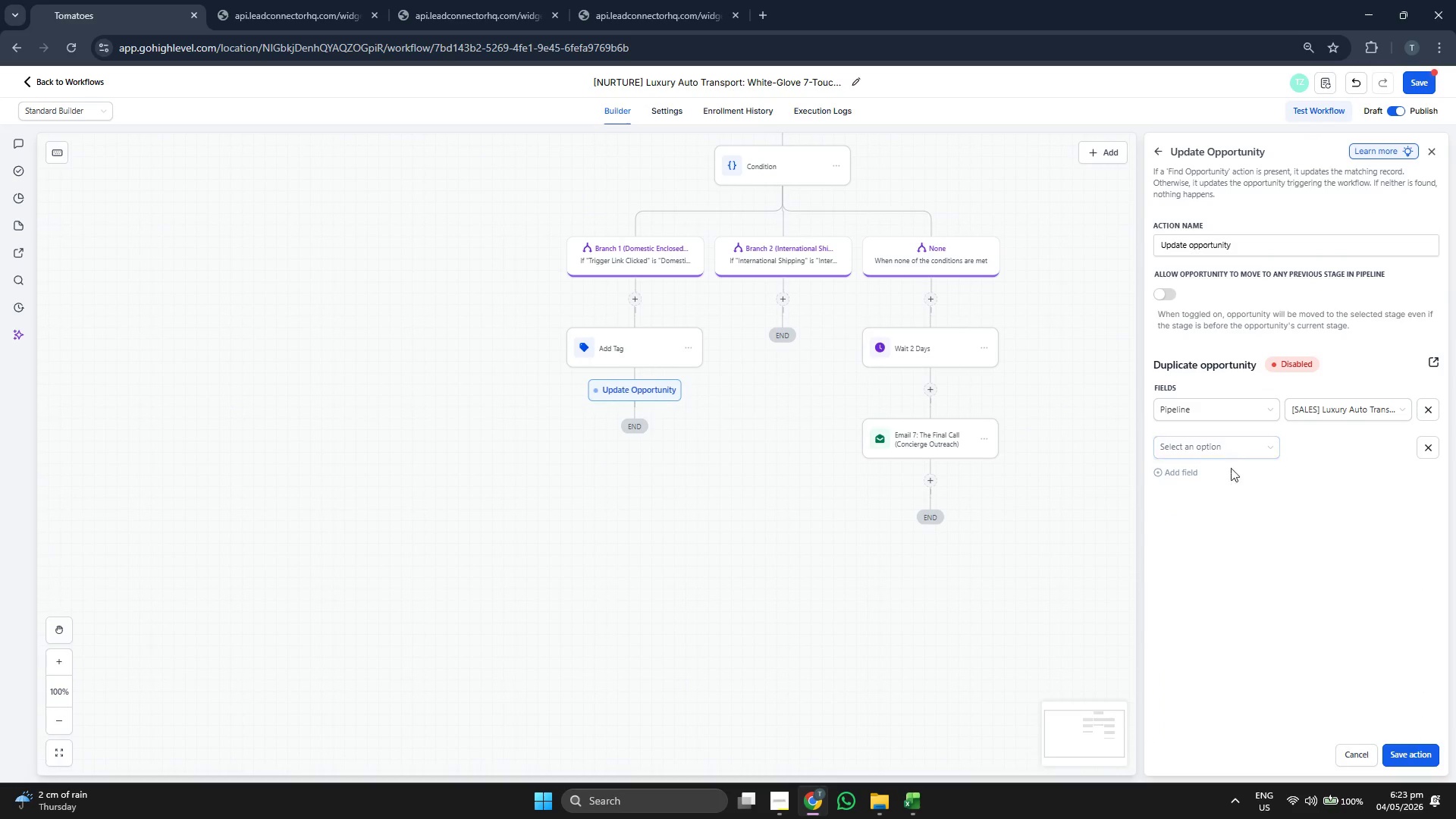 
left_click([1230, 449])
 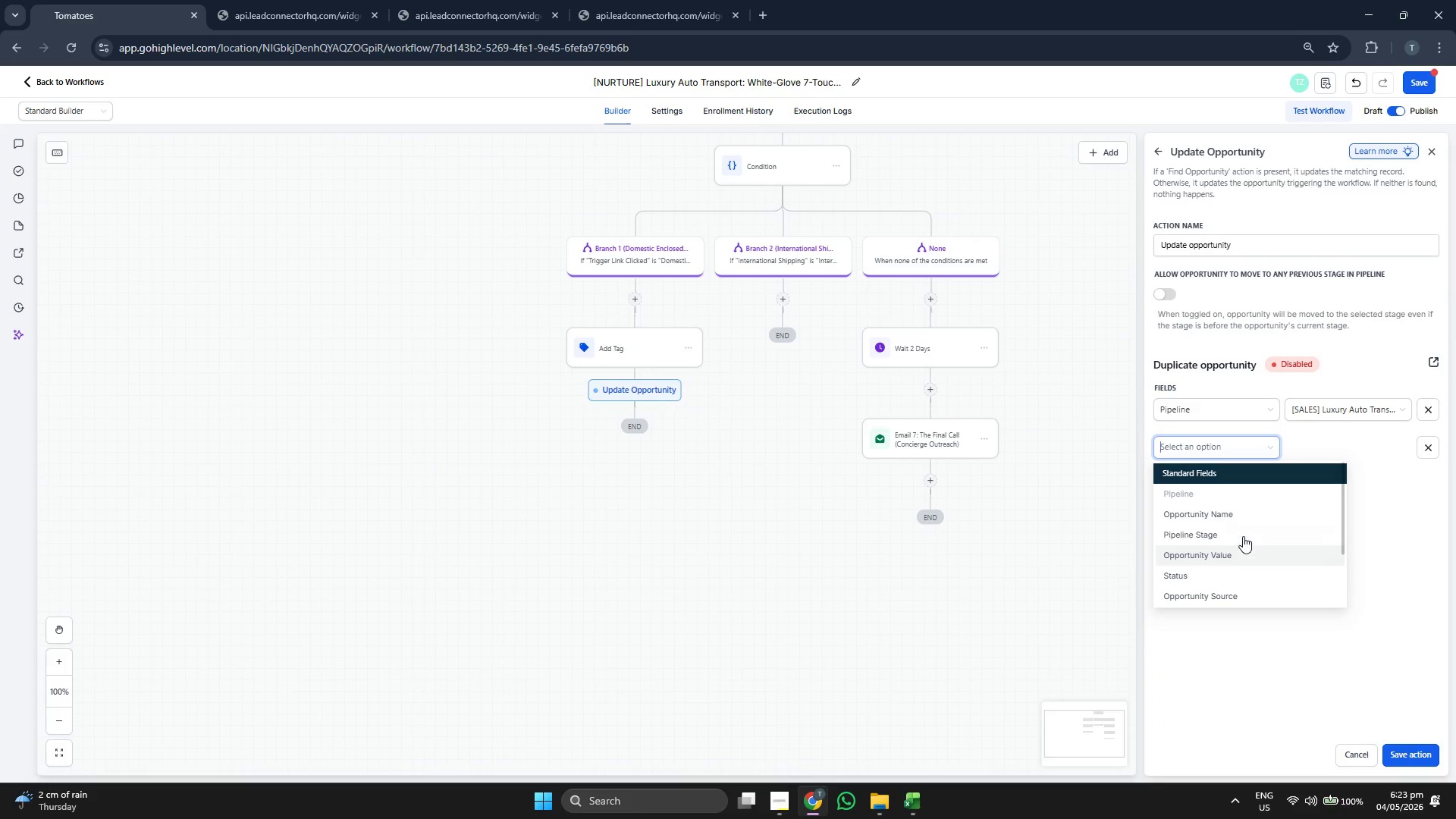 
left_click([1243, 535])
 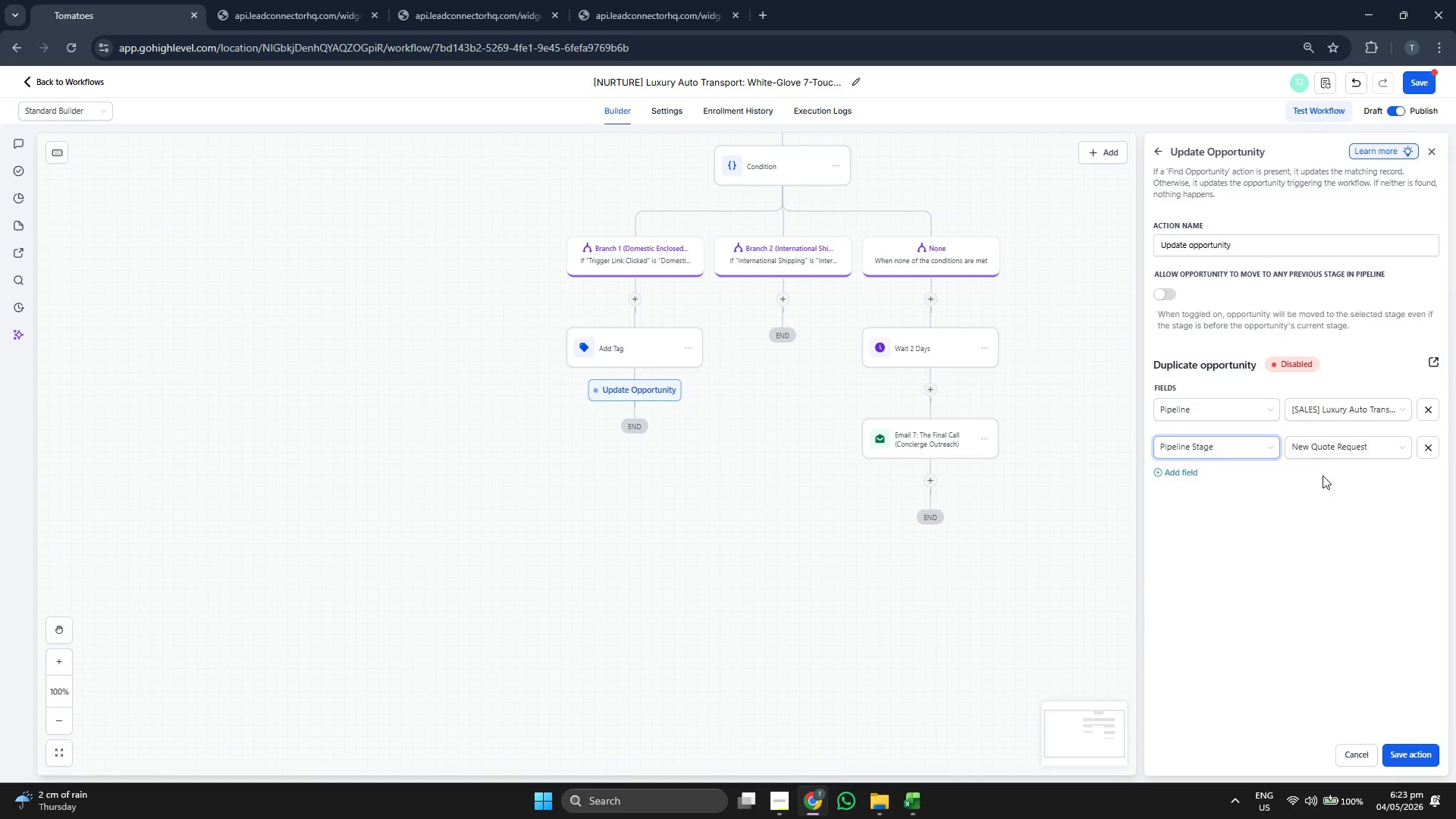 
left_click([1329, 457])
 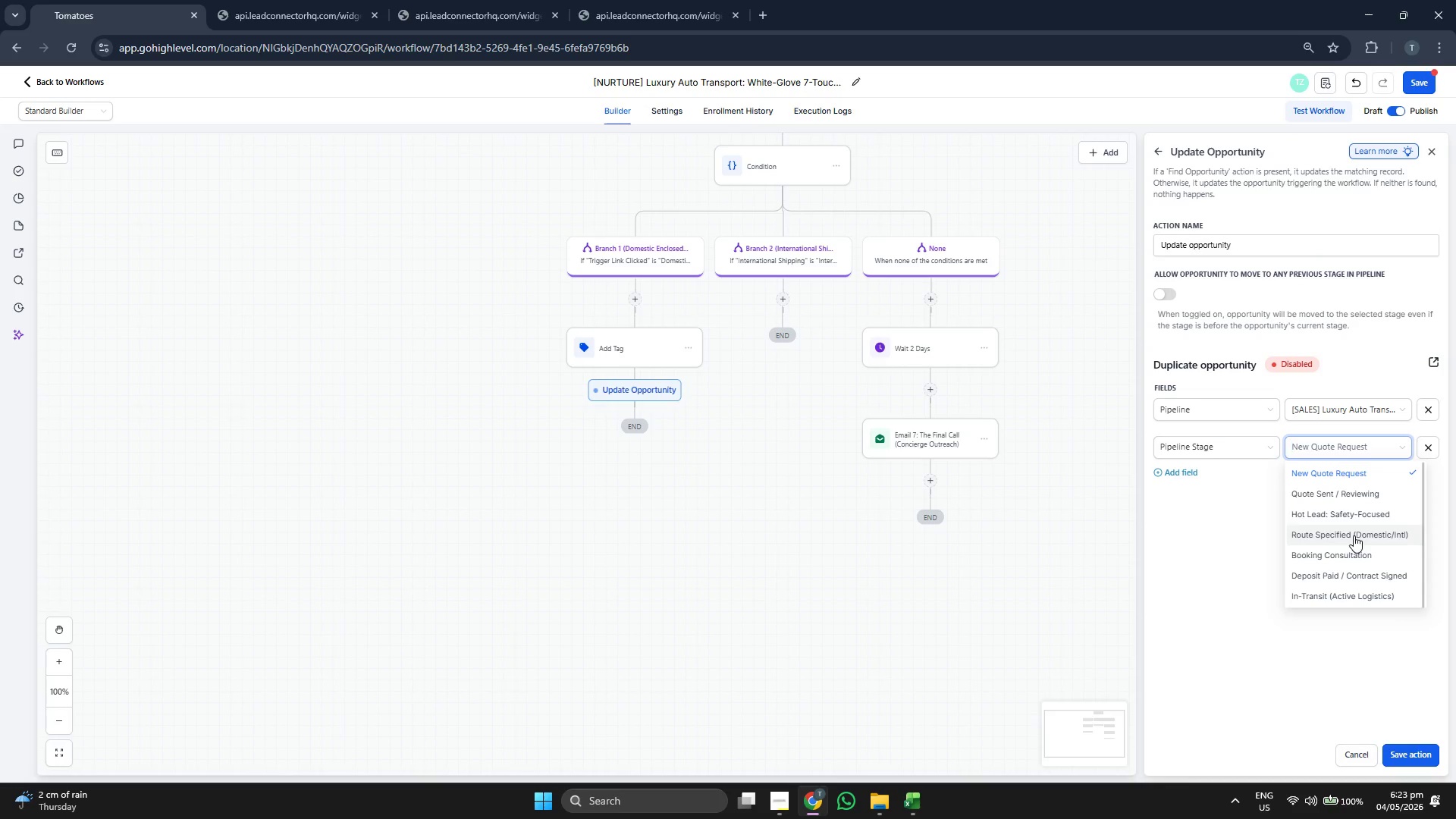 
left_click([1354, 535])
 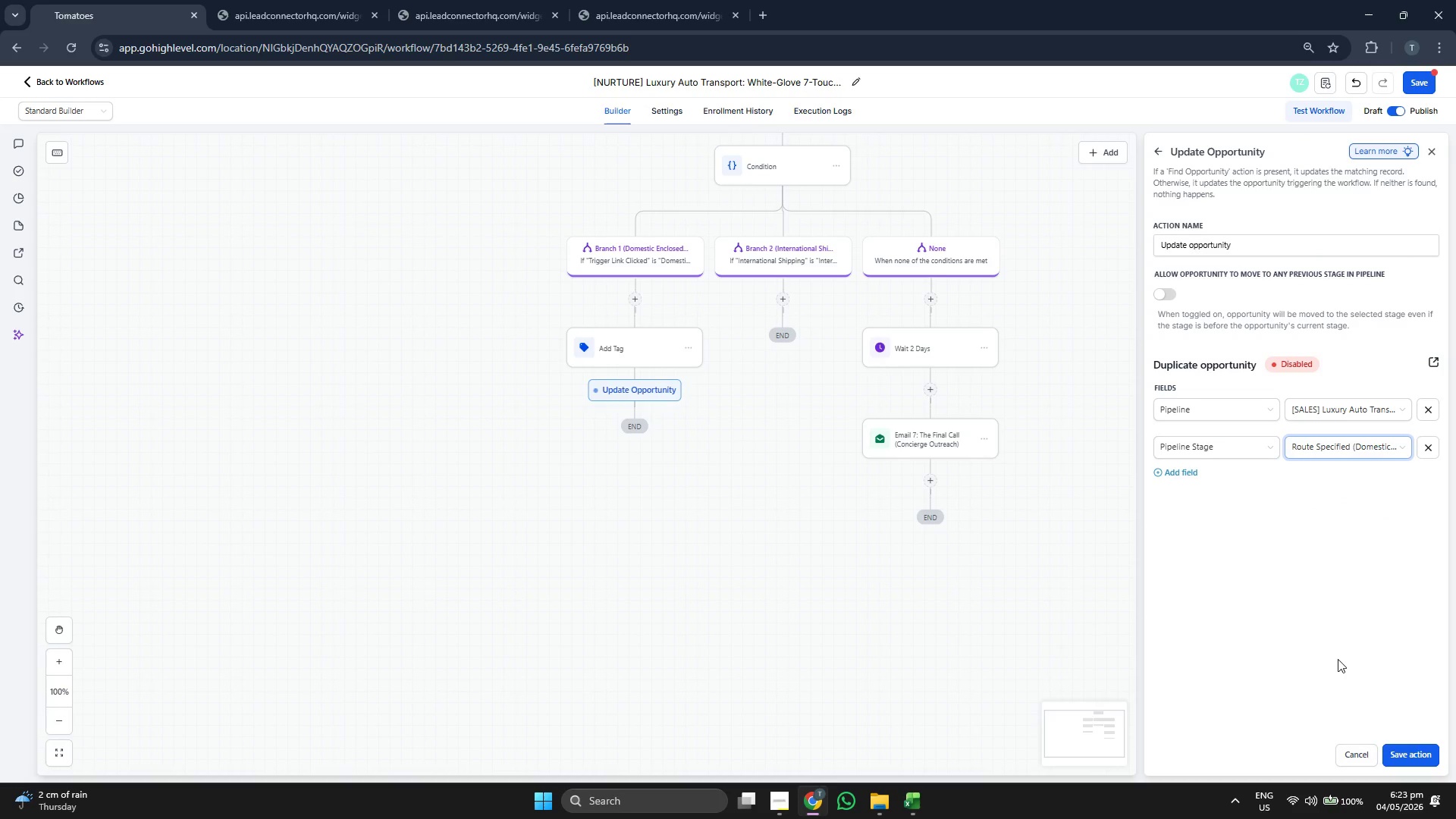 
left_click([1398, 752])
 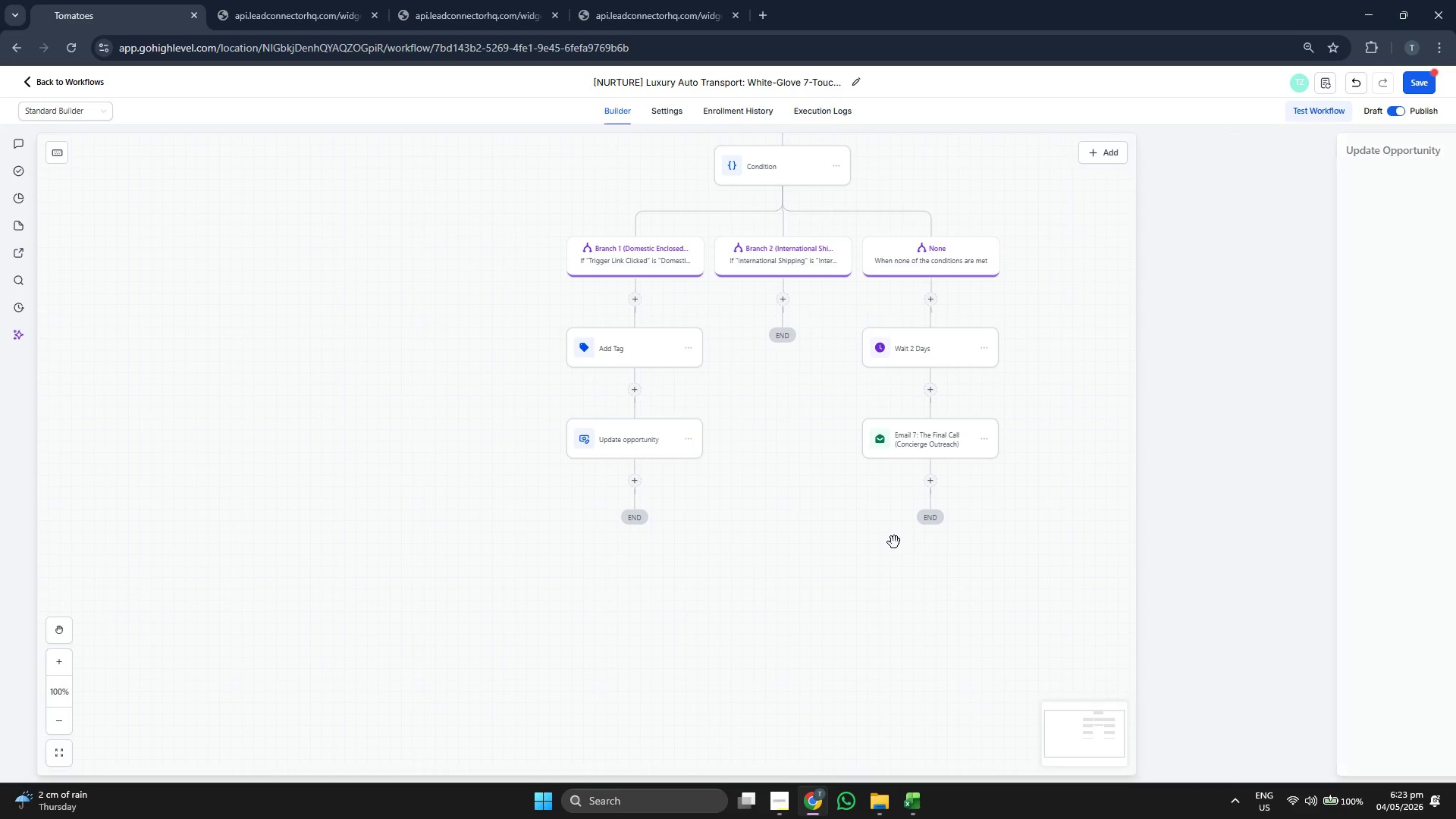 
left_click_drag(start_coordinate=[859, 576], to_coordinate=[852, 545])
 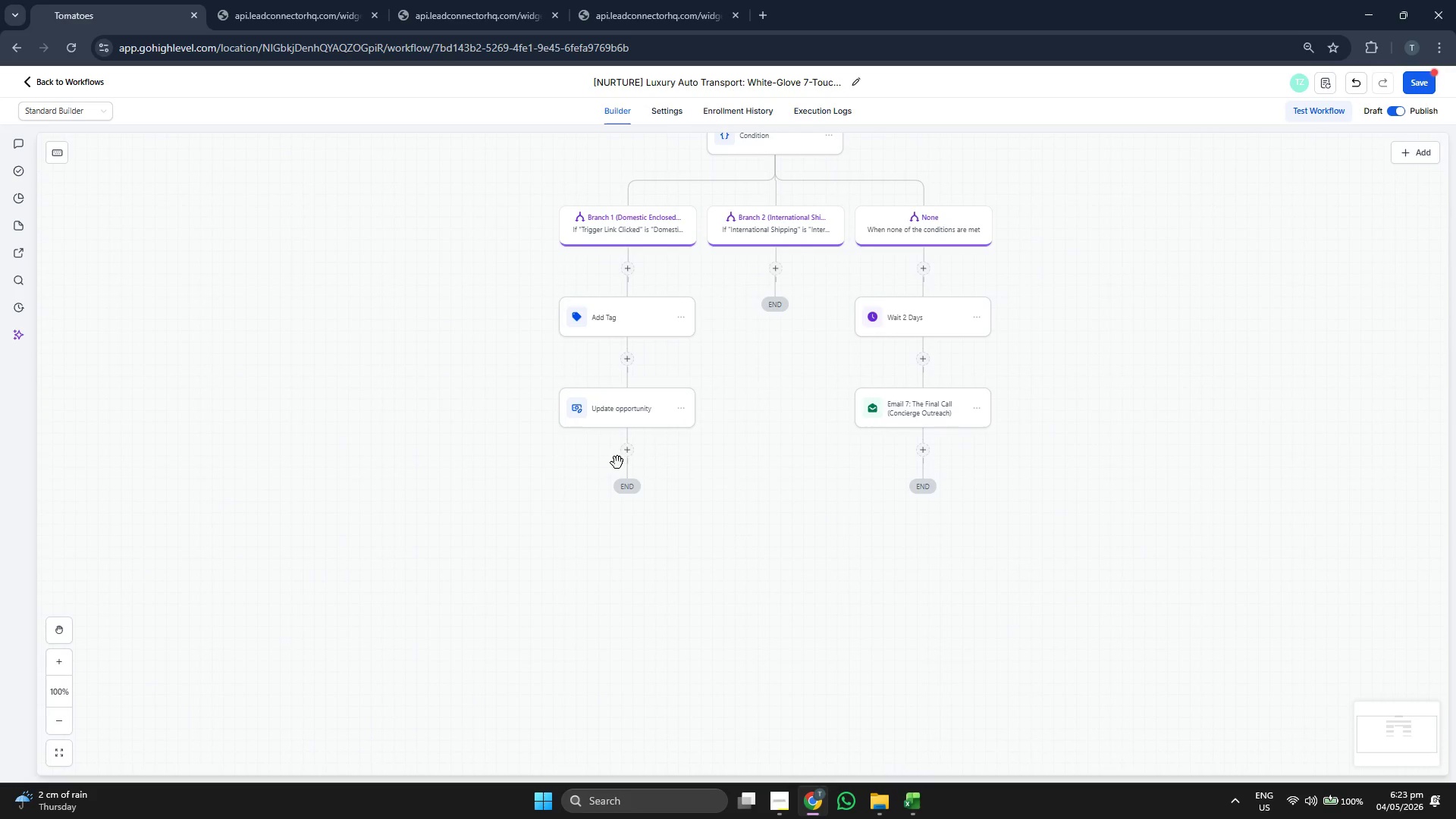 
left_click([625, 457])
 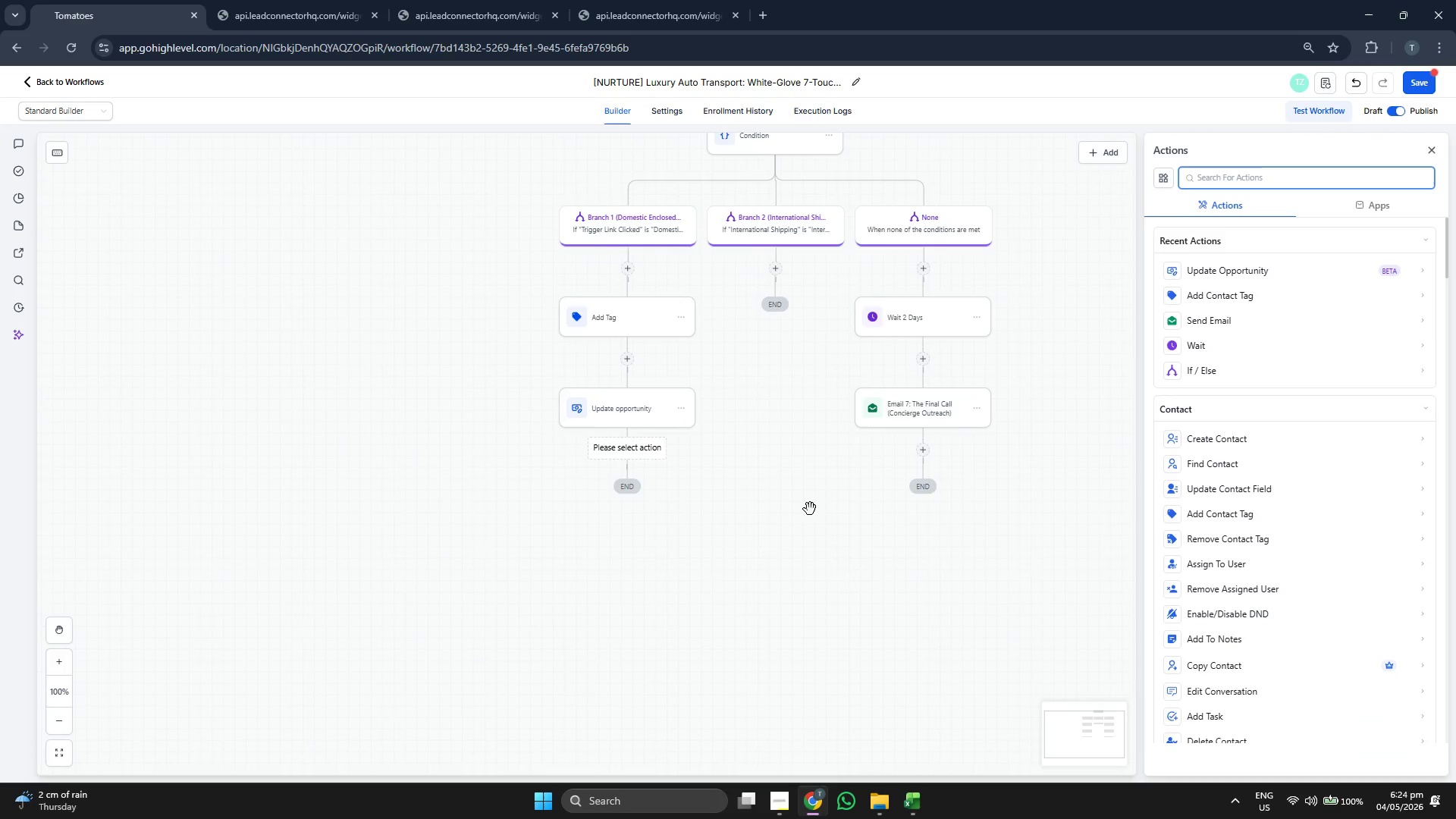 
wait(6.26)
 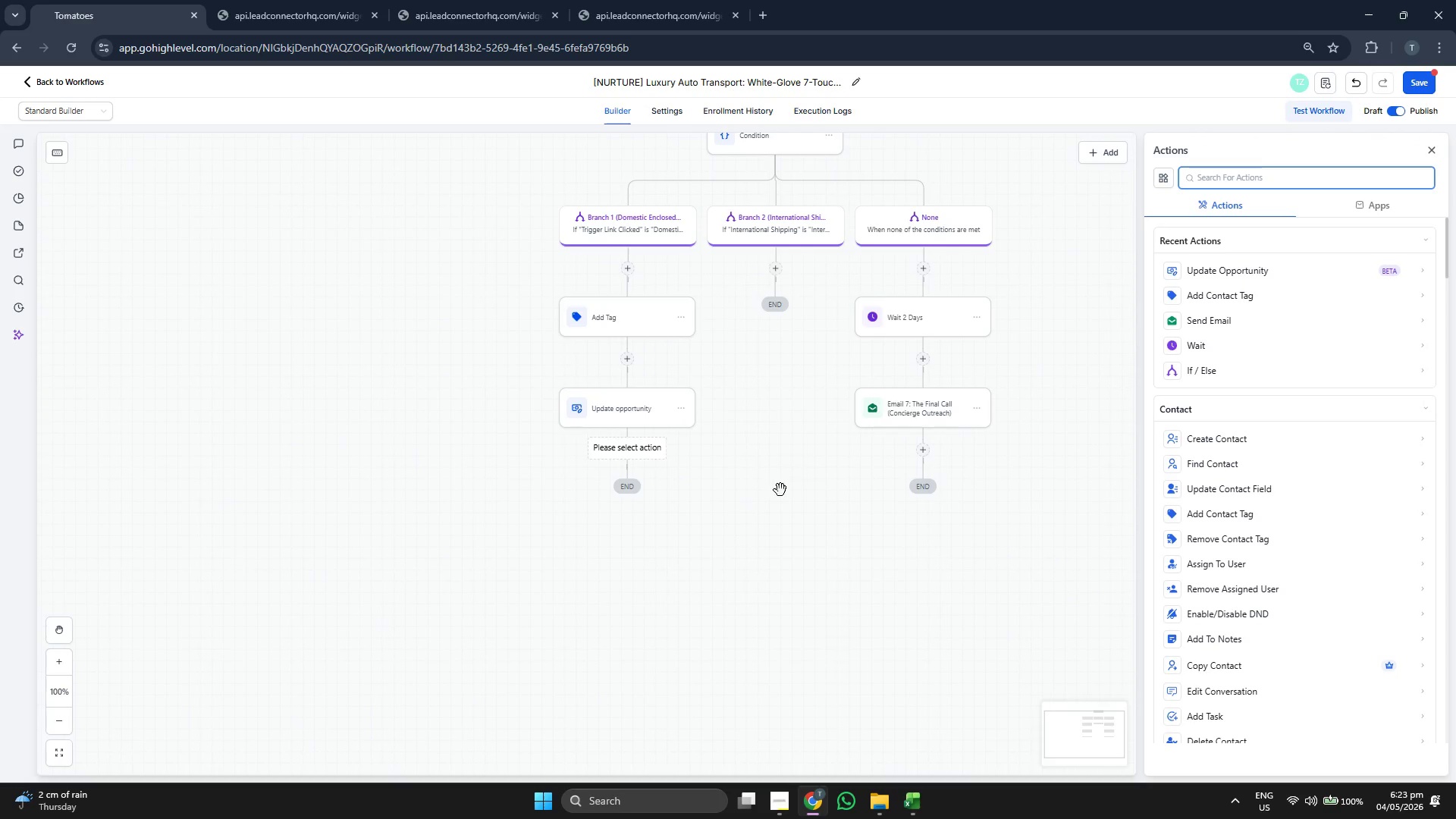 
scroll: coordinate [1276, 457], scroll_direction: down, amount: 9.0
 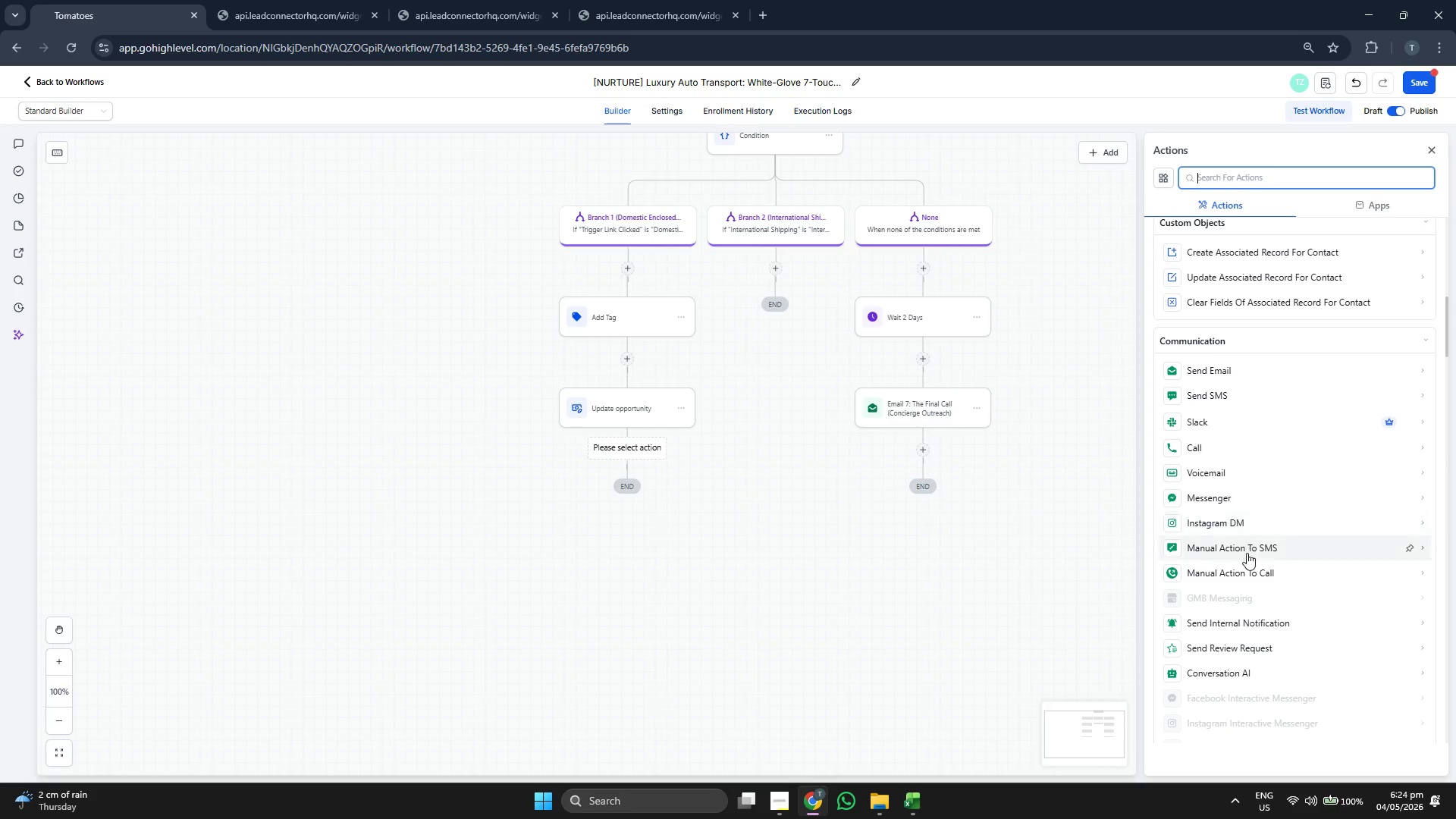 
left_click([1241, 623])
 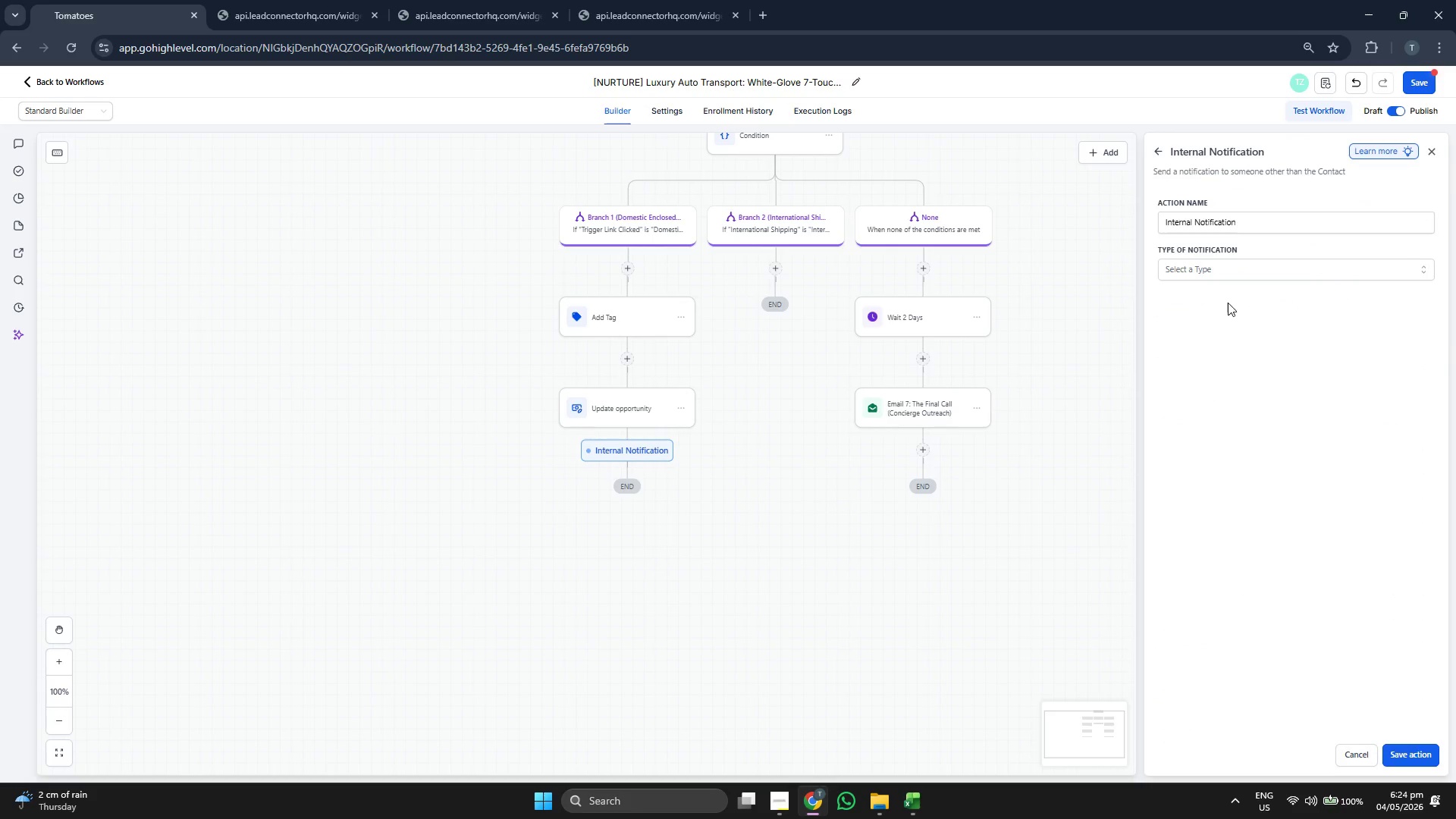 
left_click([1232, 270])
 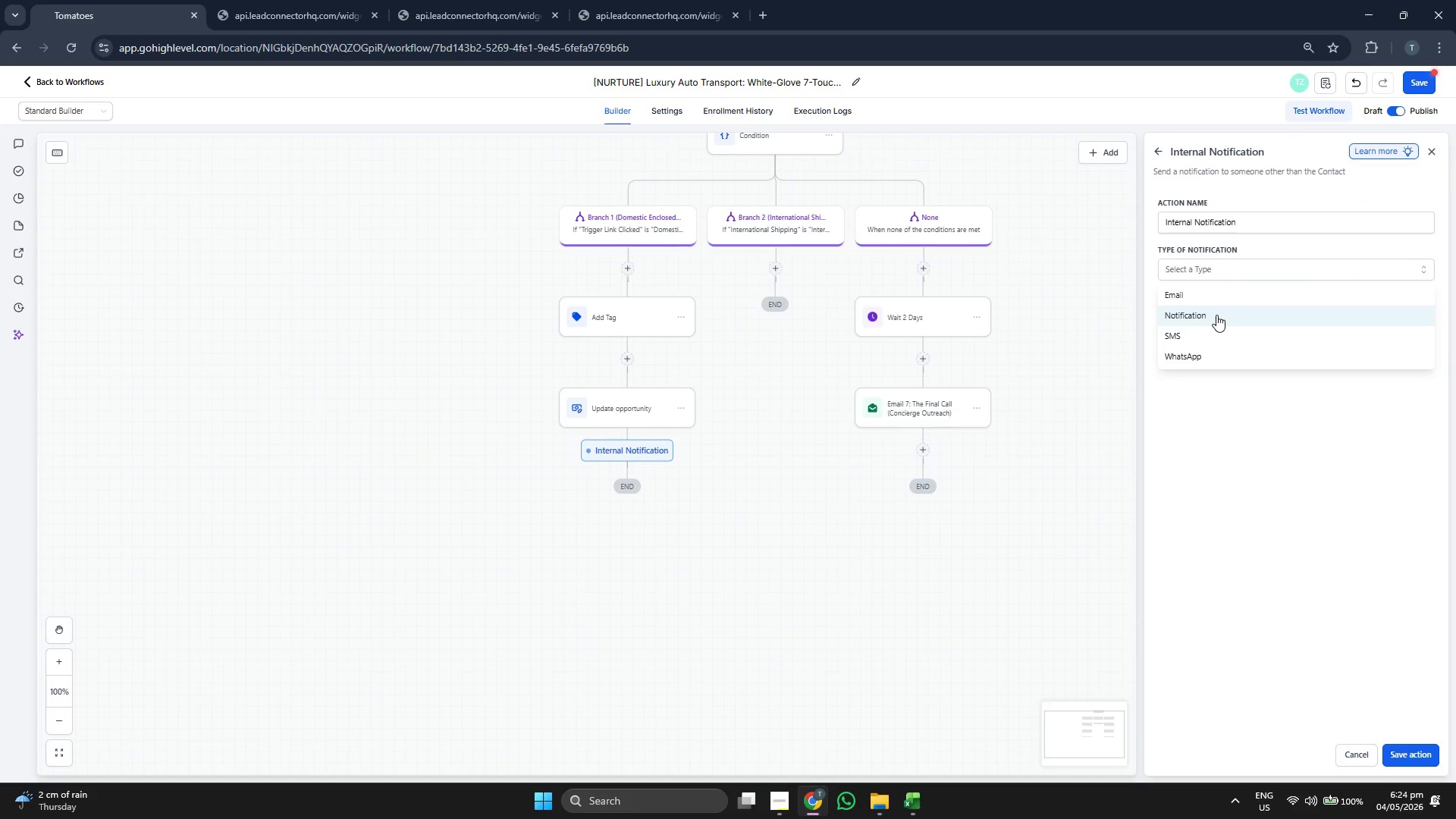 
left_click([1213, 290])
 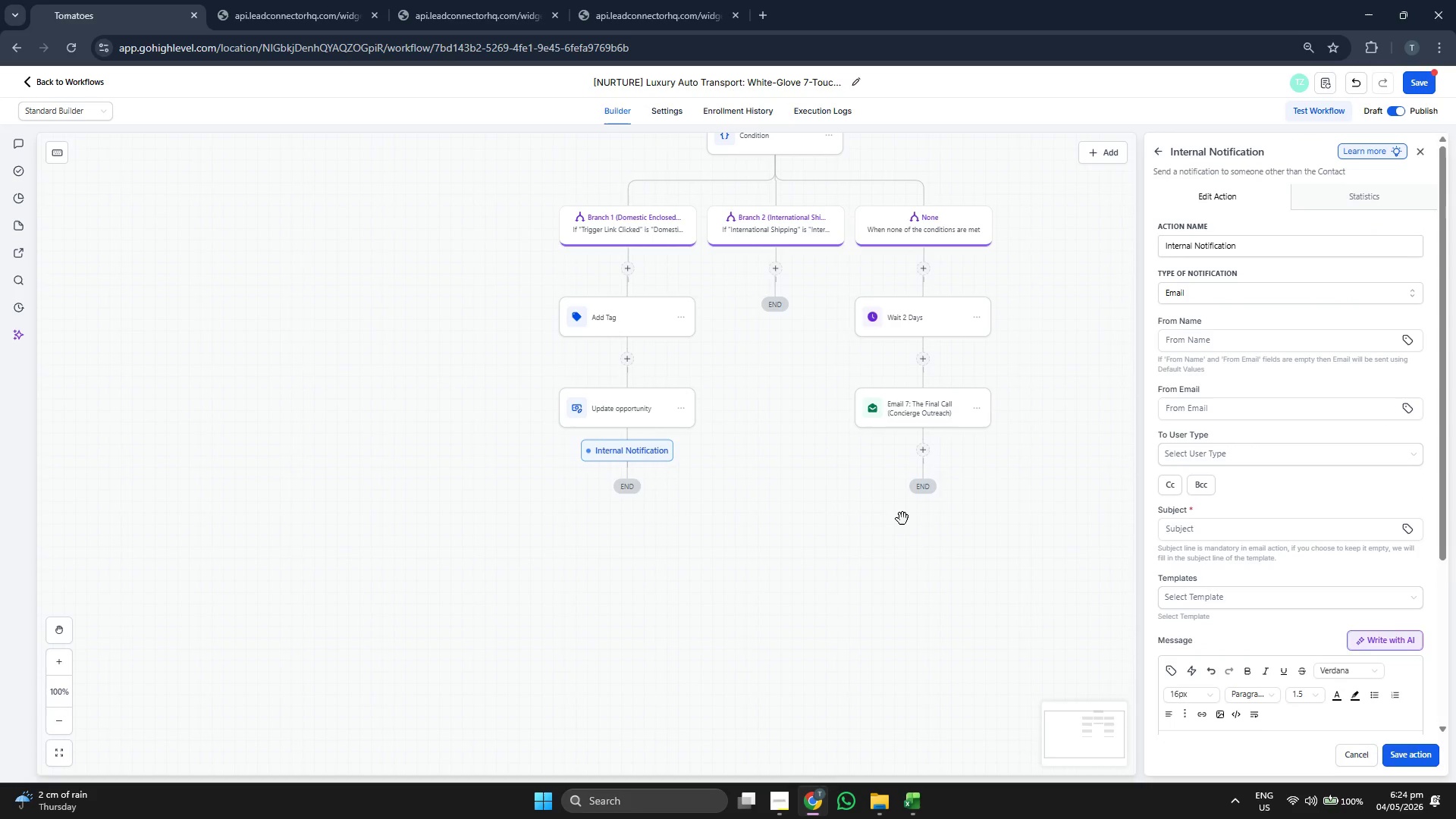 
left_click_drag(start_coordinate=[839, 562], to_coordinate=[849, 548])
 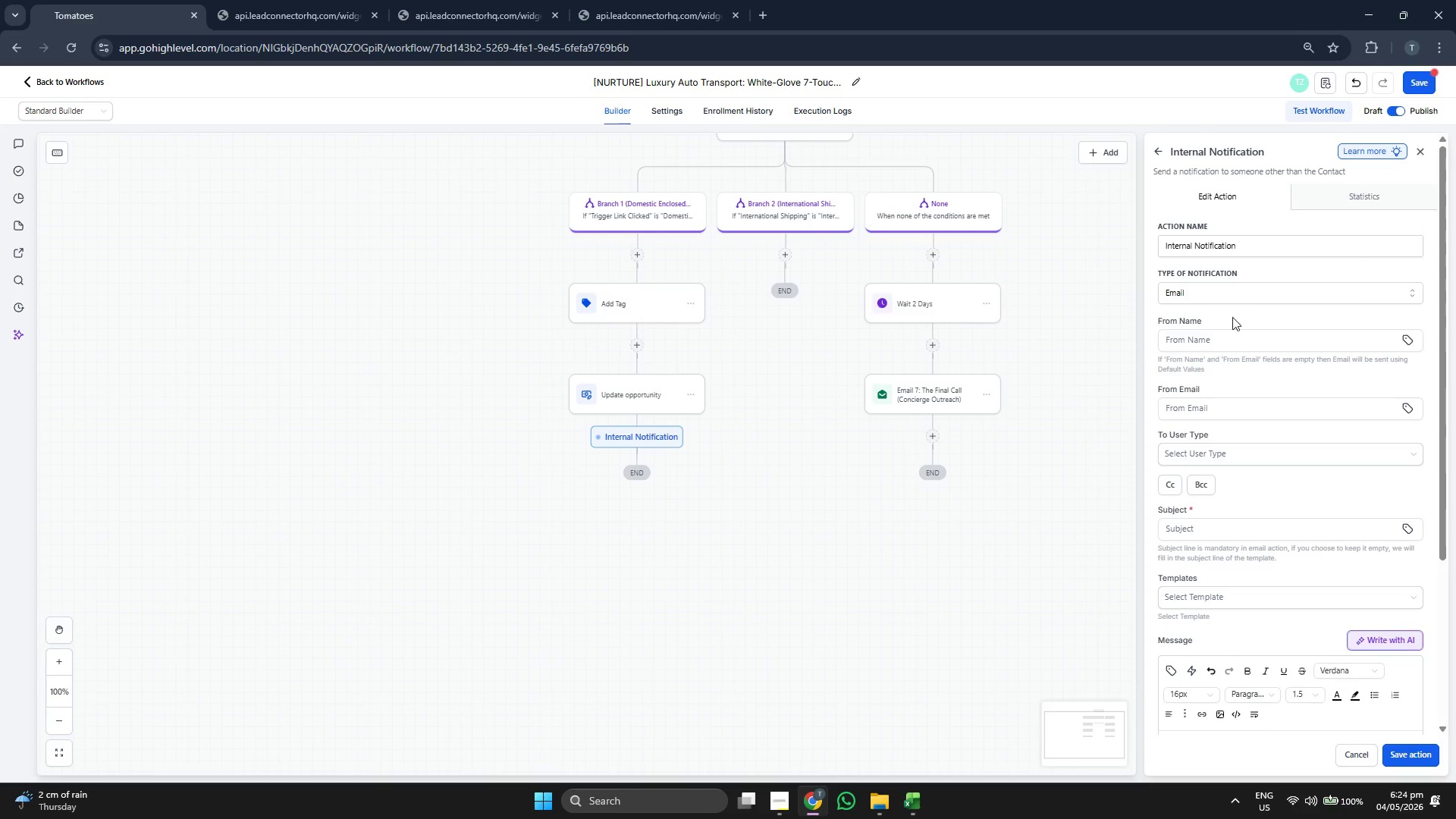 
left_click([1222, 341])
 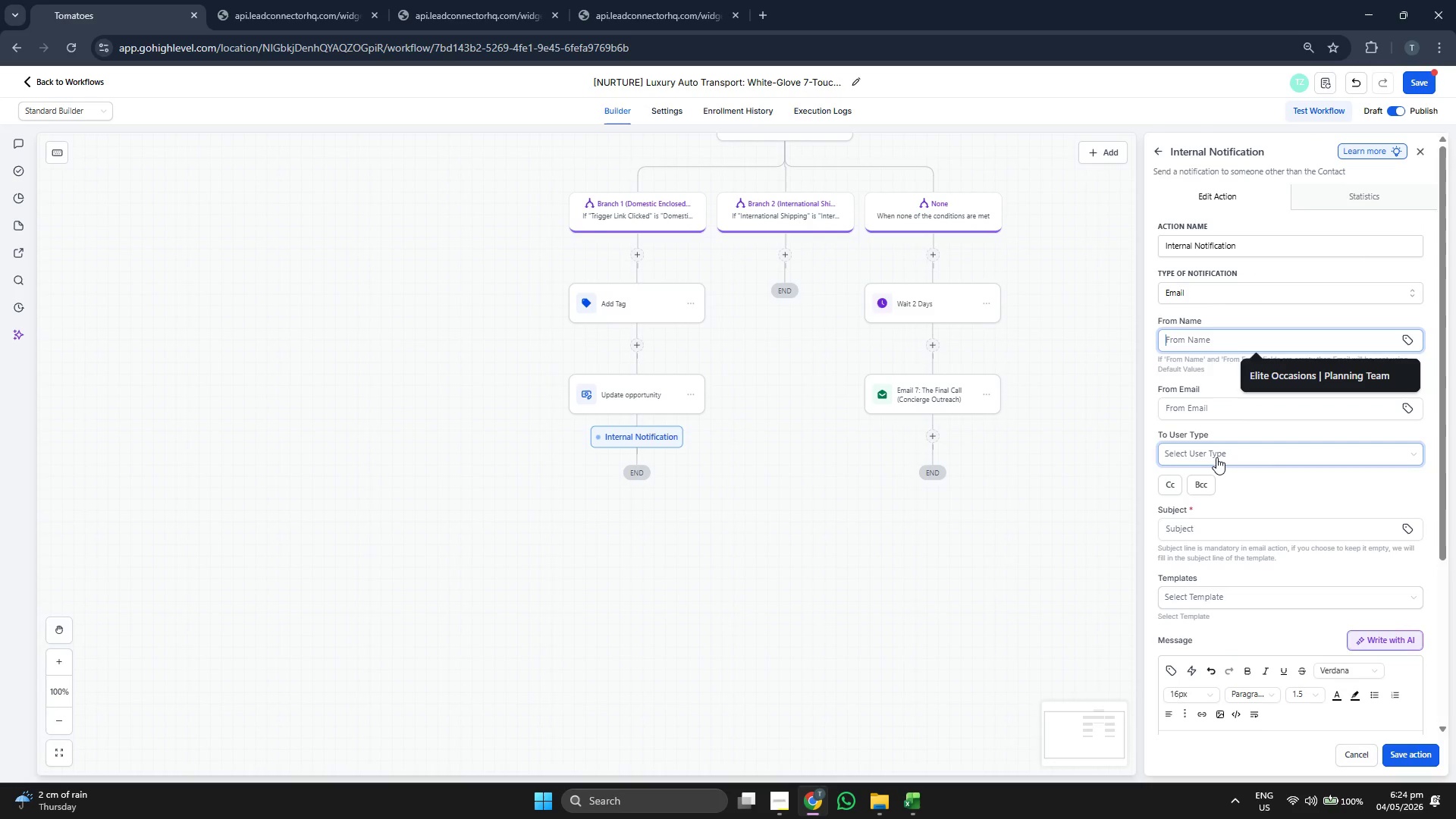 
left_click([1220, 449])
 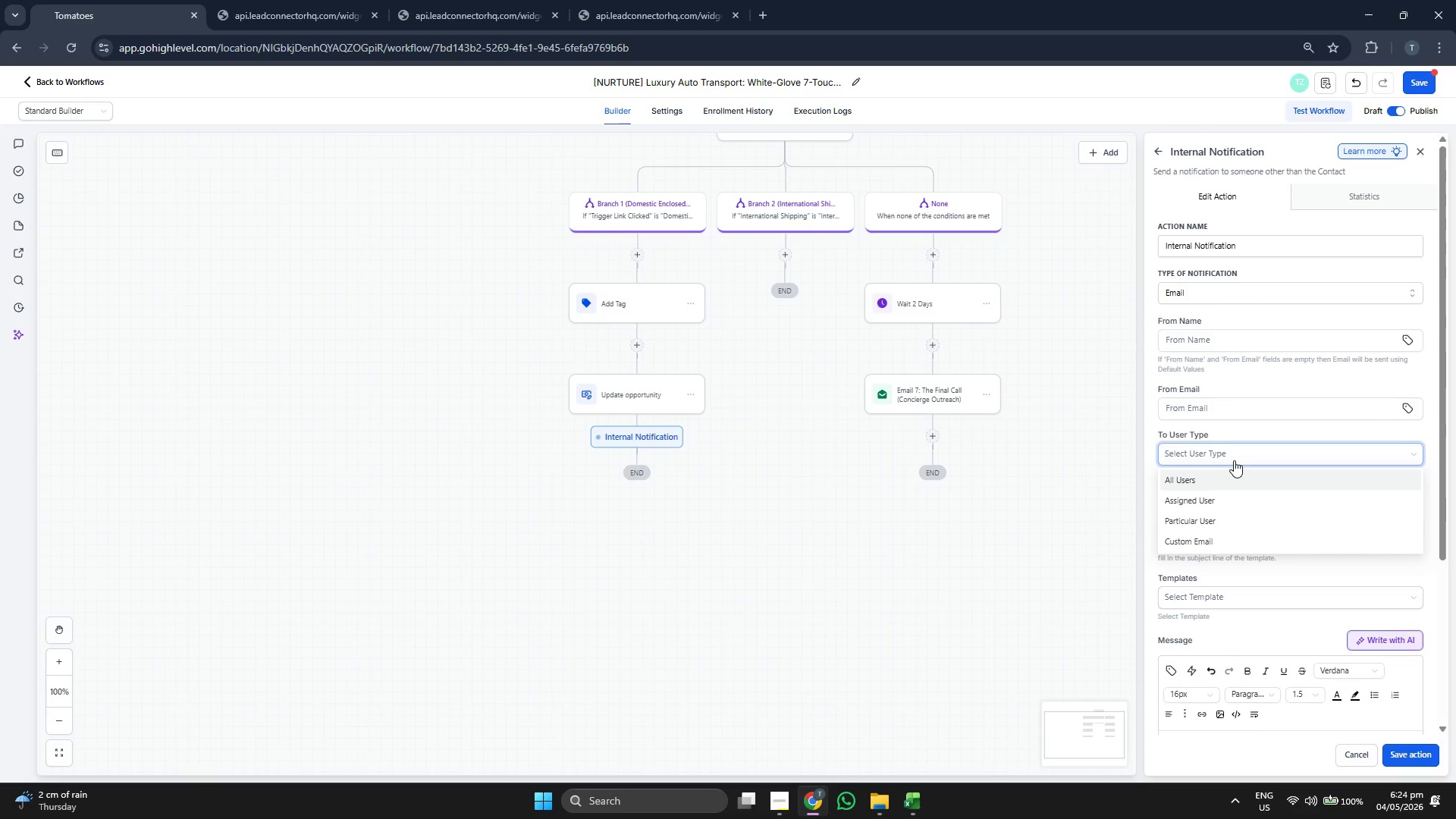 
left_click_drag(start_coordinate=[941, 562], to_coordinate=[942, 526])
 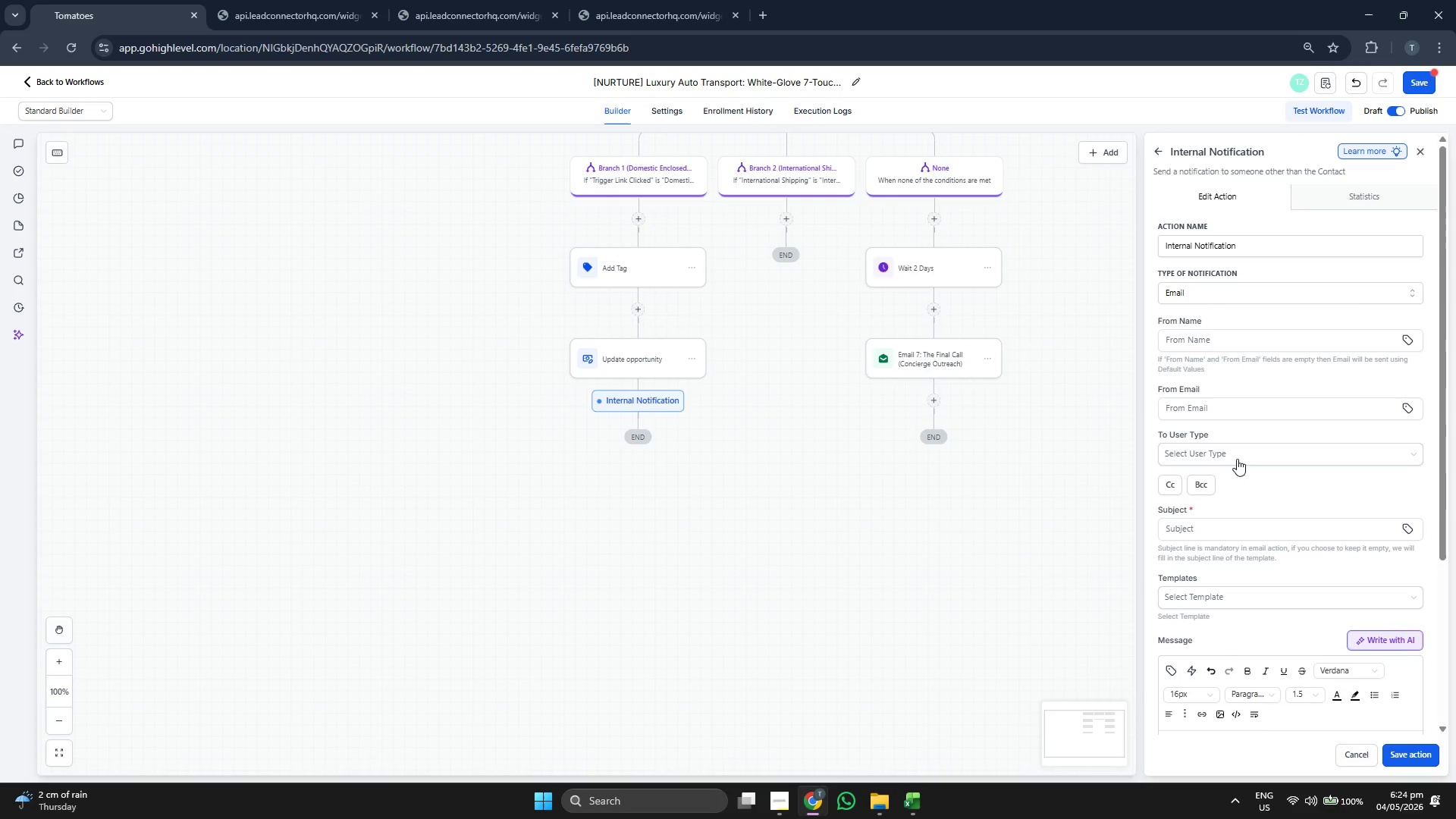 
left_click([1232, 451])
 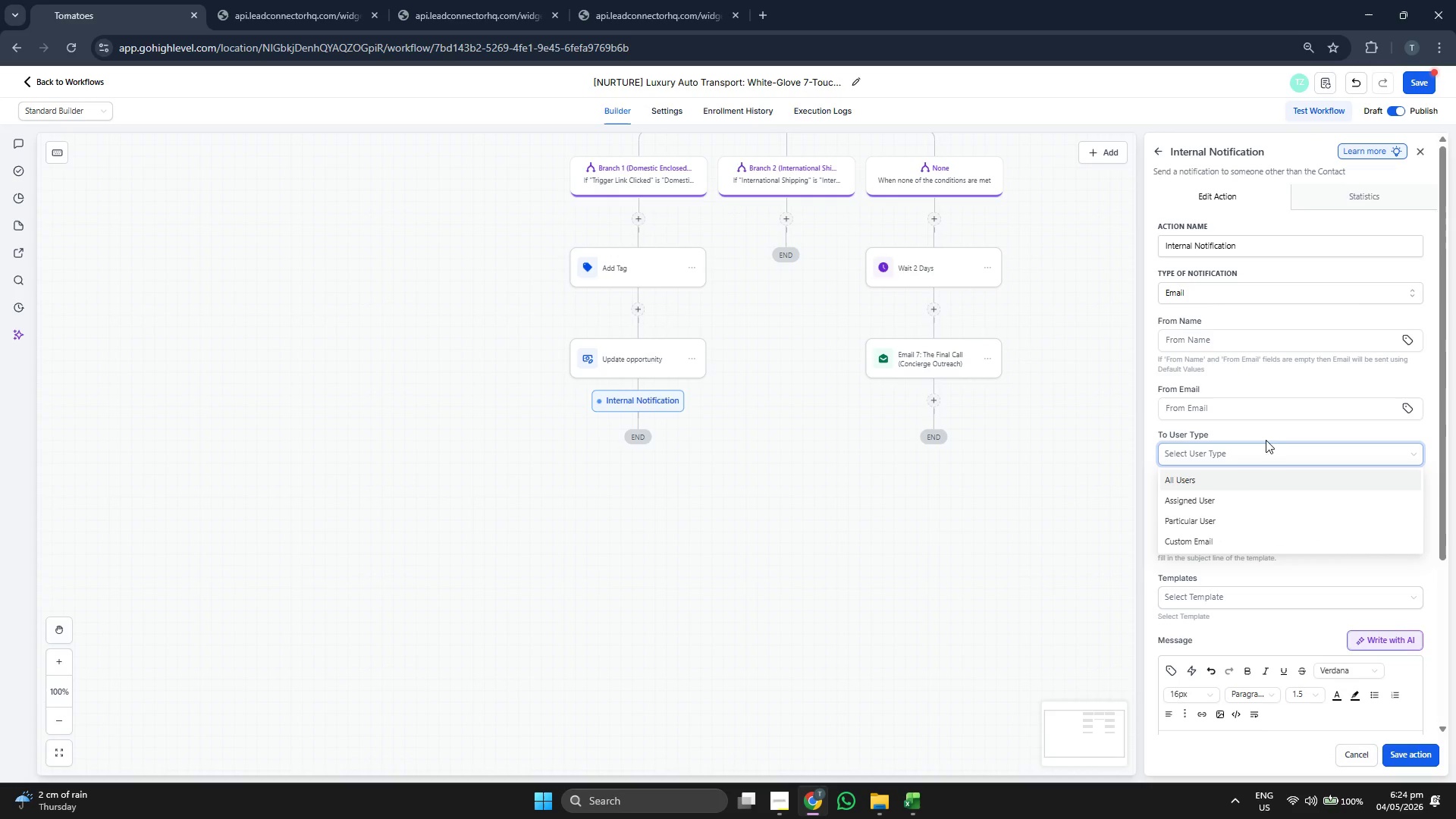 
left_click([1263, 436])
 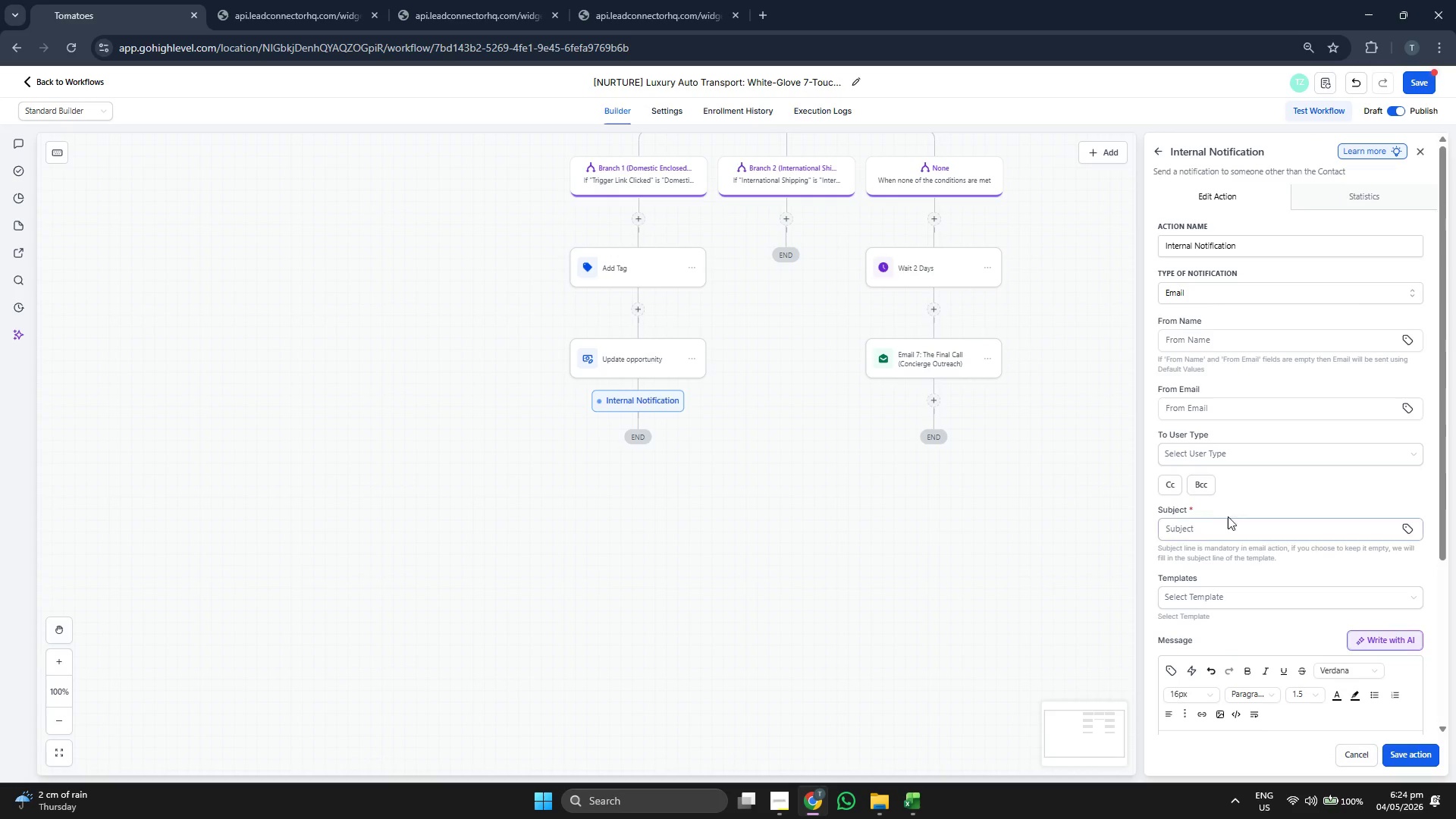 
left_click([1223, 519])
 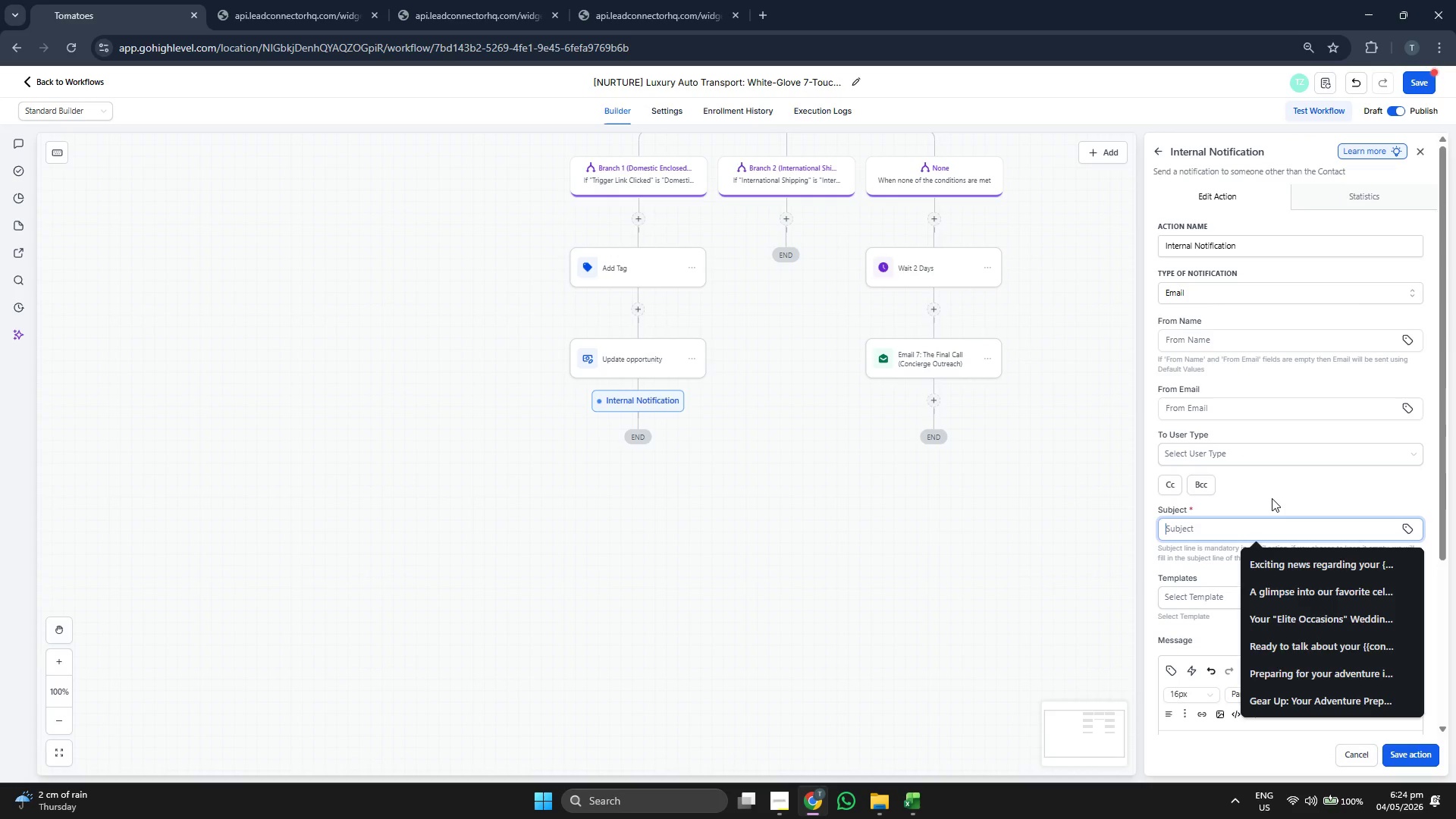 
type(Premium CO)
key(Backspace)
type(orrifdor)
key(Backspace)
key(Backspace)
key(Backspace)
key(Backspace)
type(for)
key(Backspace)
key(Backspace)
key(Backspace)
type(dor Planning to)
key(Backspace)
type(o {{)
key(Backspace)
key(Backspace)
 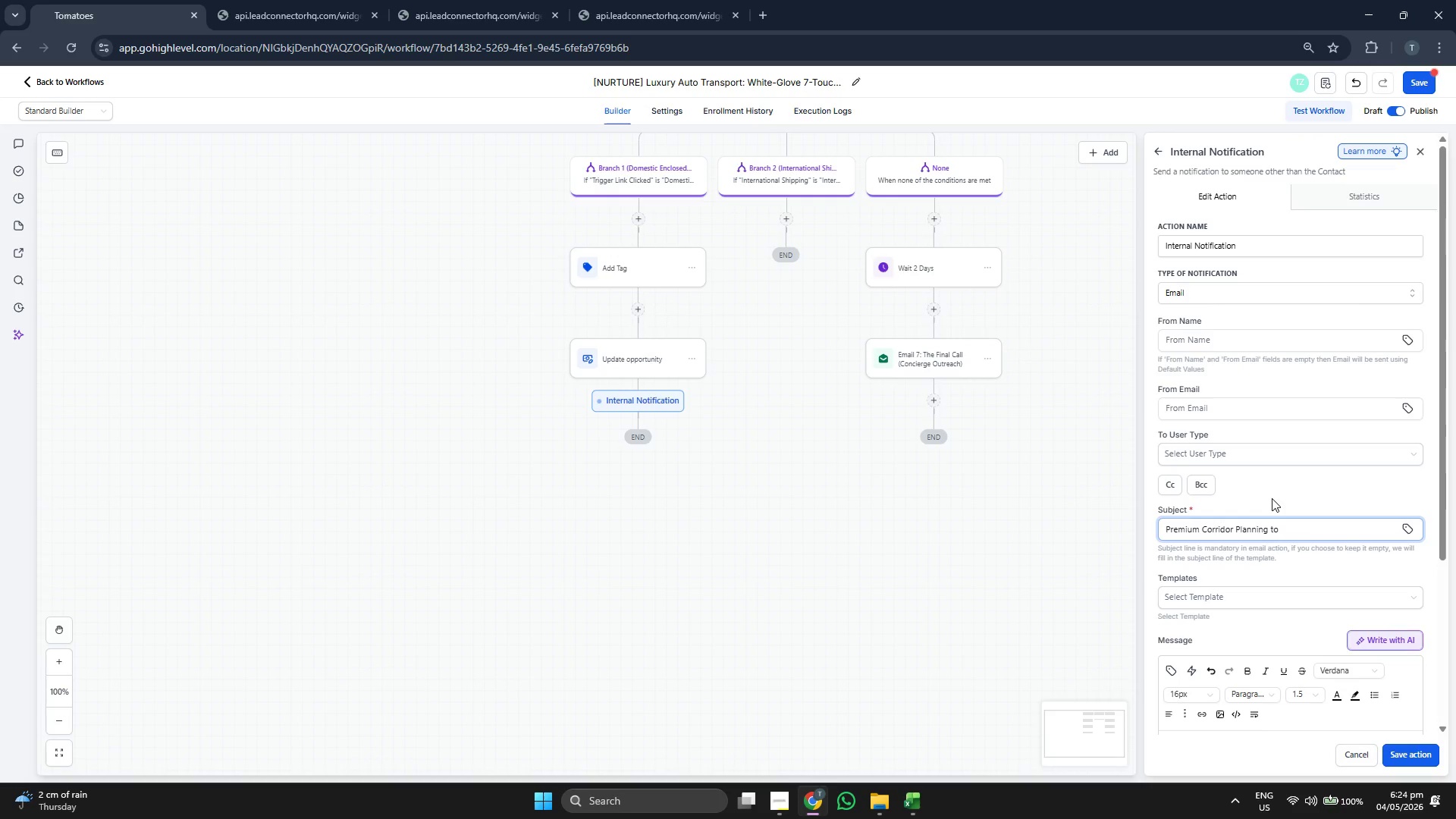 
left_click([1404, 529])
 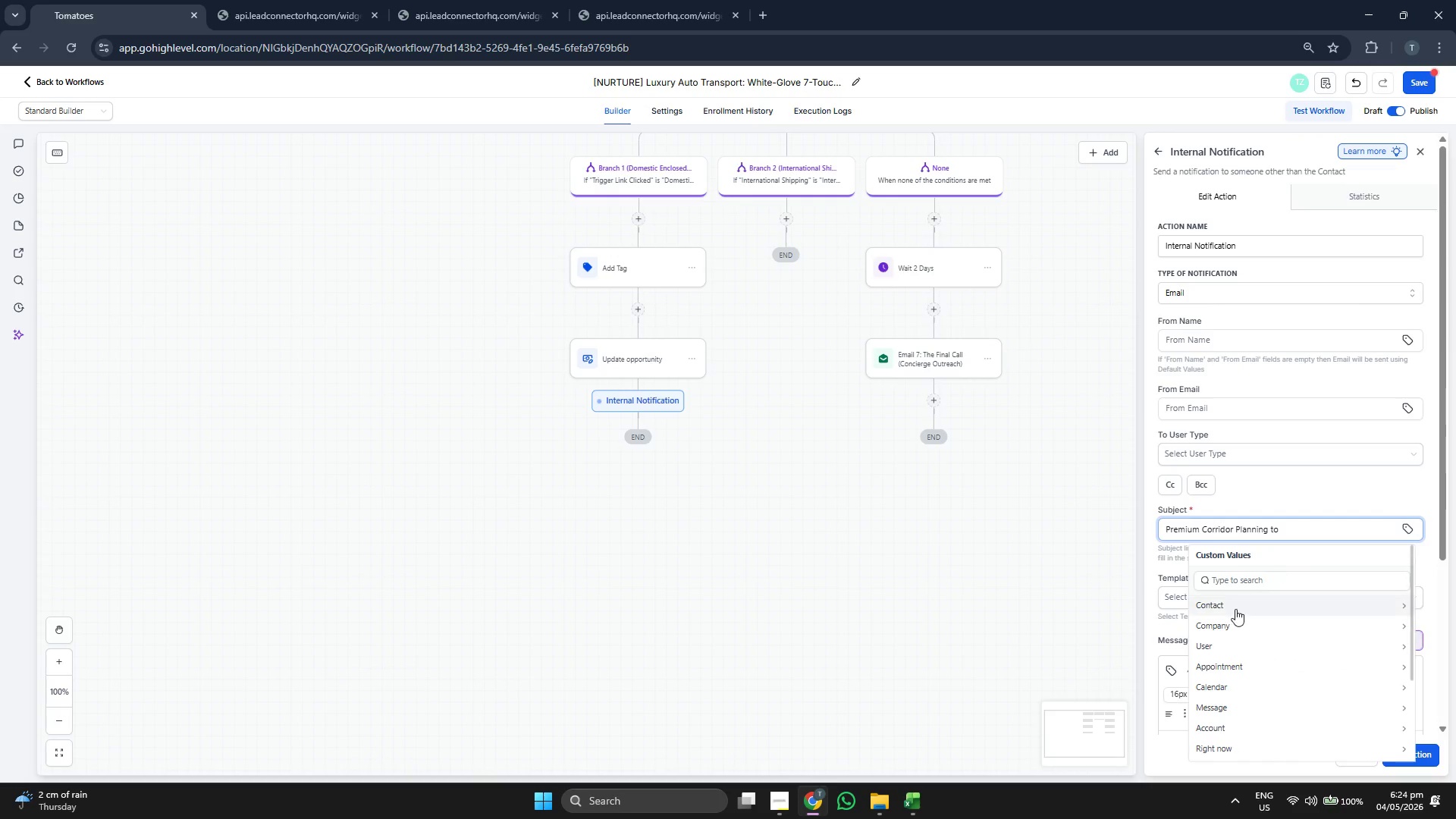 
left_click([1232, 612])
 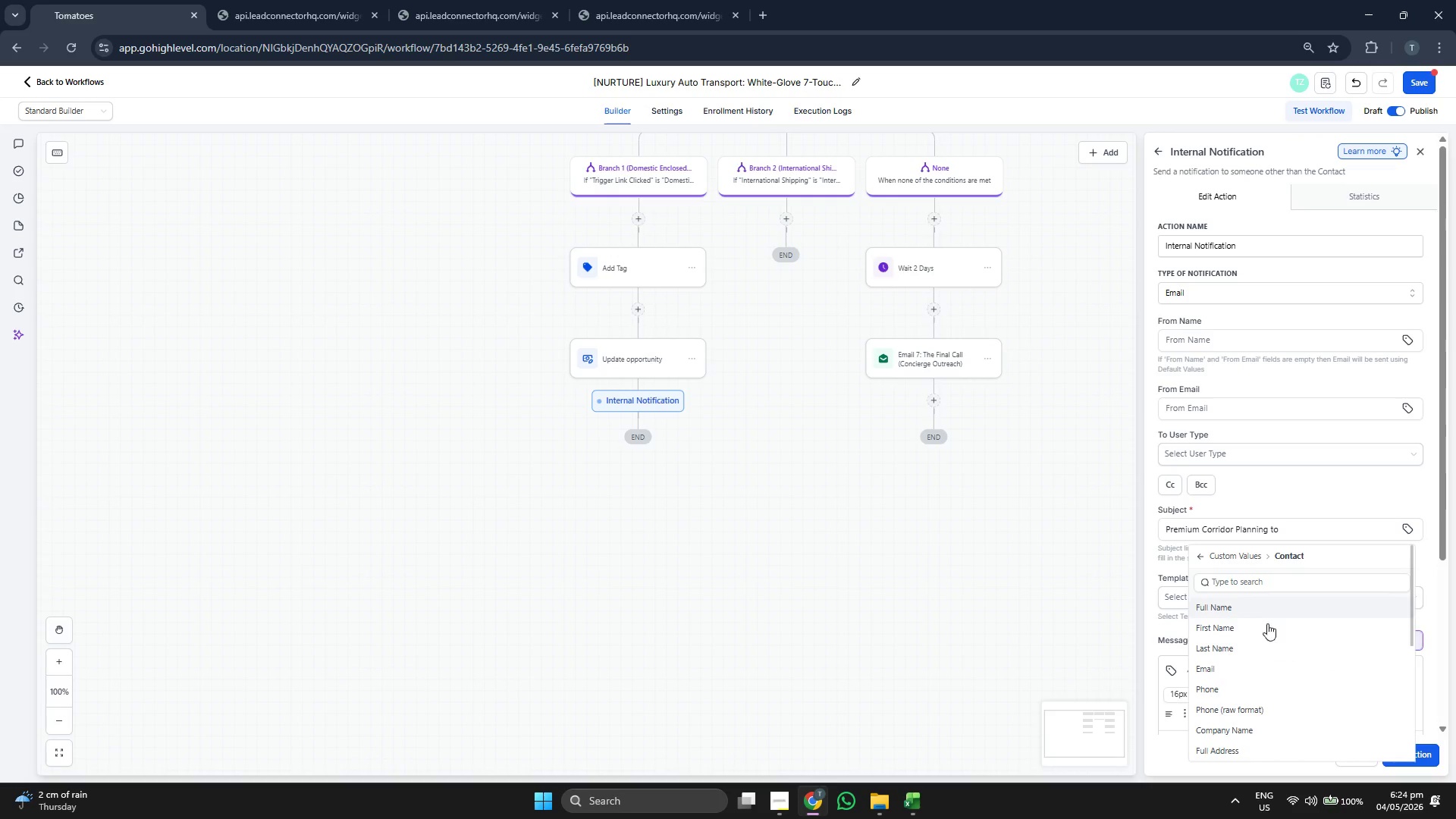 
left_click([1275, 744])
 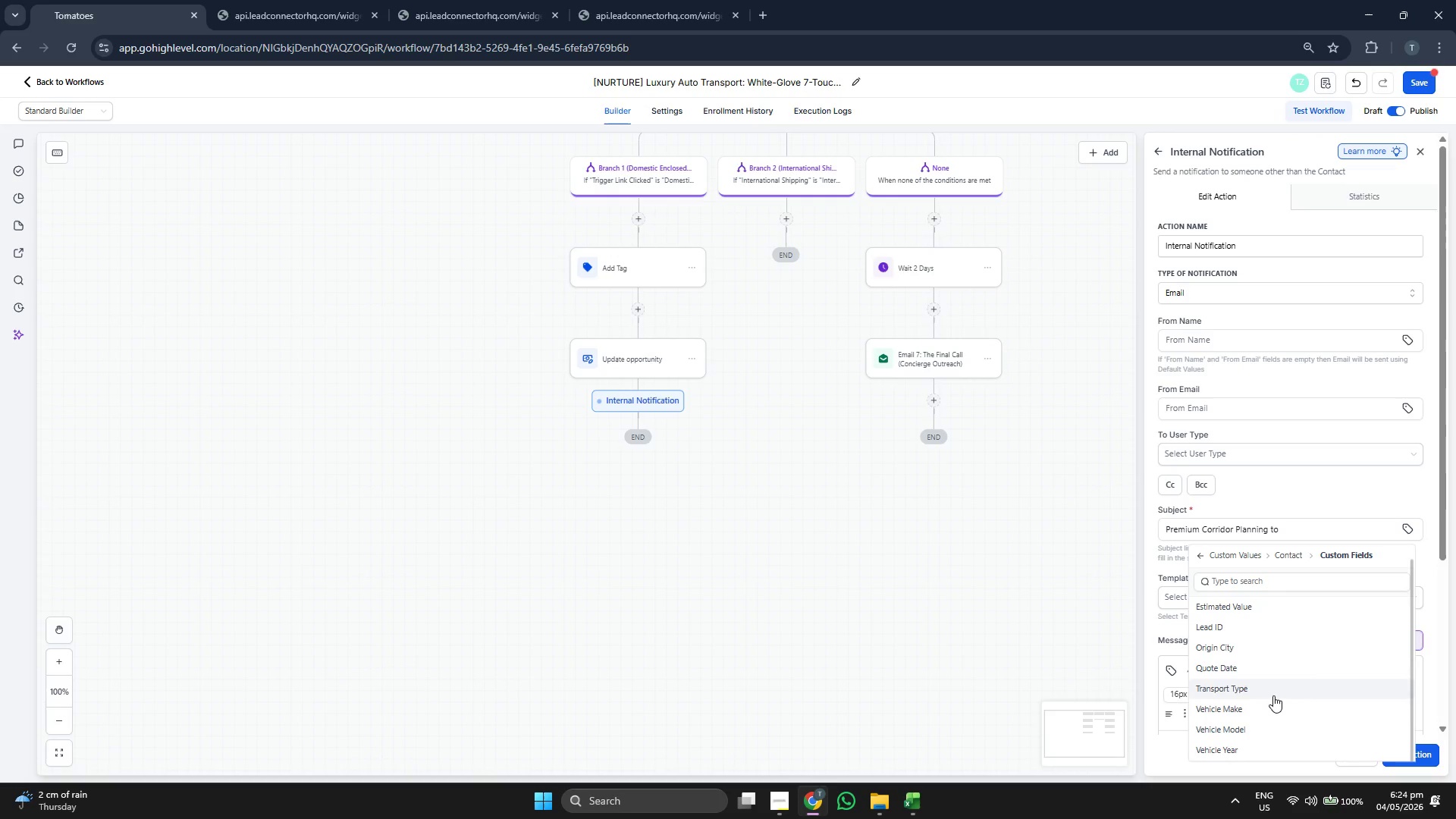 
scroll: coordinate [1281, 719], scroll_direction: down, amount: 7.0
 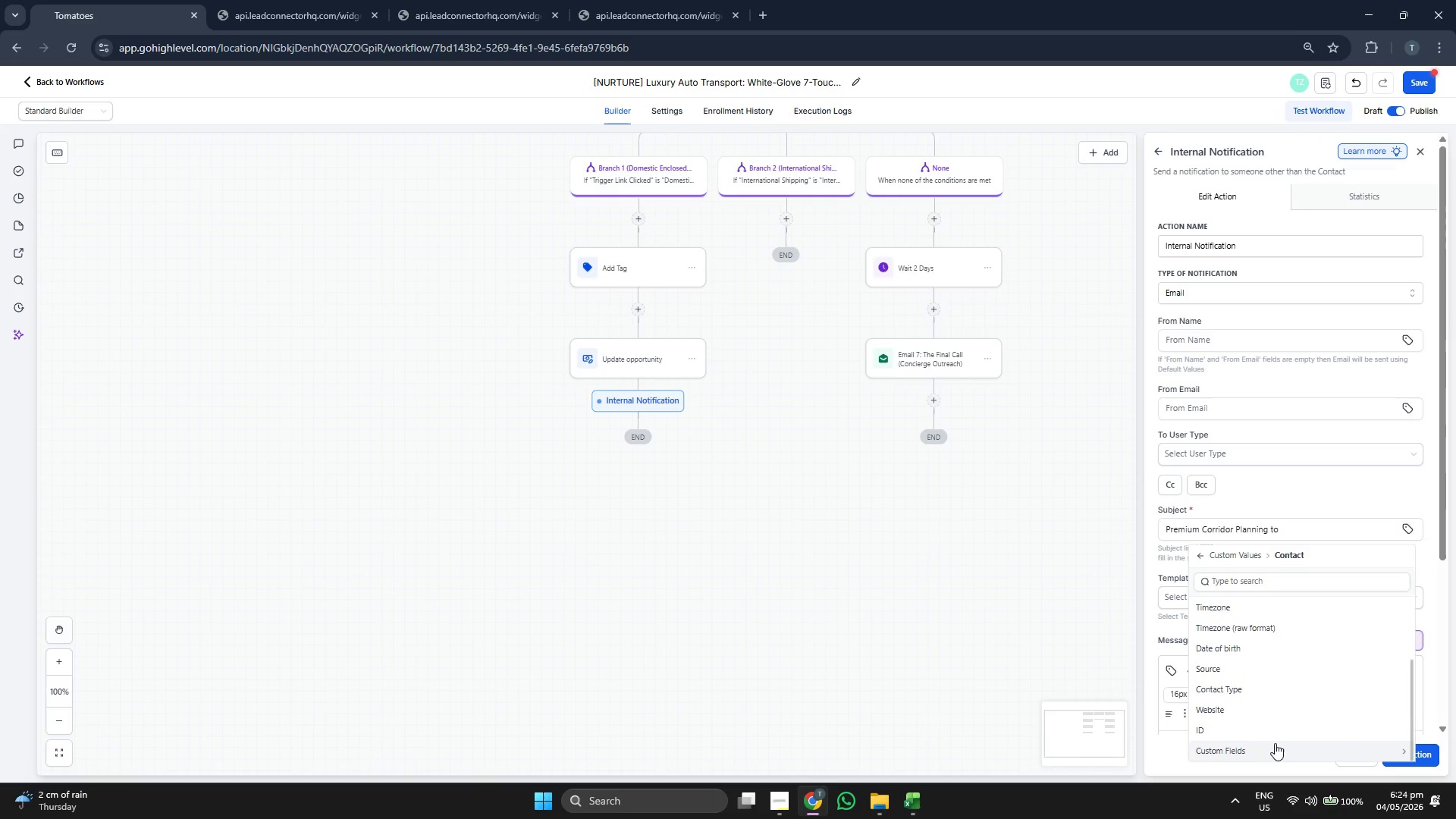 
left_click([1264, 610])
 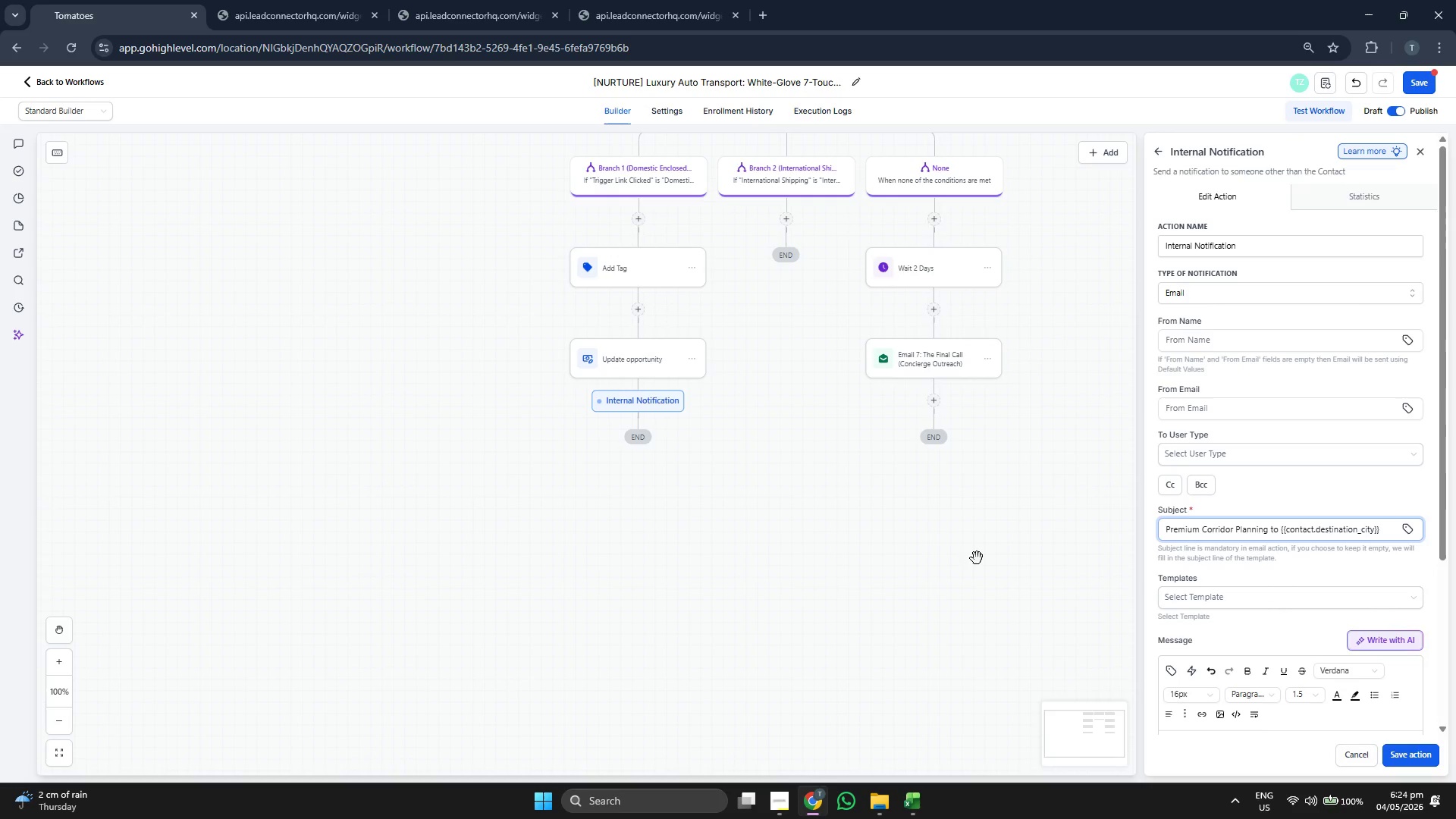 
scroll: coordinate [772, 551], scroll_direction: up, amount: 3.0
 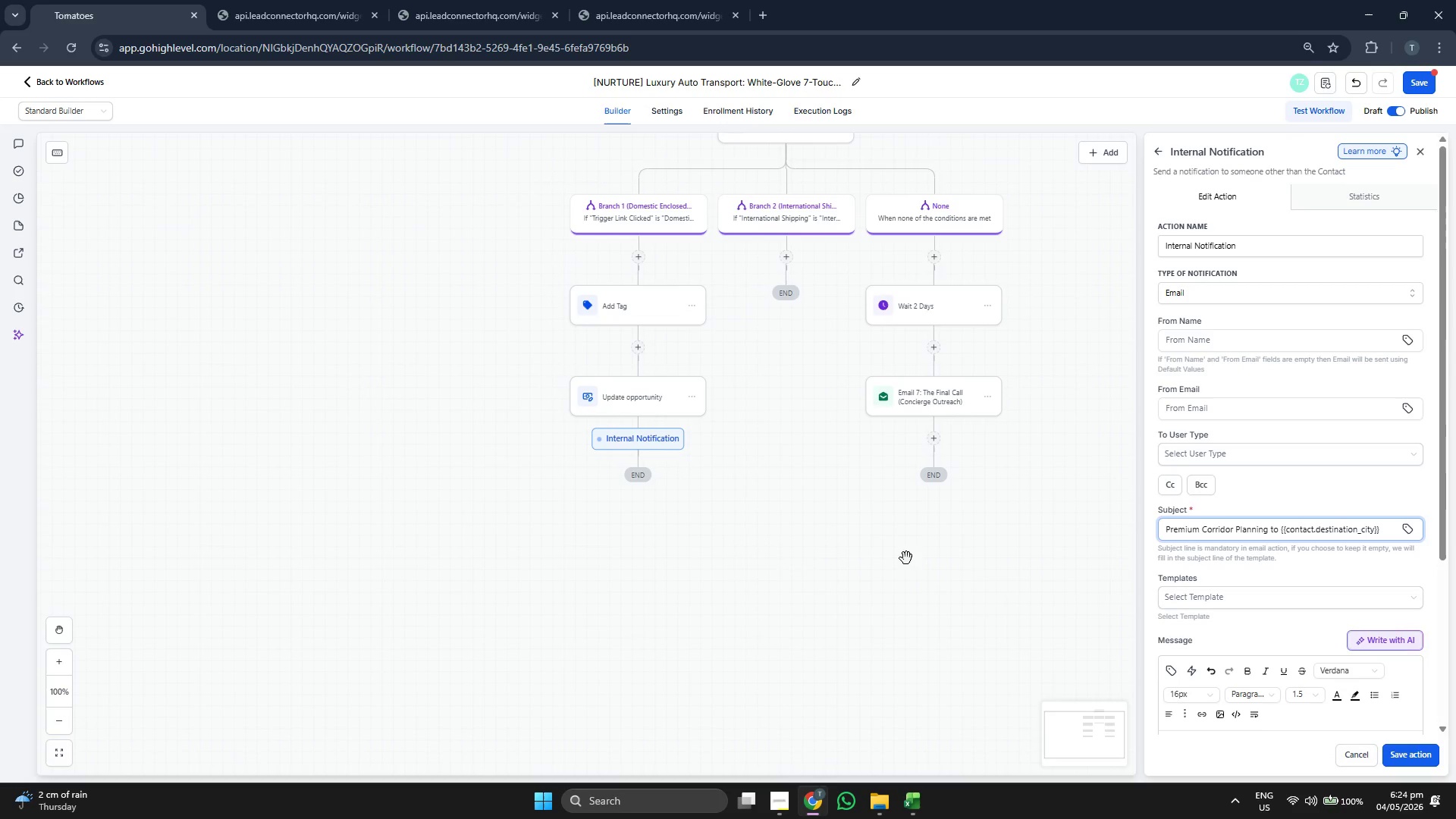 
scroll: coordinate [1276, 588], scroll_direction: down, amount: 6.0
 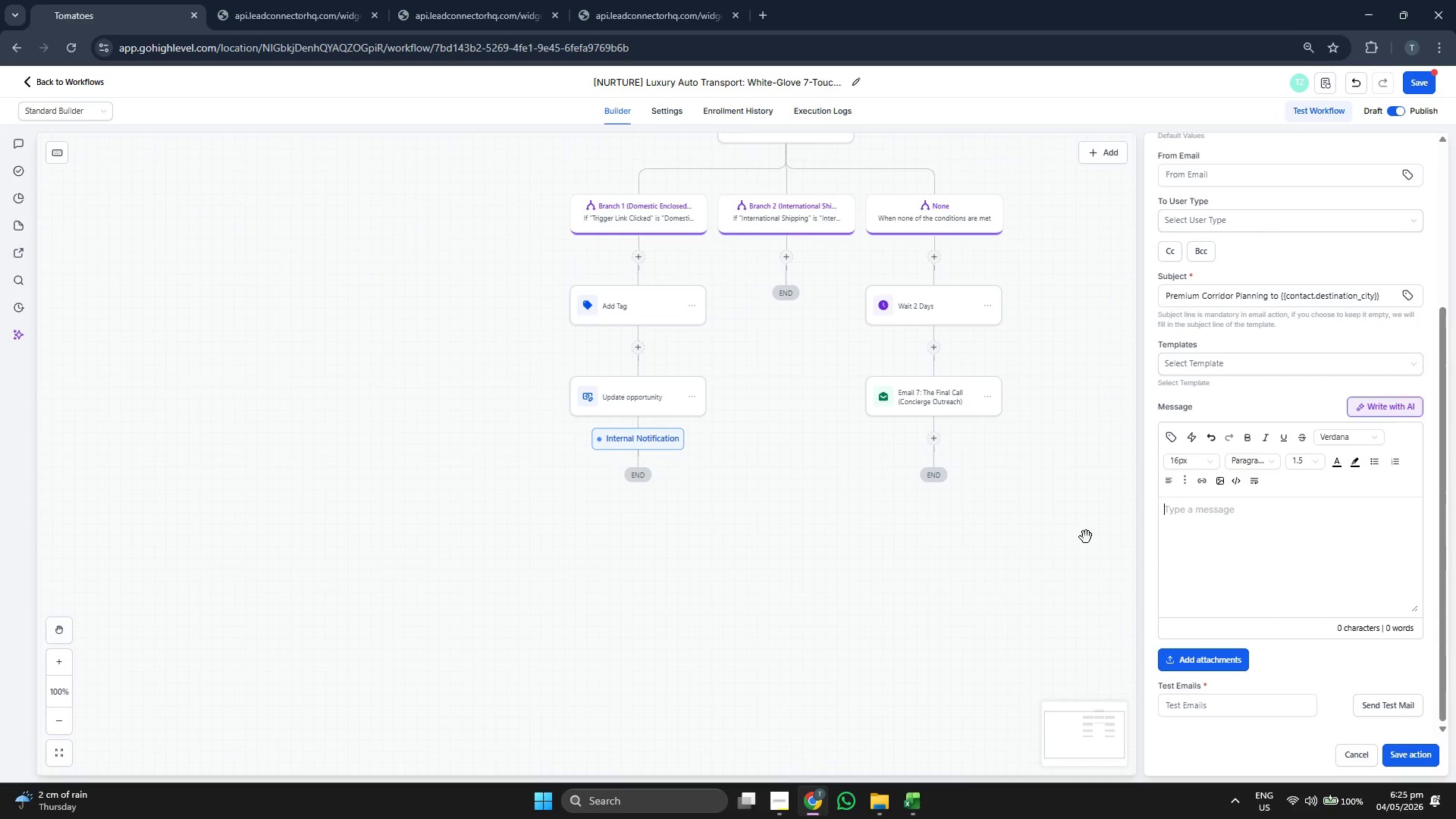 
scroll: coordinate [789, 565], scroll_direction: up, amount: 1.0
 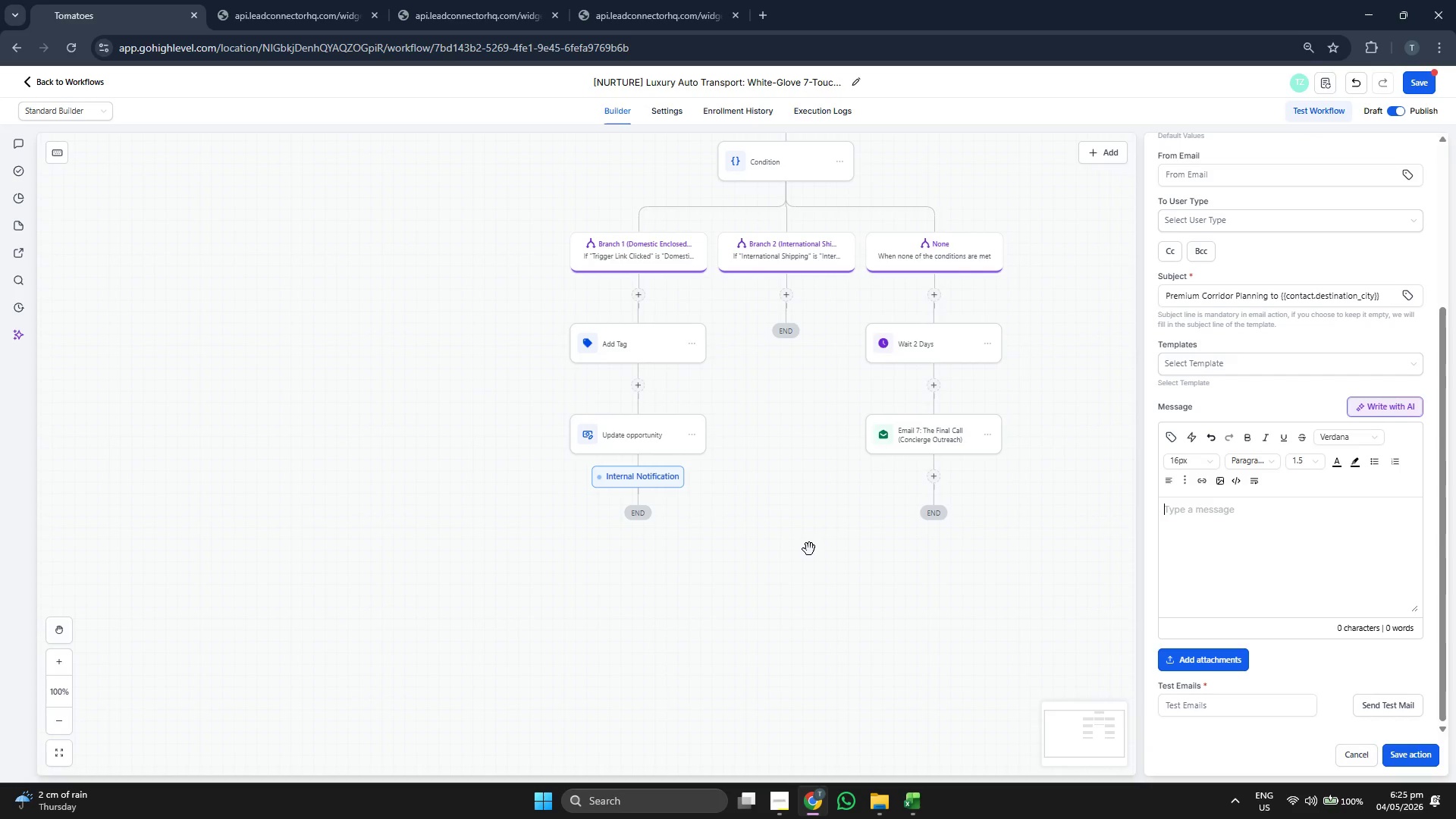 
scroll: coordinate [809, 549], scroll_direction: down, amount: 1.0
 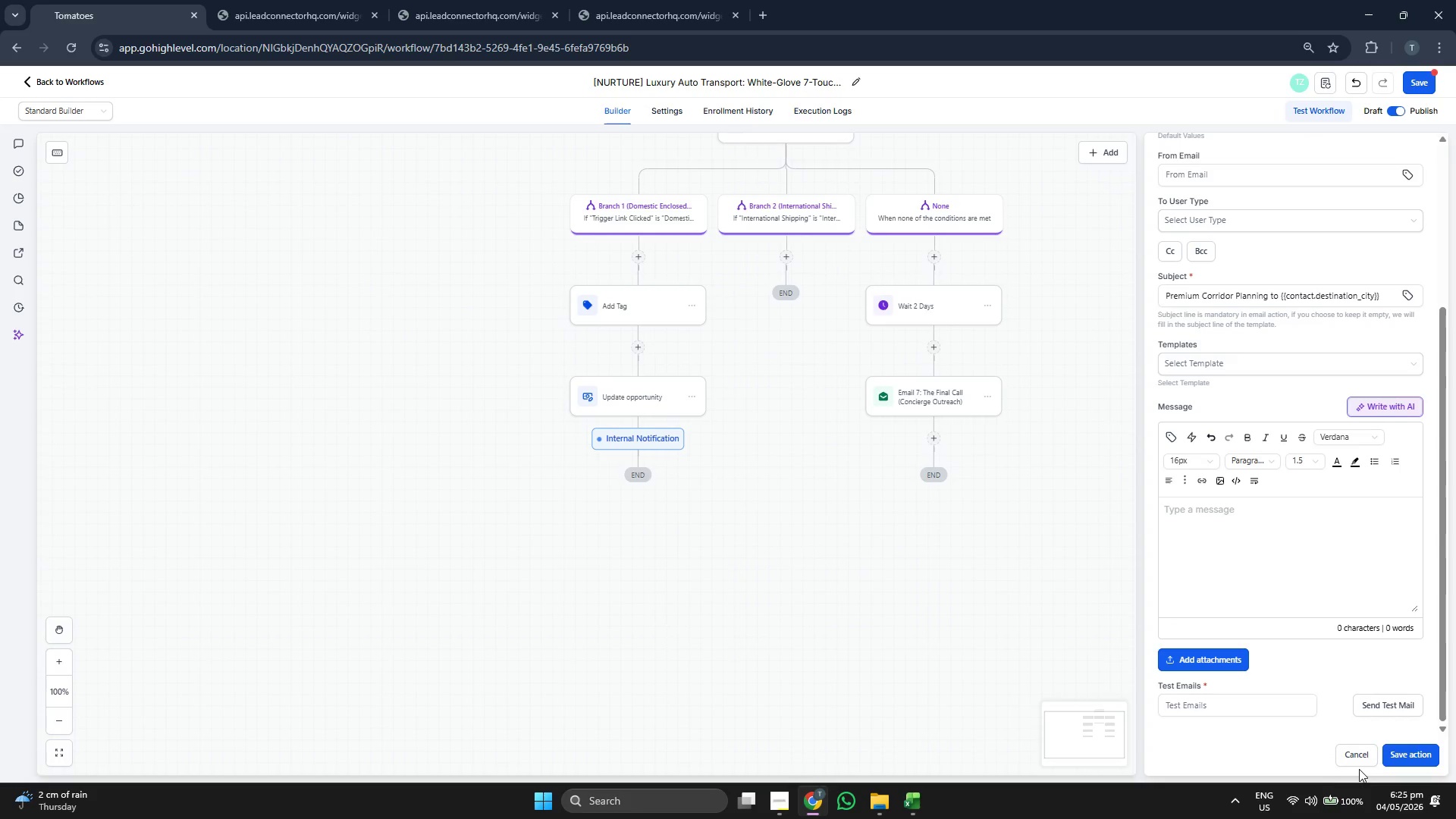 
left_click([802, 460])
 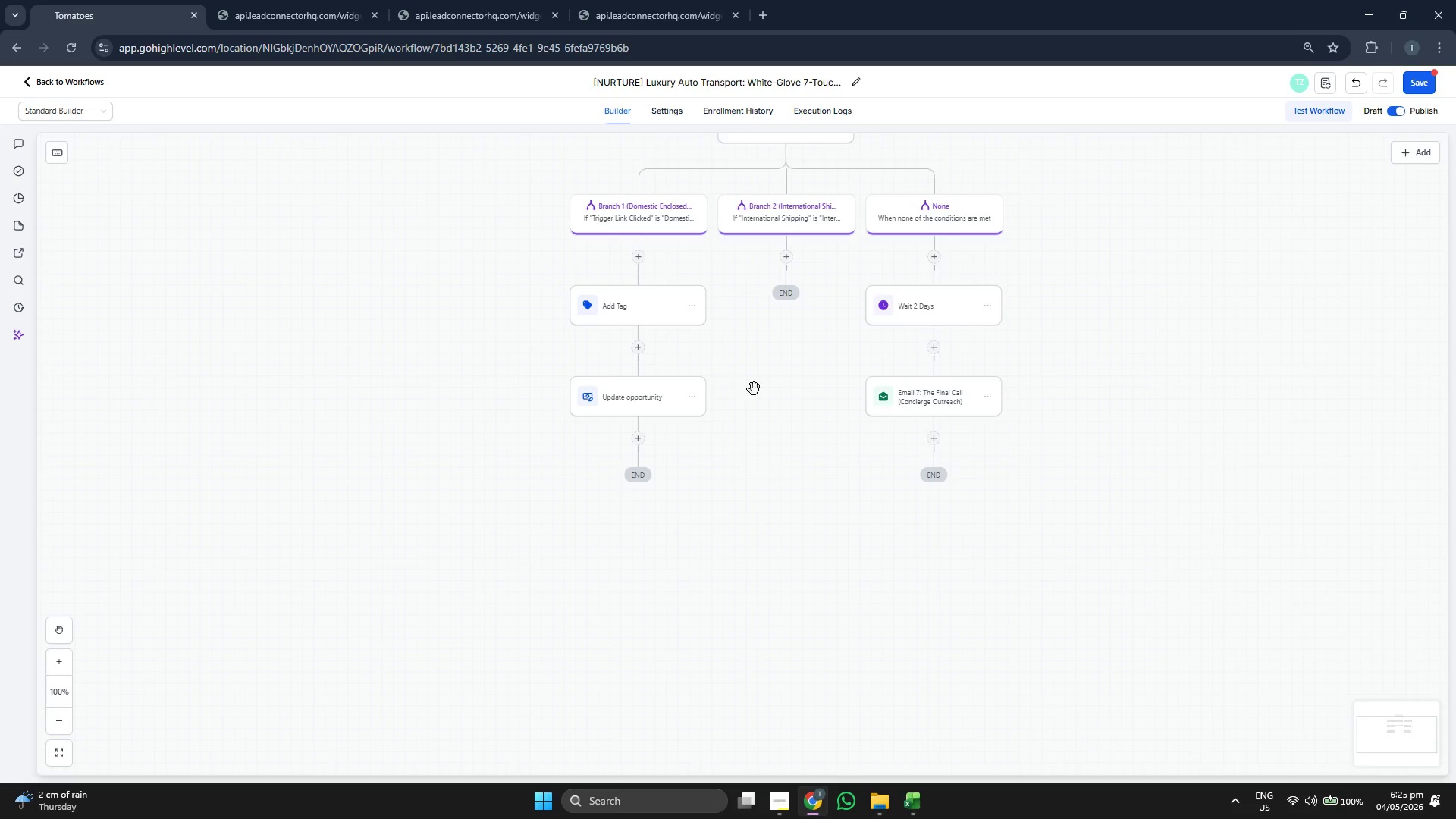 
left_click_drag(start_coordinate=[789, 381], to_coordinate=[759, 418])
 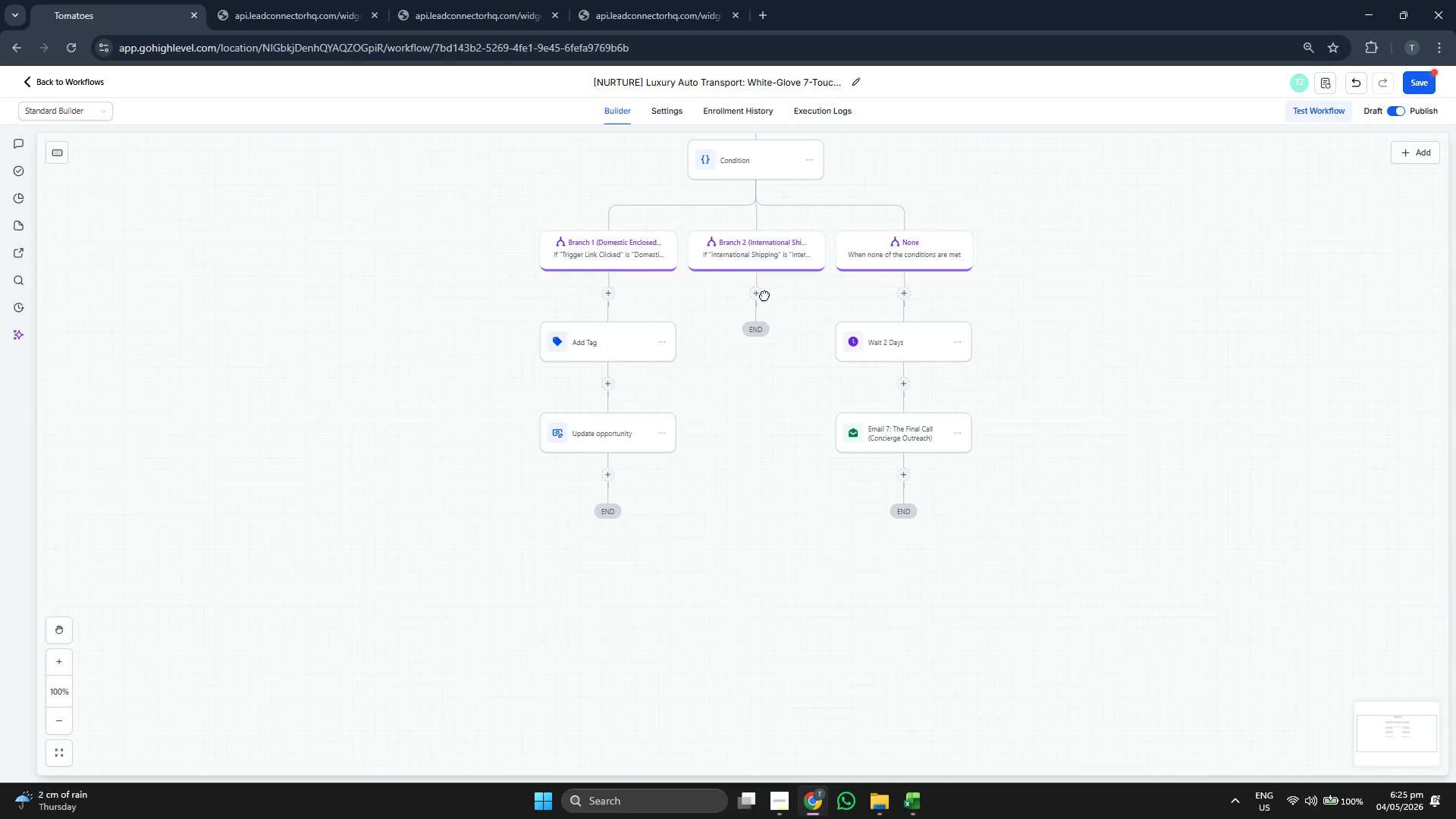 
double_click([758, 295])
 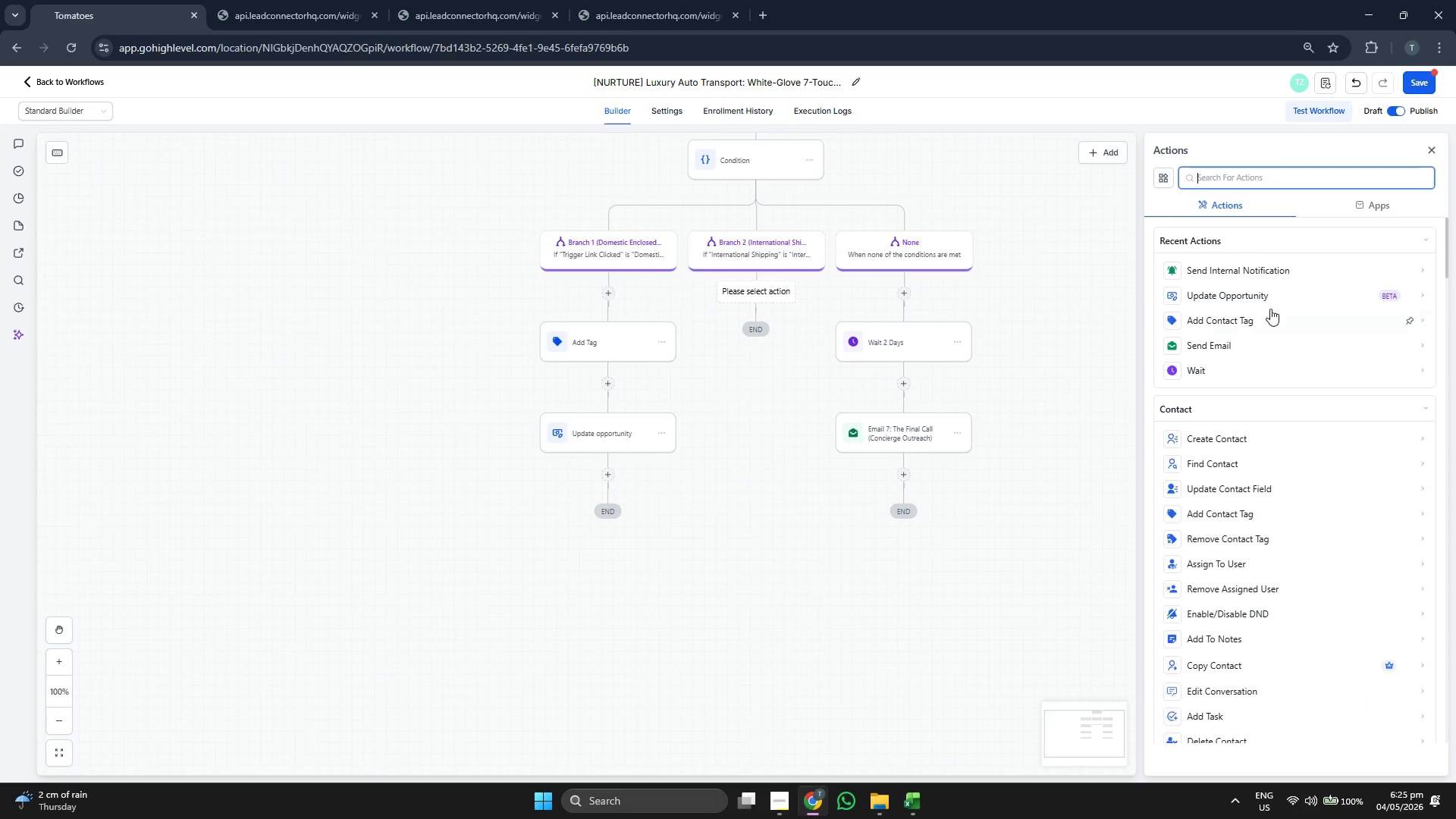 
left_click([1260, 321])
 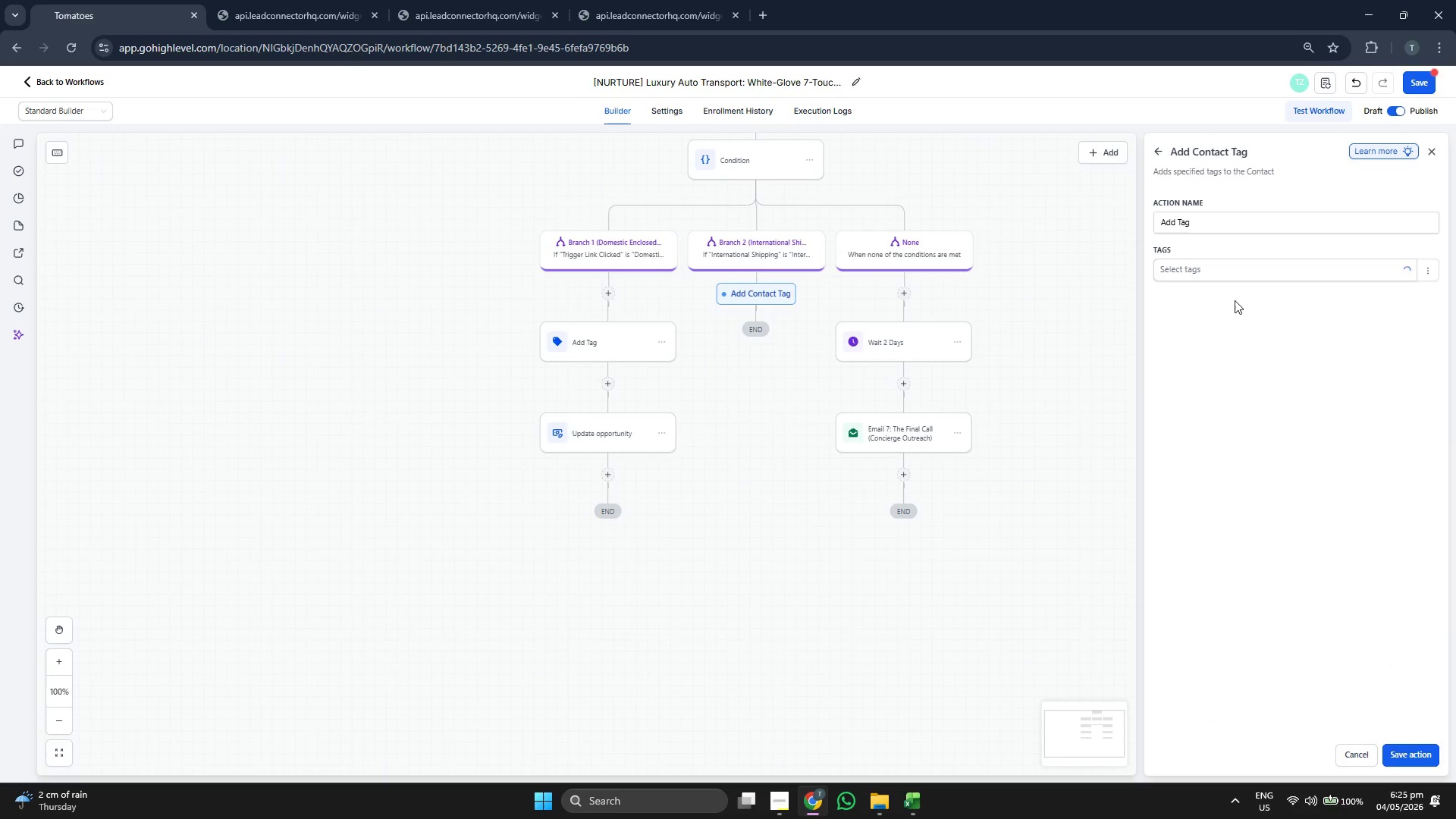 
left_click([1222, 269])
 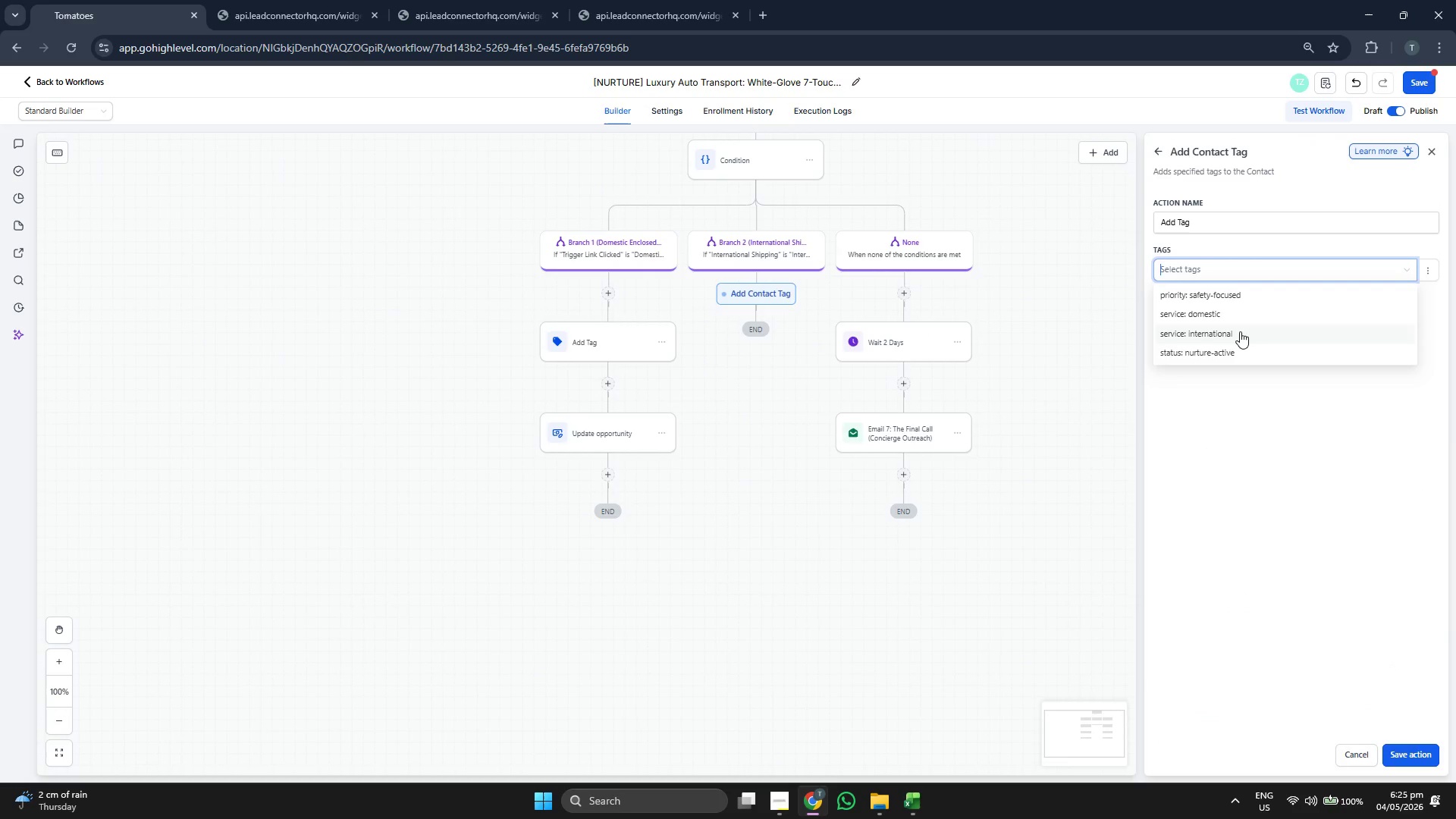 
left_click([1240, 331])
 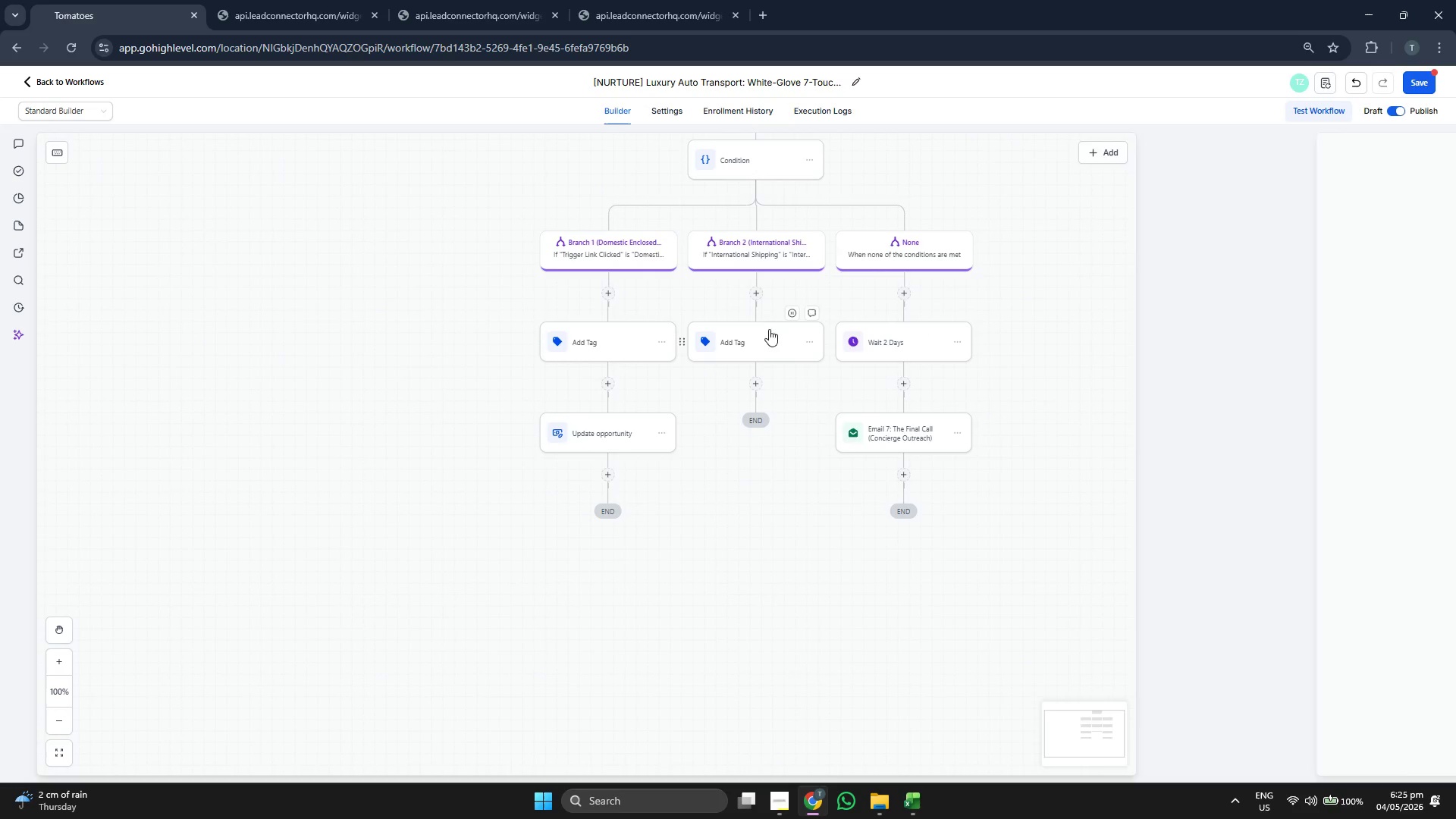 
left_click([754, 380])
 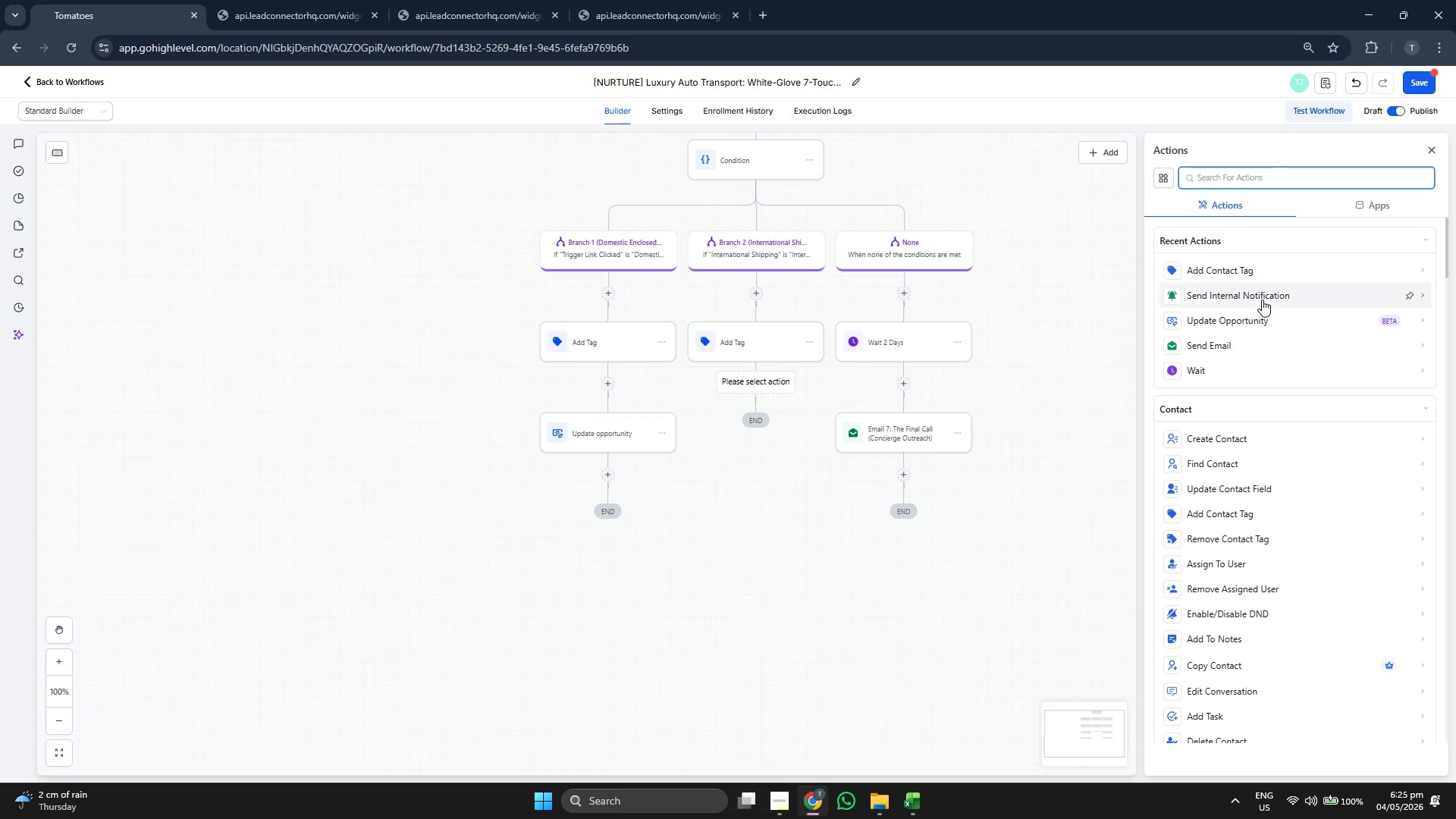 
left_click([1258, 316])
 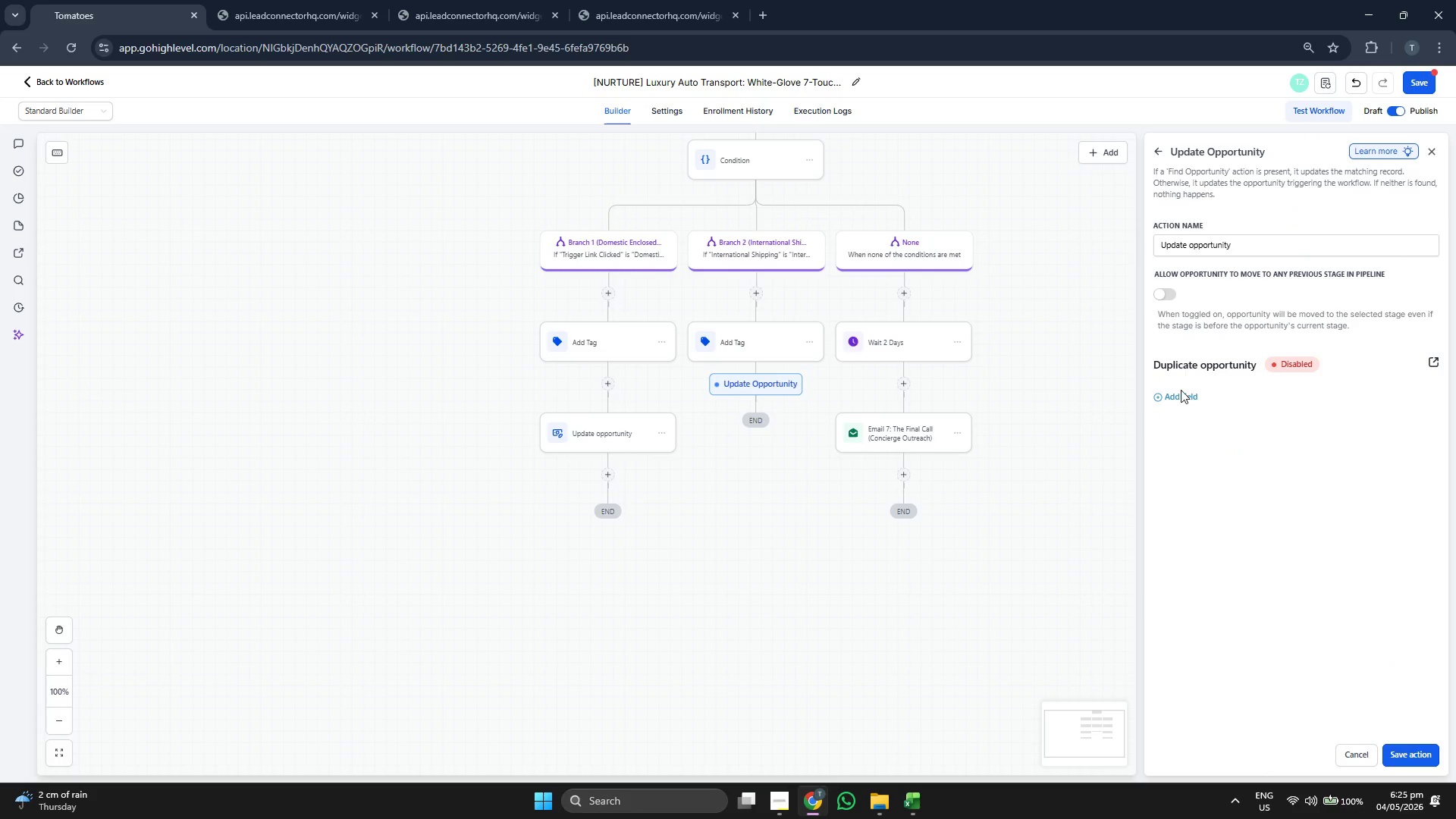 
double_click([1203, 410])
 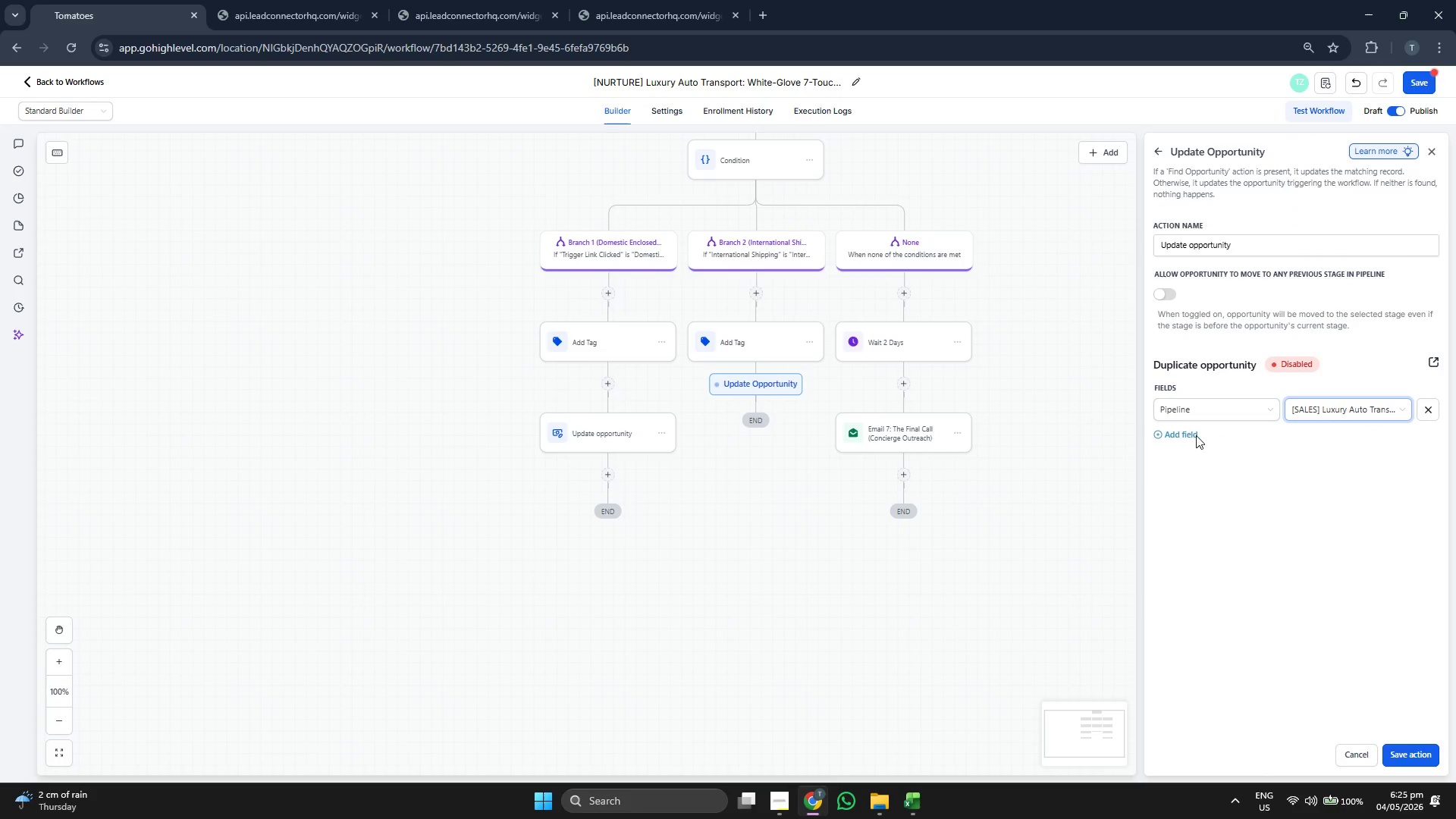 
left_click([1209, 446])
 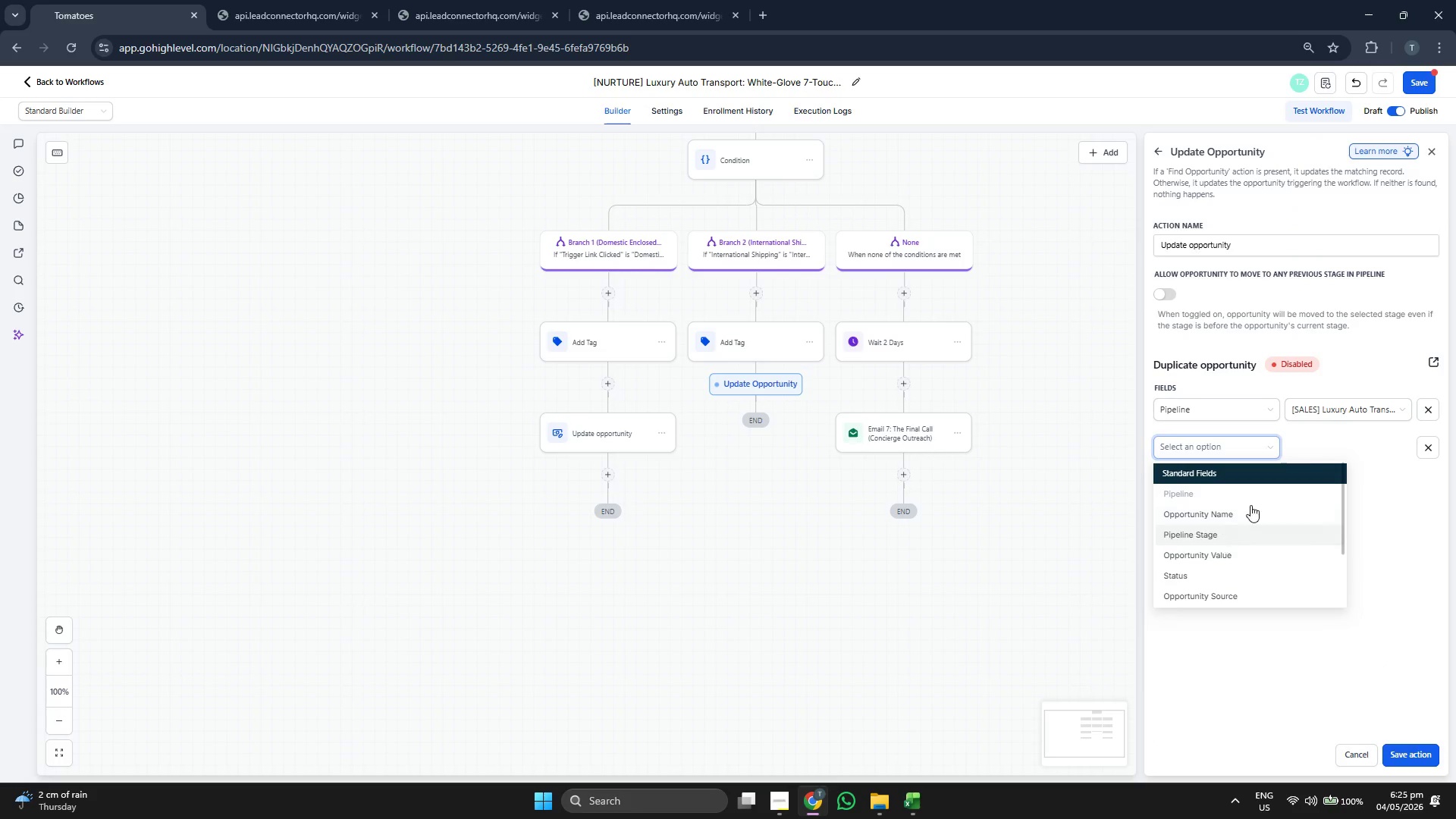 
double_click([1323, 442])
 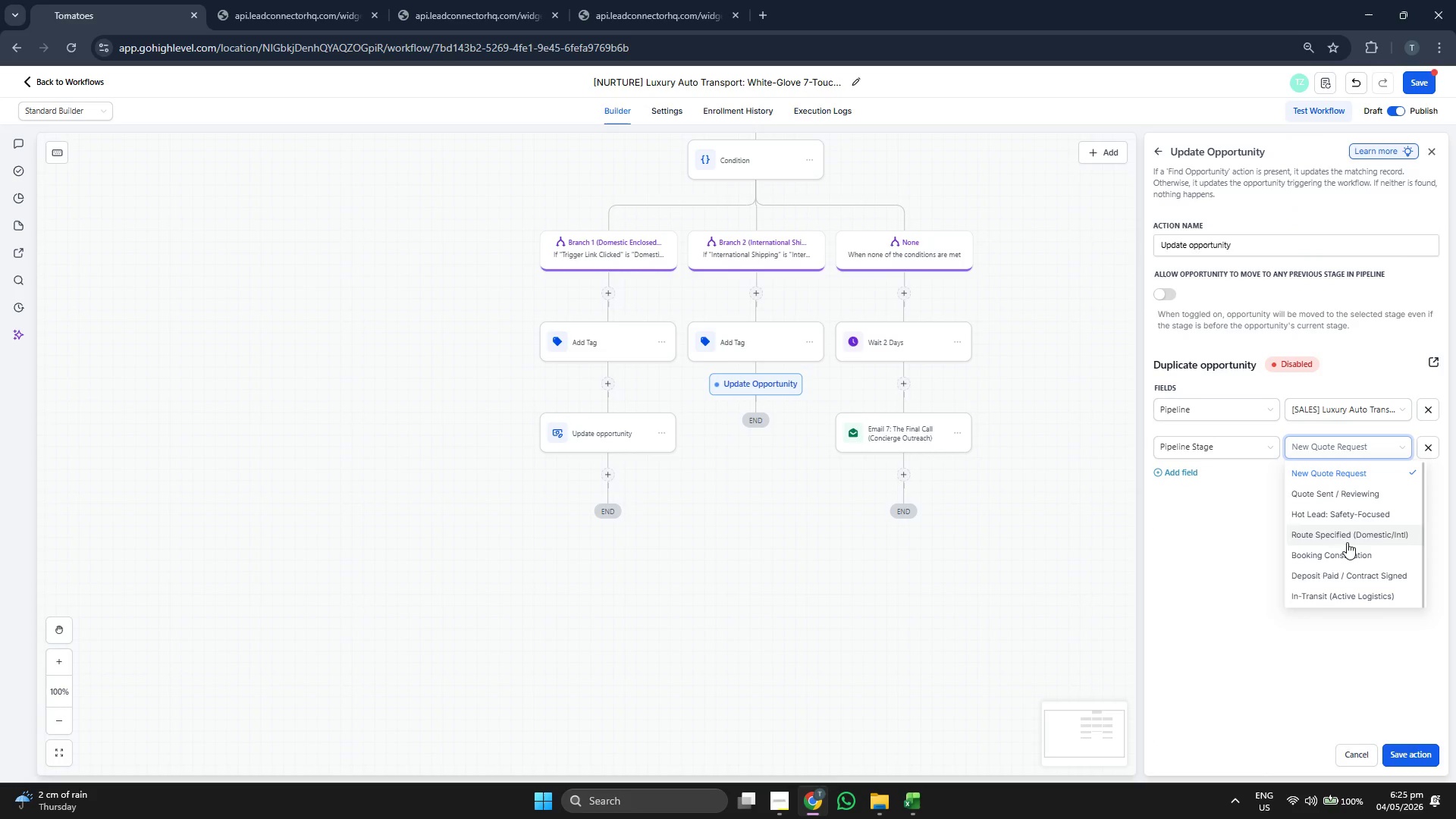 
left_click([1346, 541])
 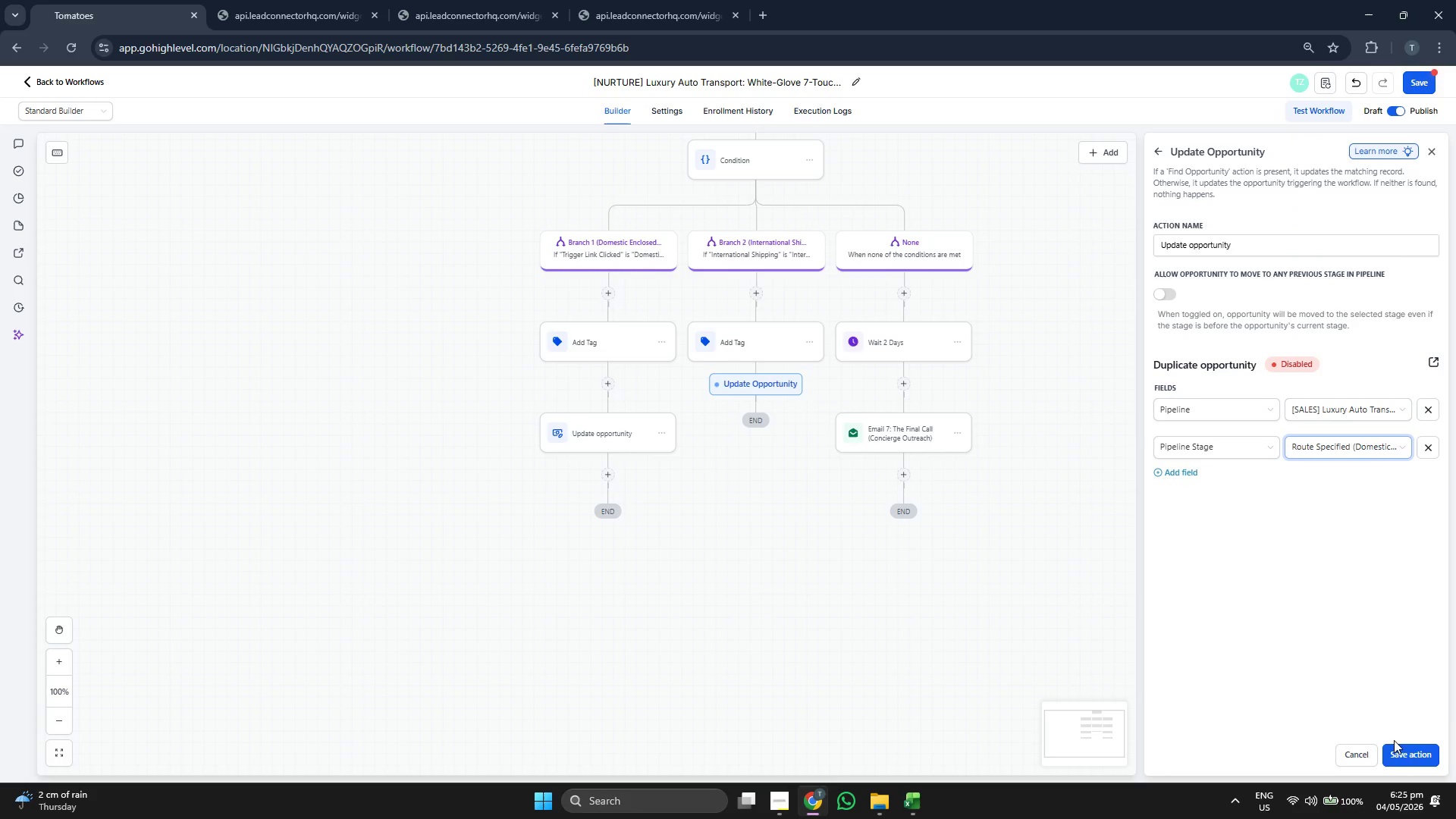 
left_click([1404, 753])
 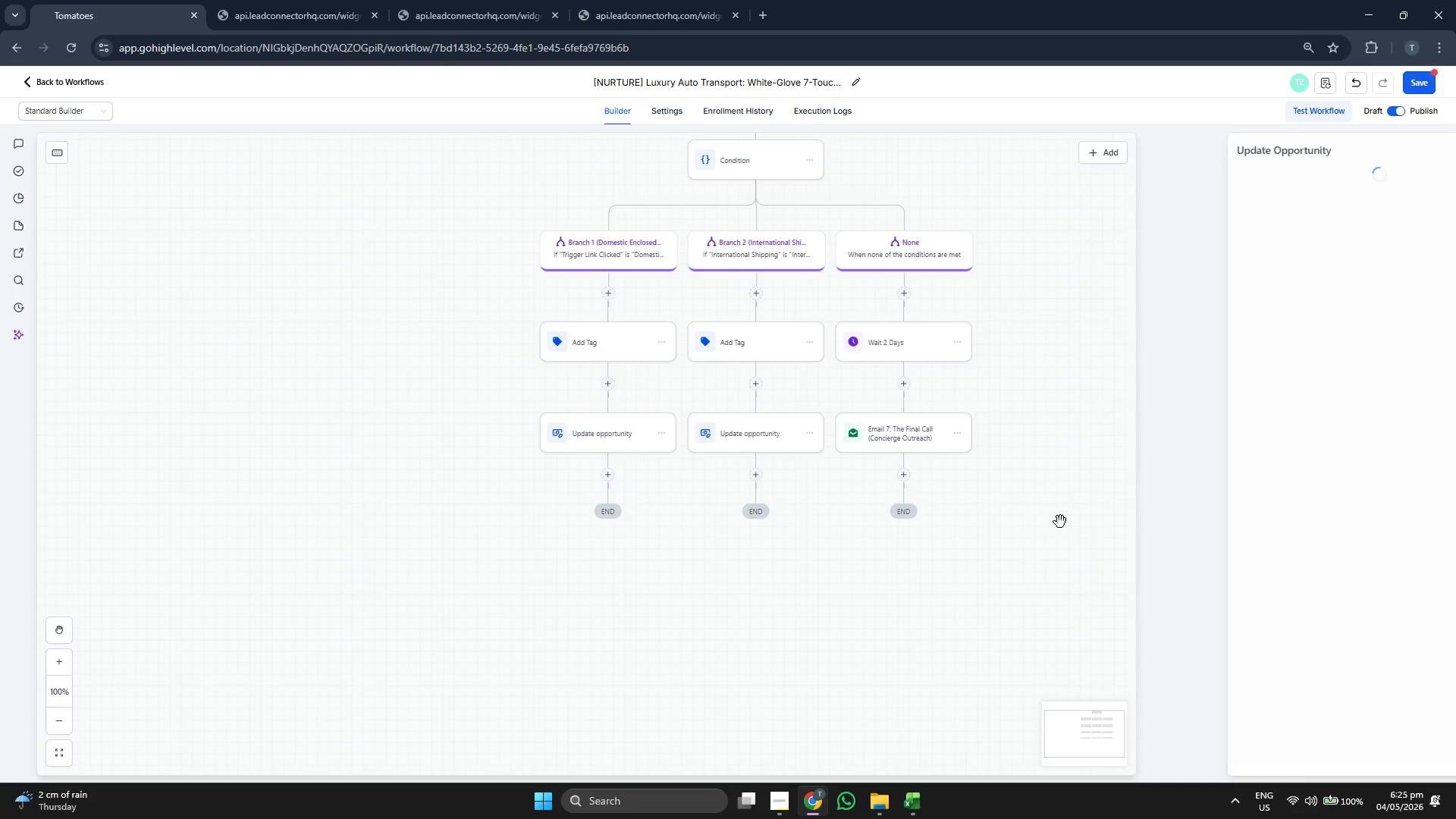 
left_click_drag(start_coordinate=[1075, 498], to_coordinate=[1076, 505])
 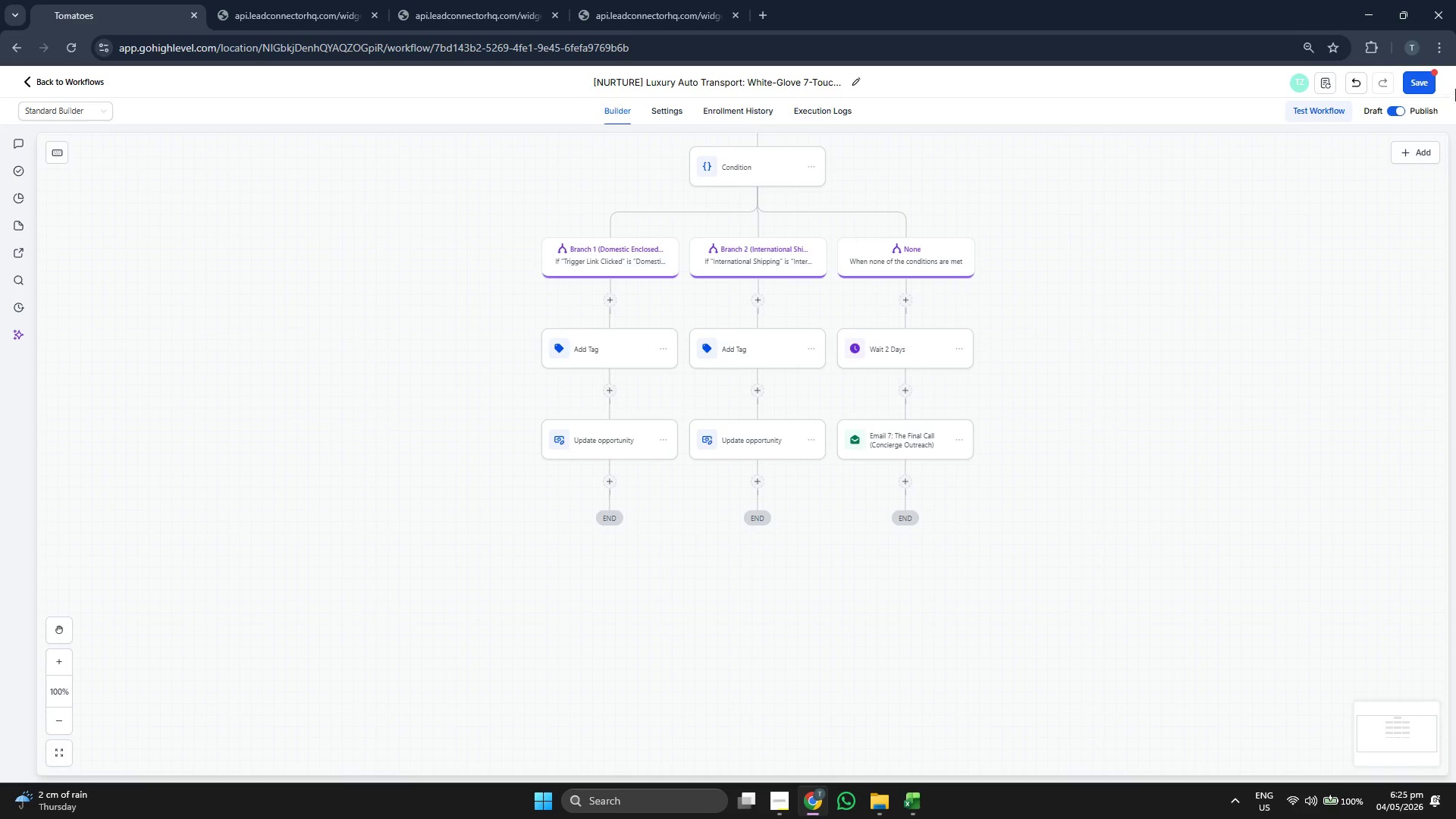 
left_click([1431, 83])
 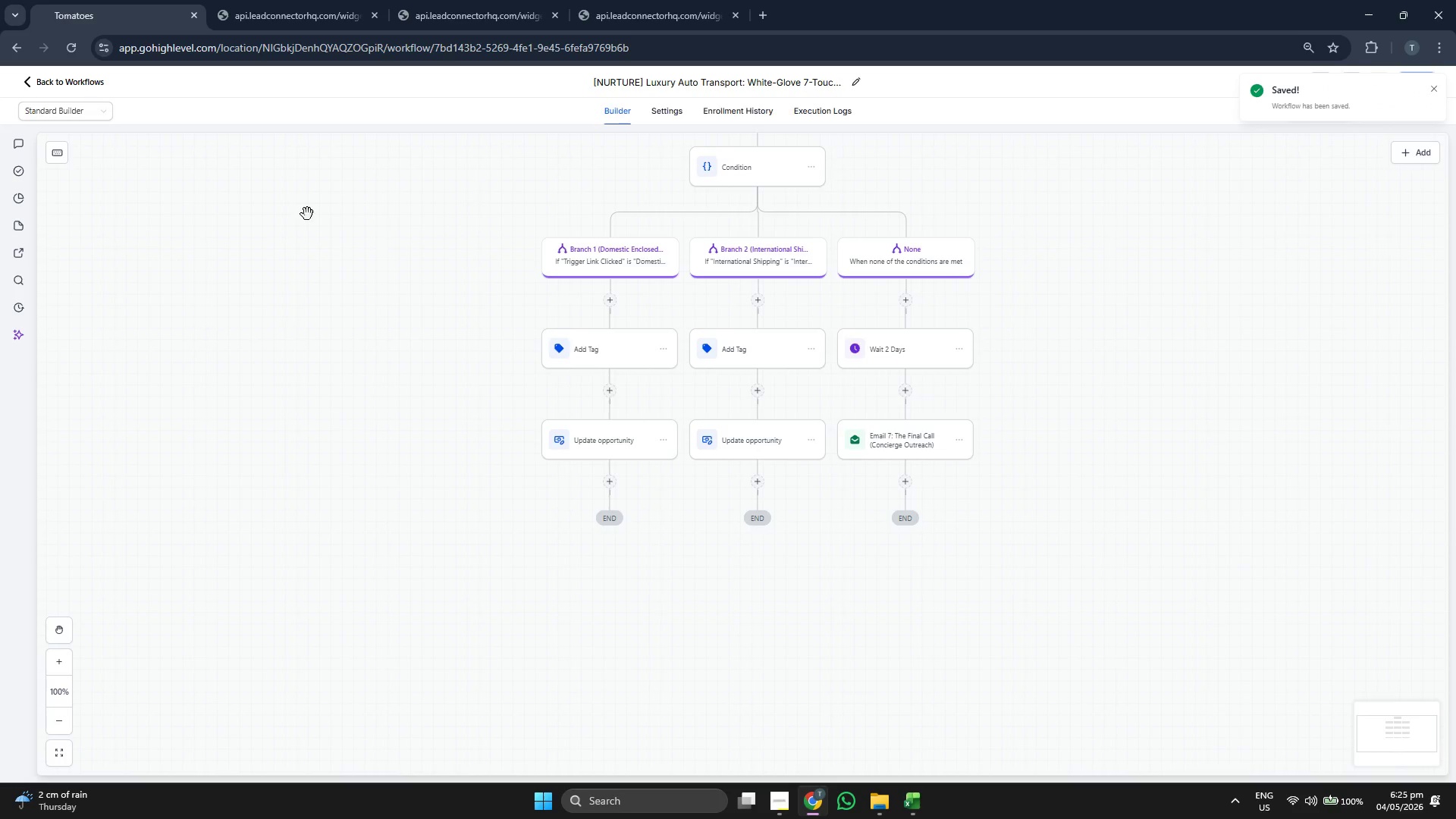 
left_click([49, 84])
 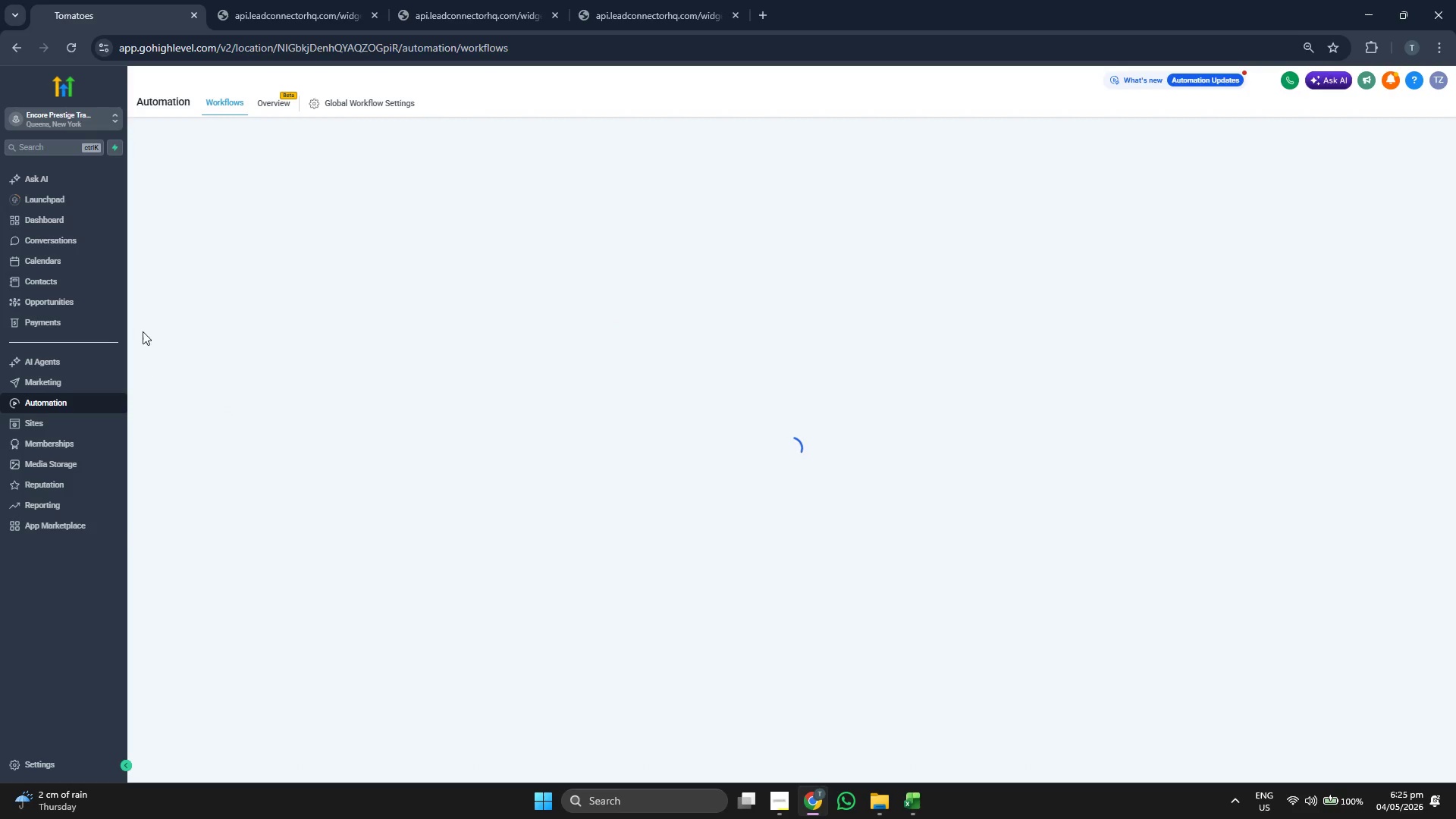 
left_click([67, 760])
 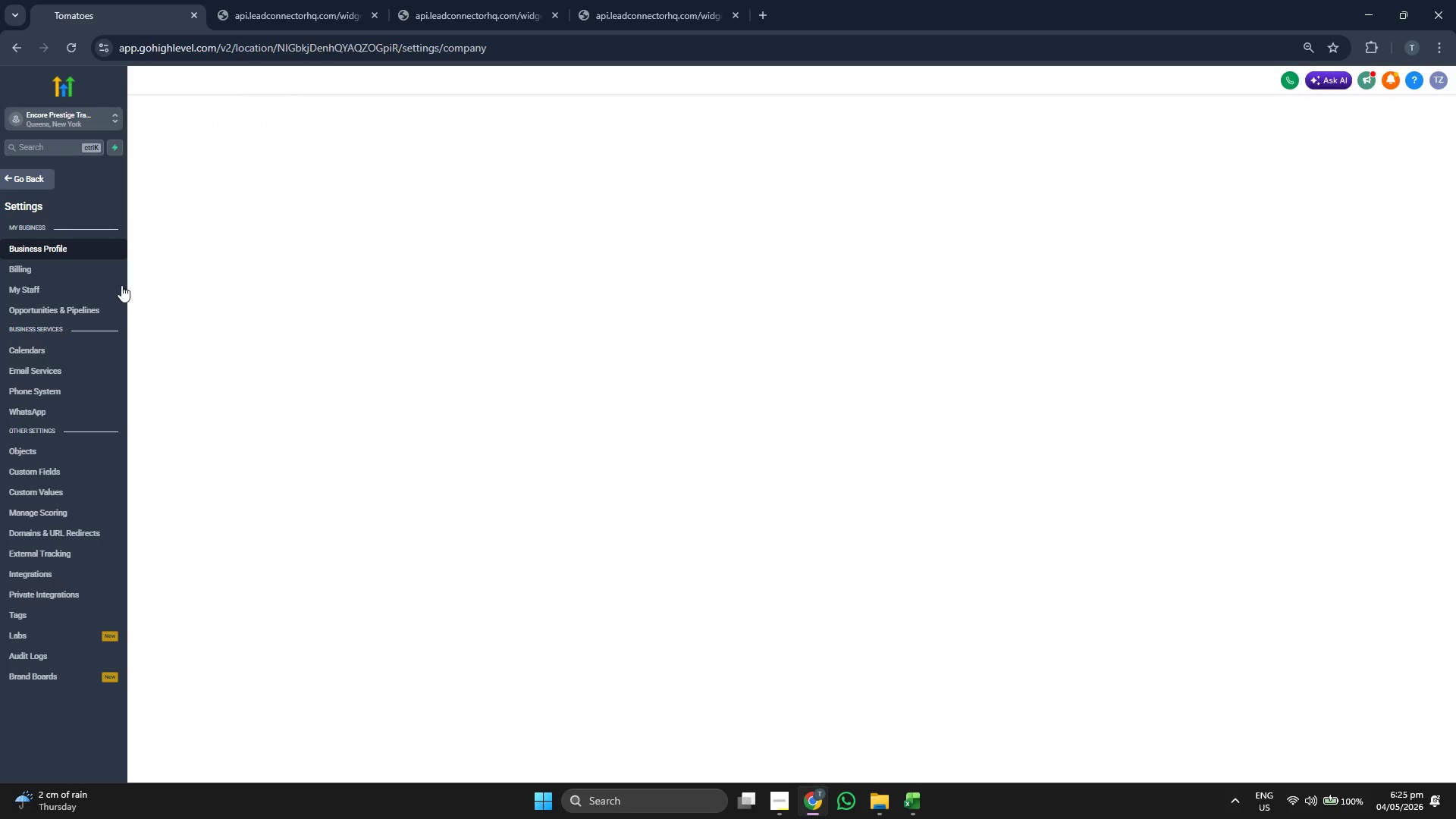 
left_click([77, 284])
 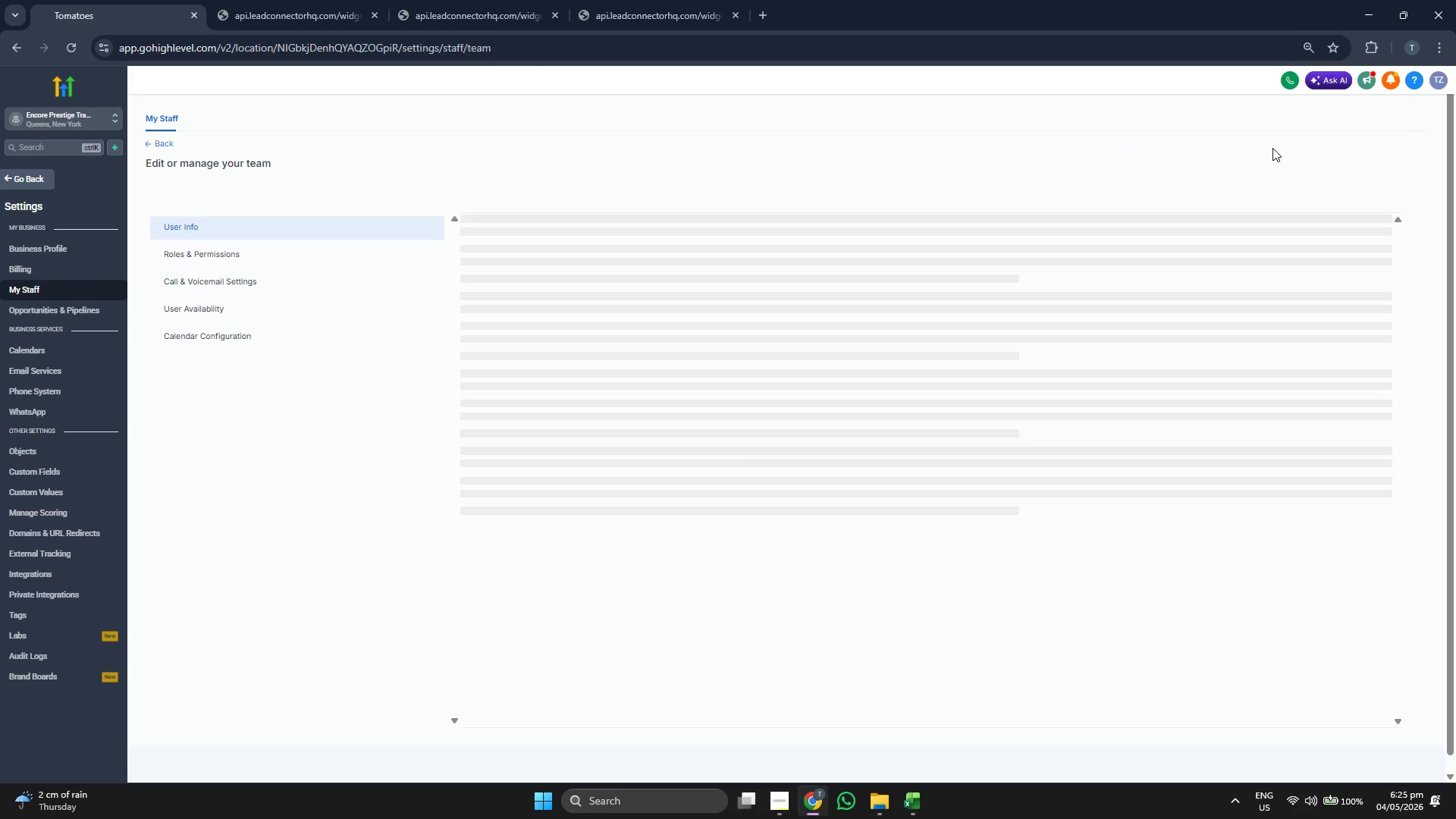 
wait(6.11)
 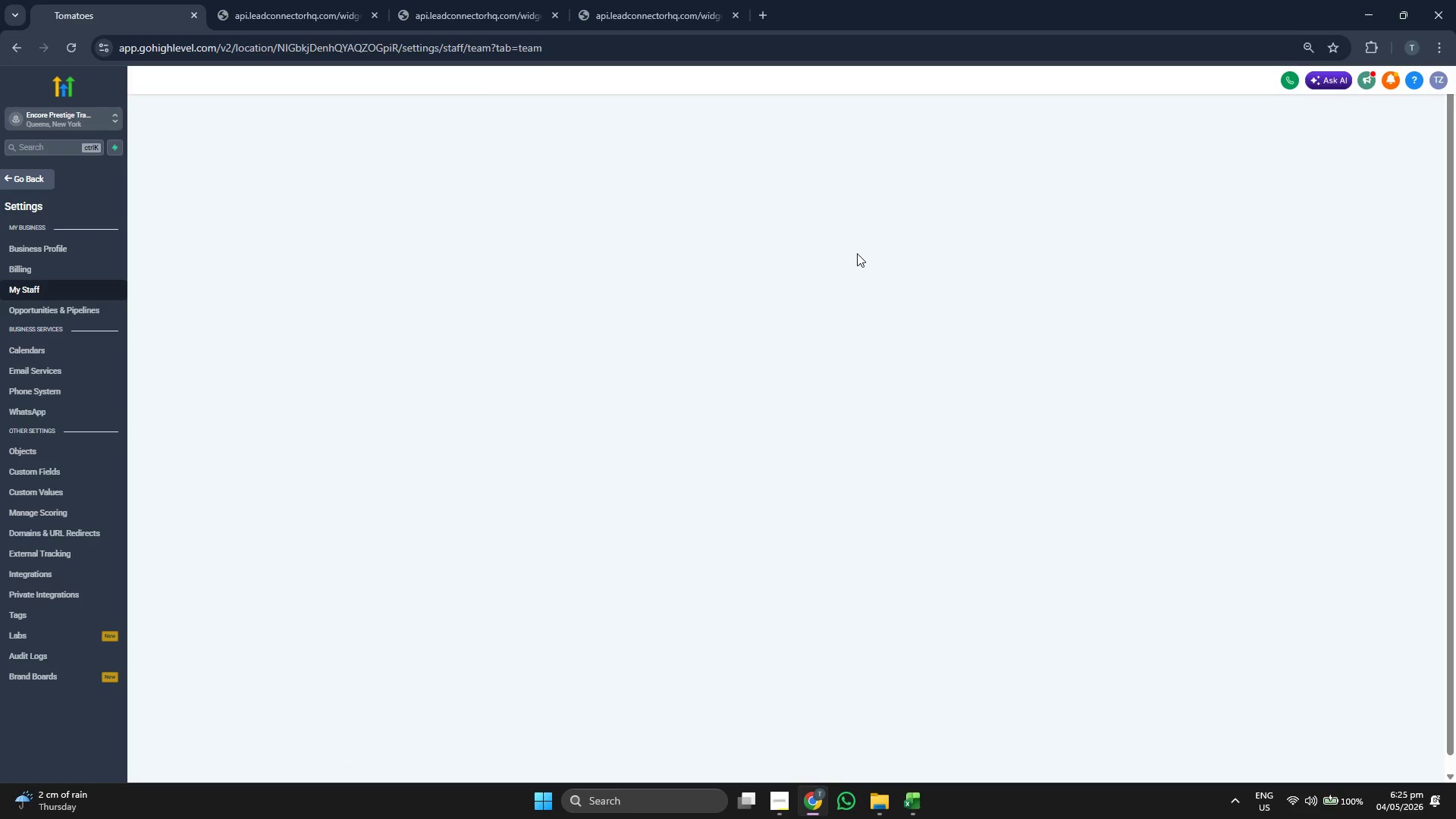 
left_click([604, 370])
 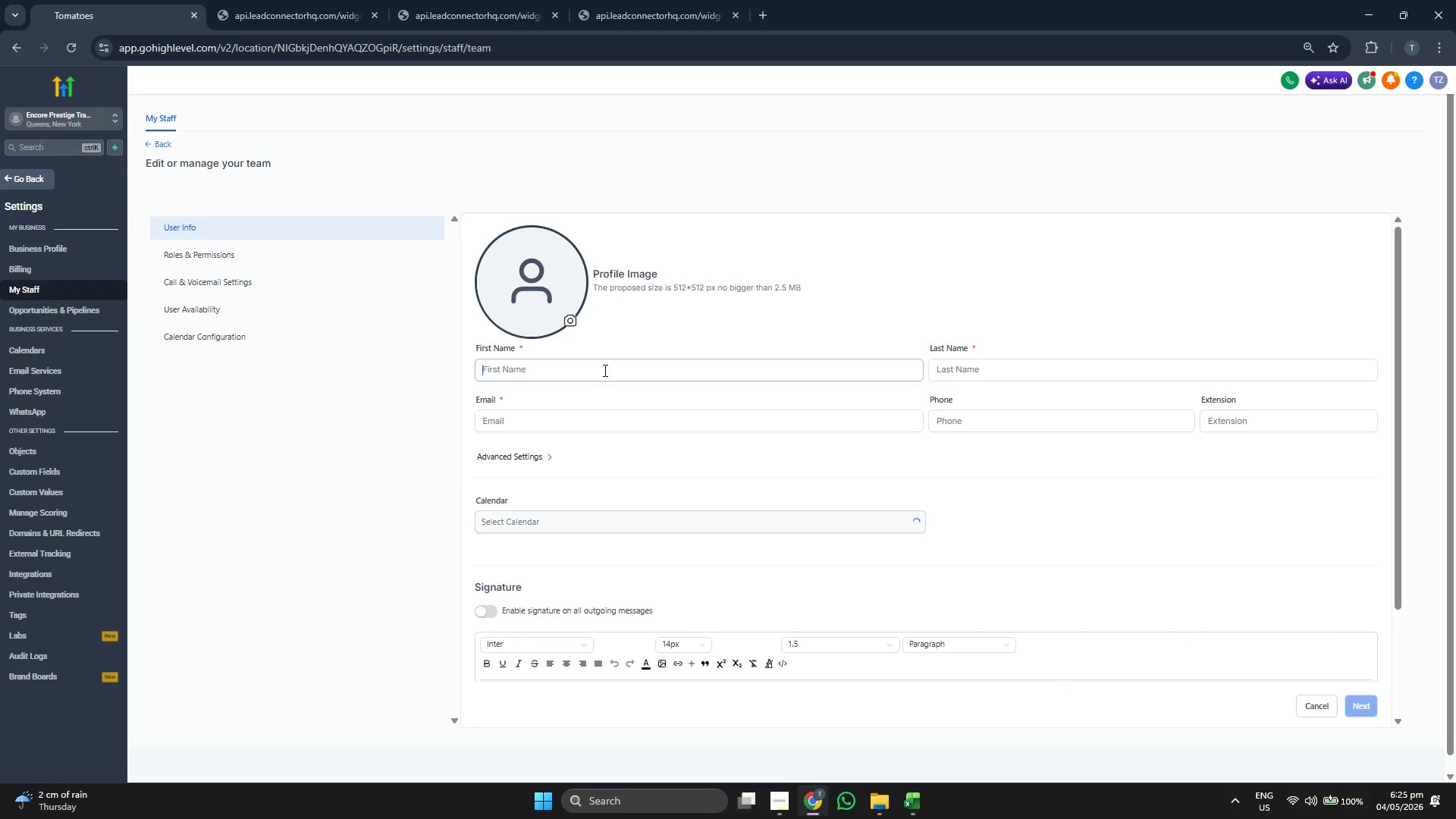 
type(Dispatch)
 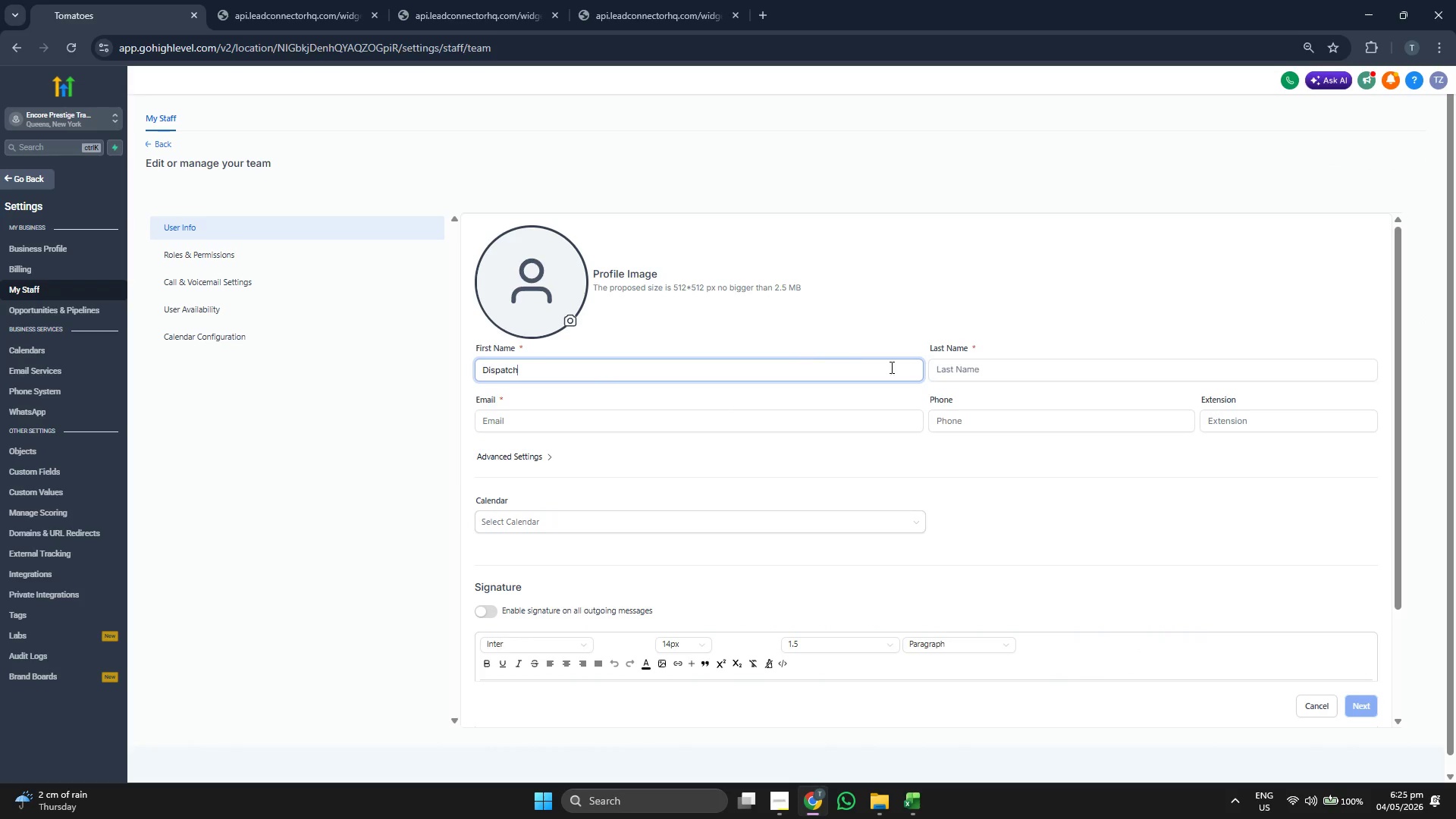 
left_click([1036, 376])
 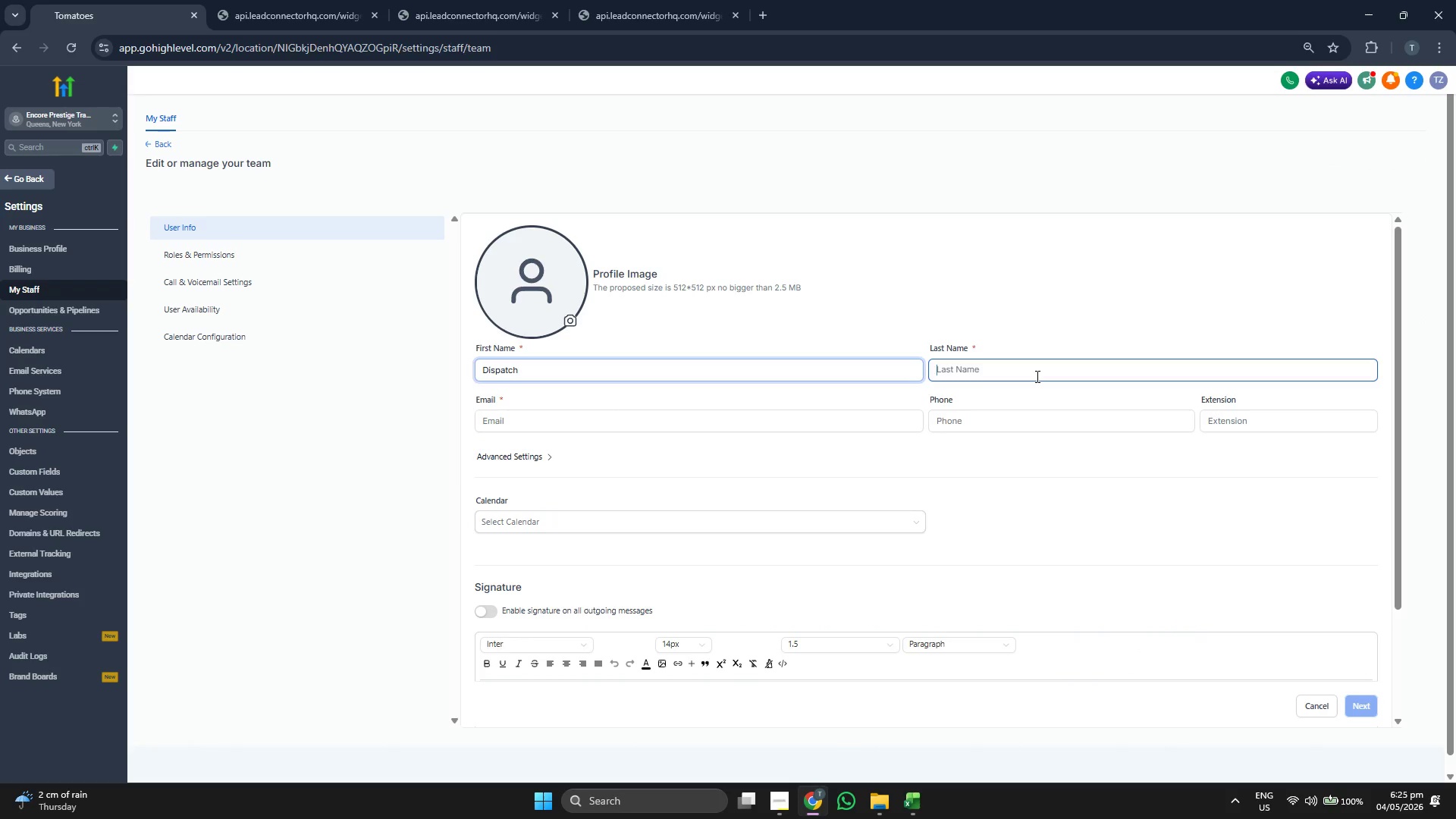 
type(Team)
 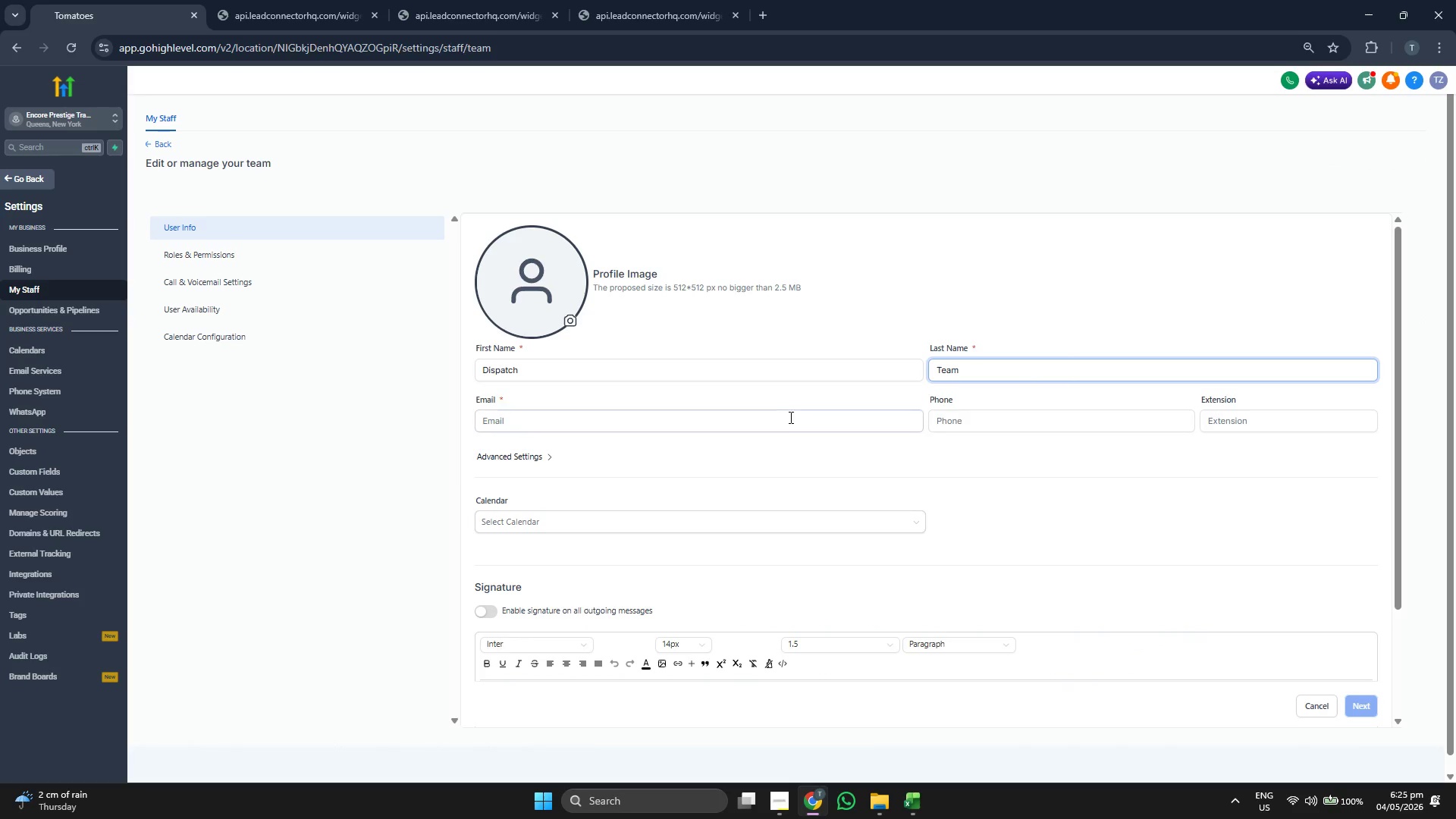 
left_click([713, 416])
 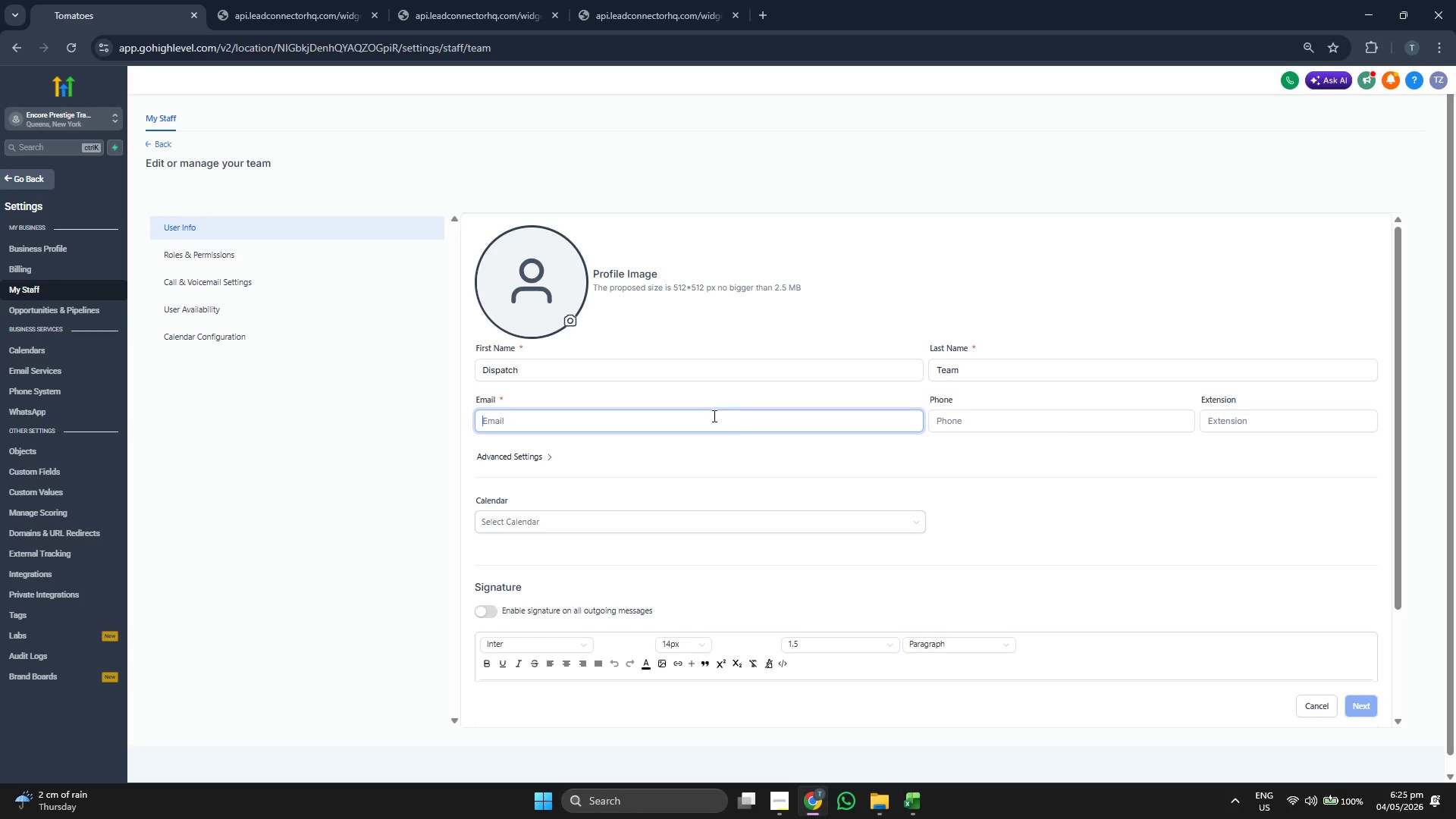 
type(encorepretige)
key(Backspace)
key(Backspace)
key(Backspace)
key(Backspace)
type(stiog)
key(Backspace)
key(Backspace)
type(ge@transport.com)
 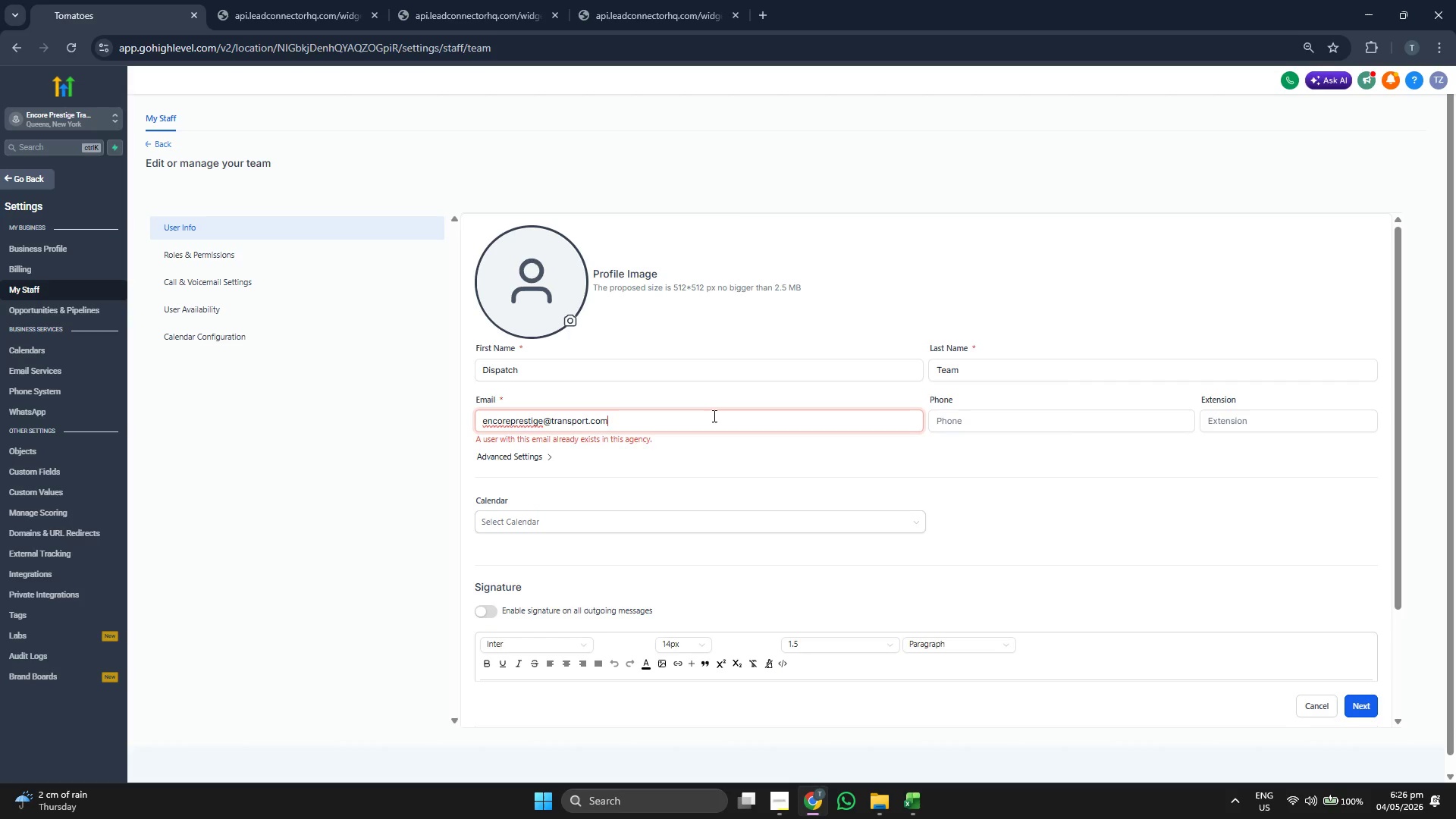 
scroll: coordinate [1178, 557], scroll_direction: down, amount: 2.0
 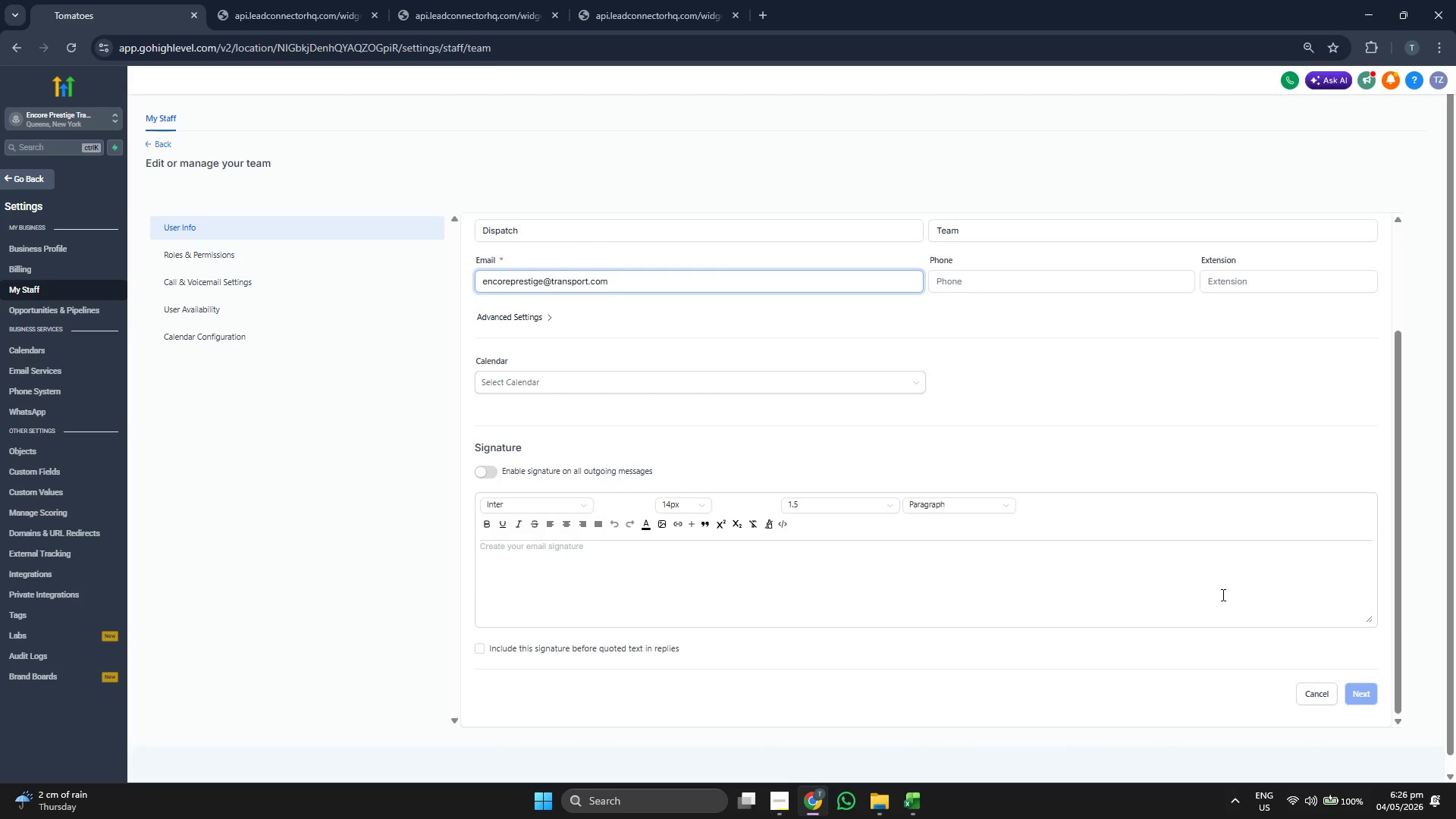 
scroll: coordinate [1144, 570], scroll_direction: up, amount: 1.0
 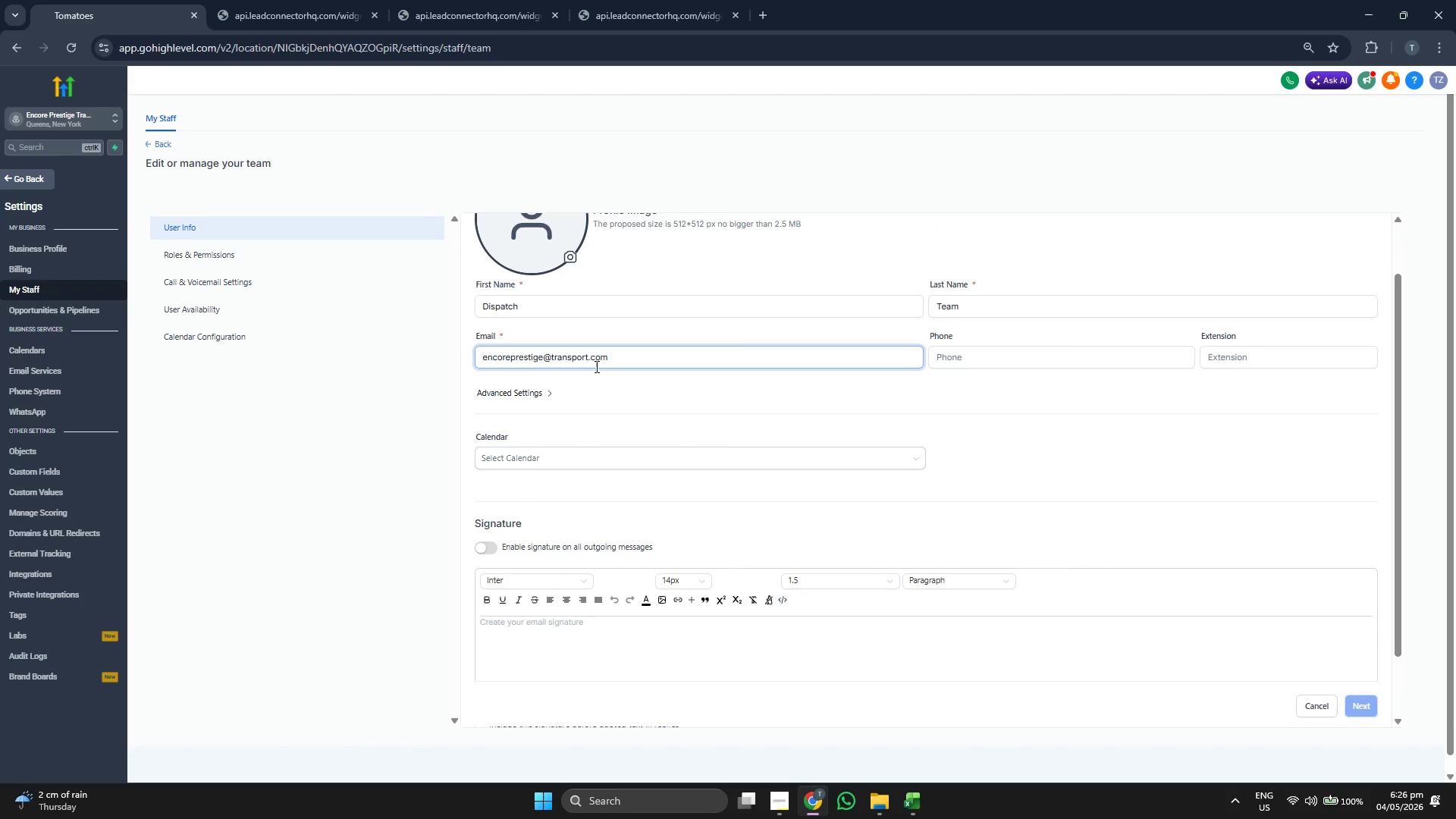 
left_click([589, 359])
 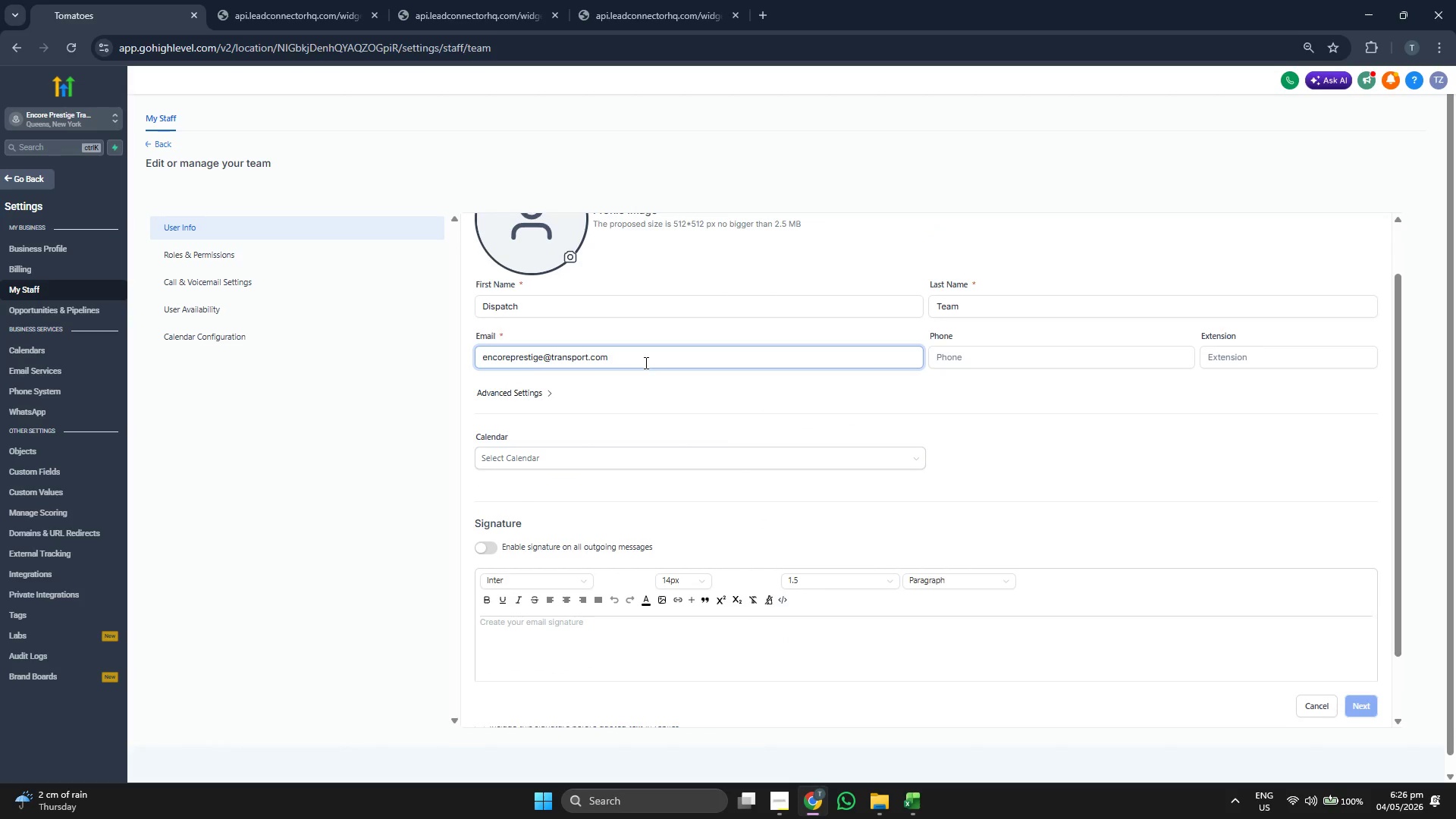 
key(ArrowLeft)
 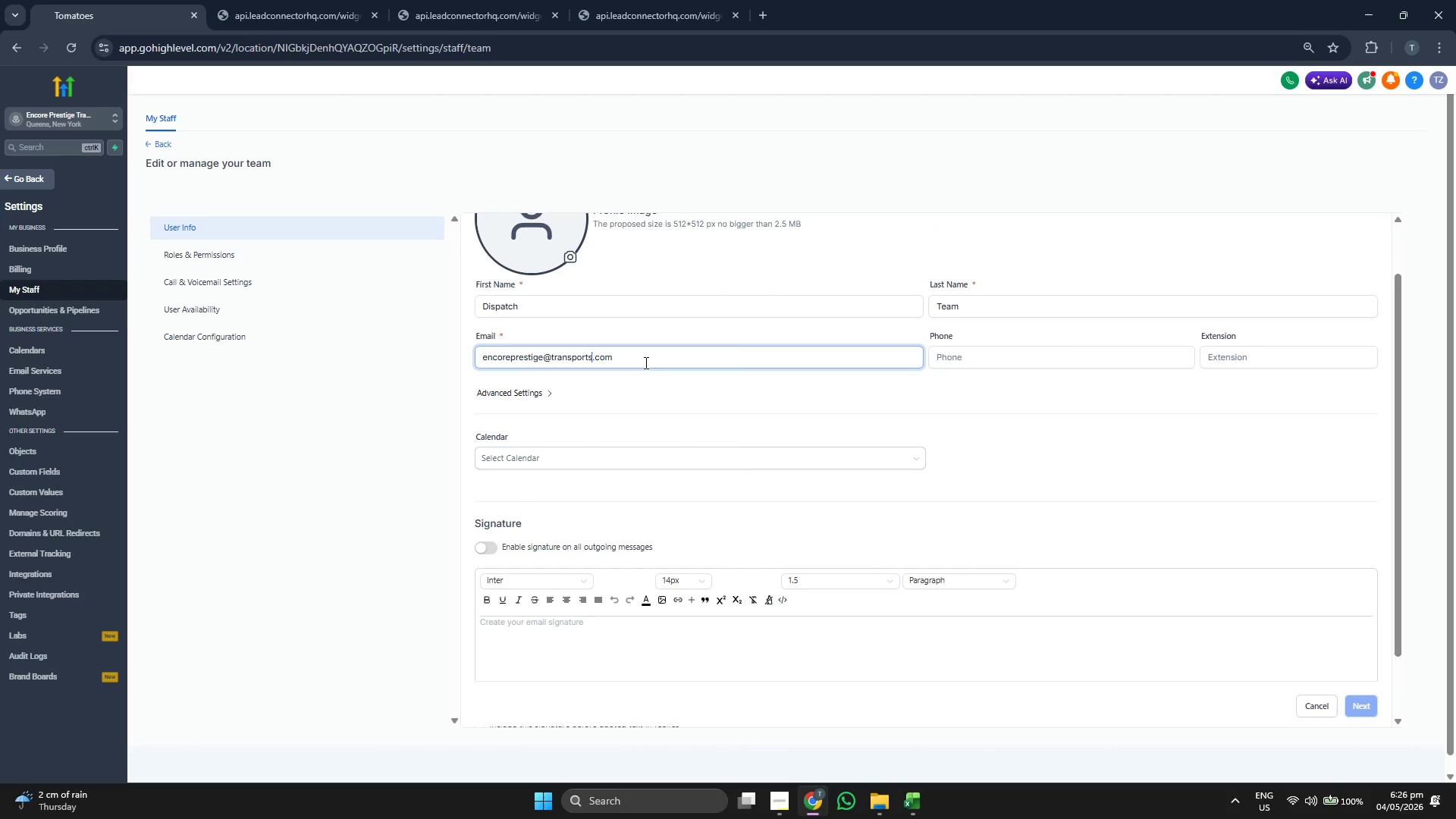 
key(S)
 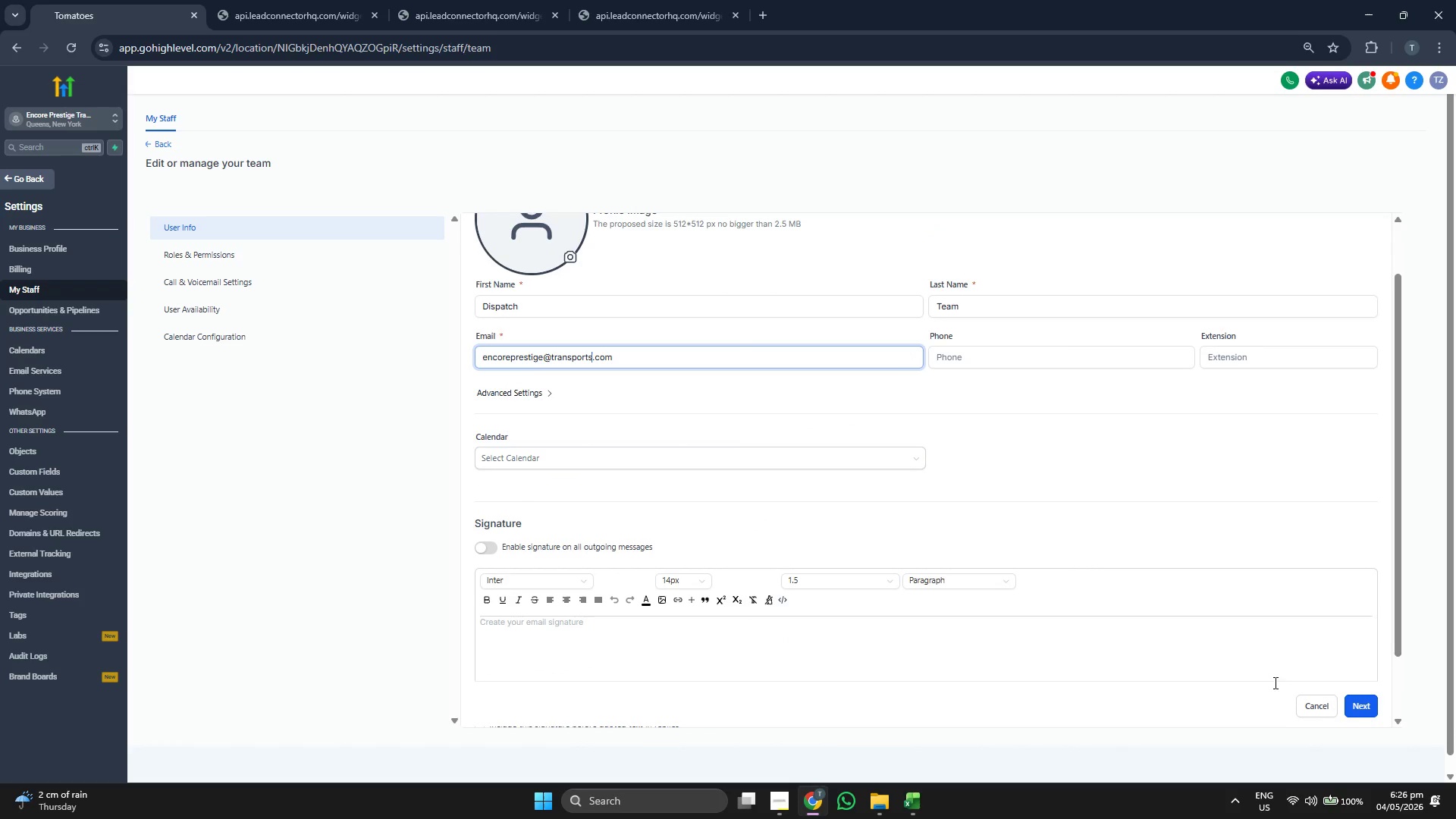 
left_click([1370, 706])
 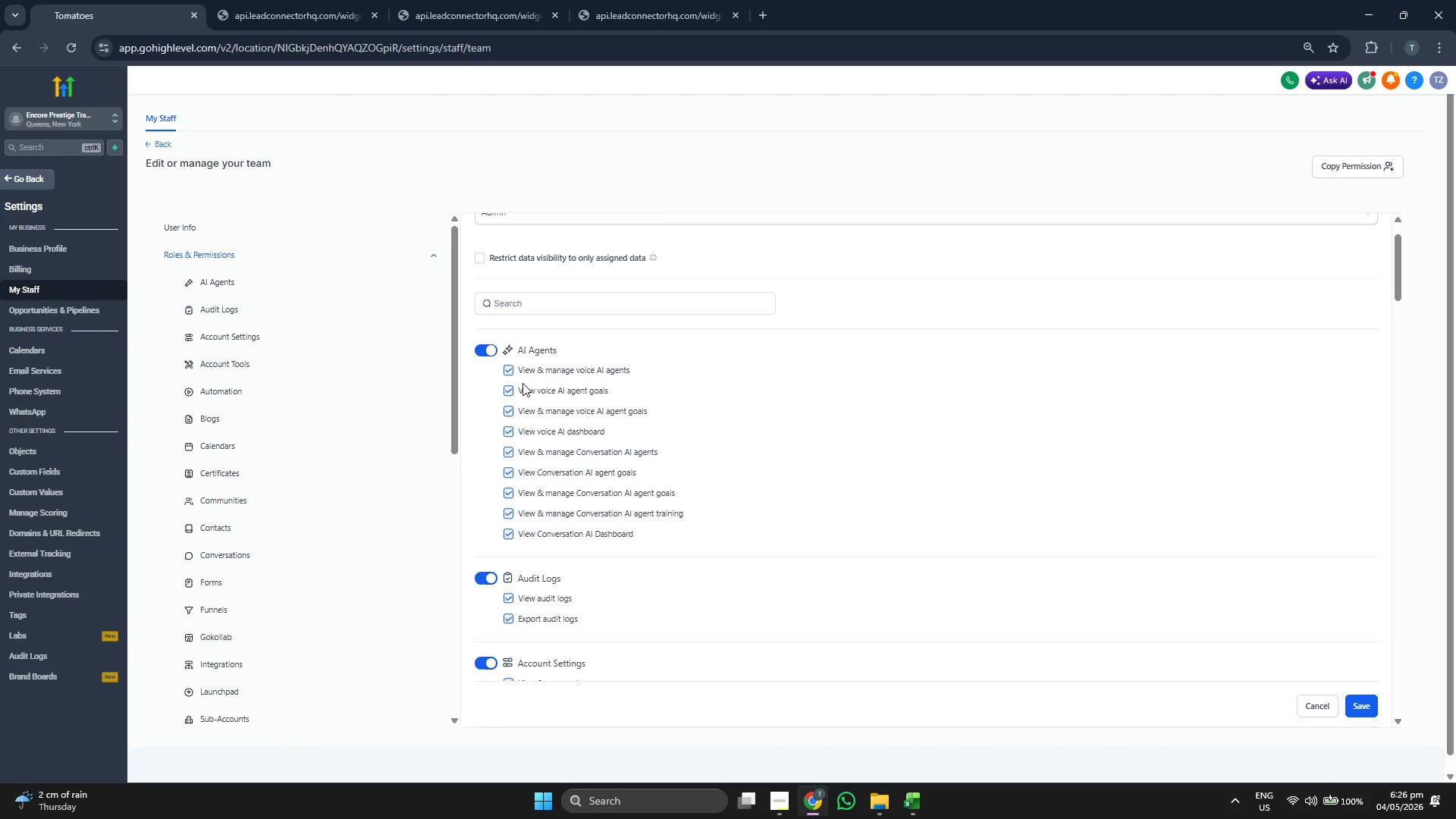 
left_click([667, 277])
 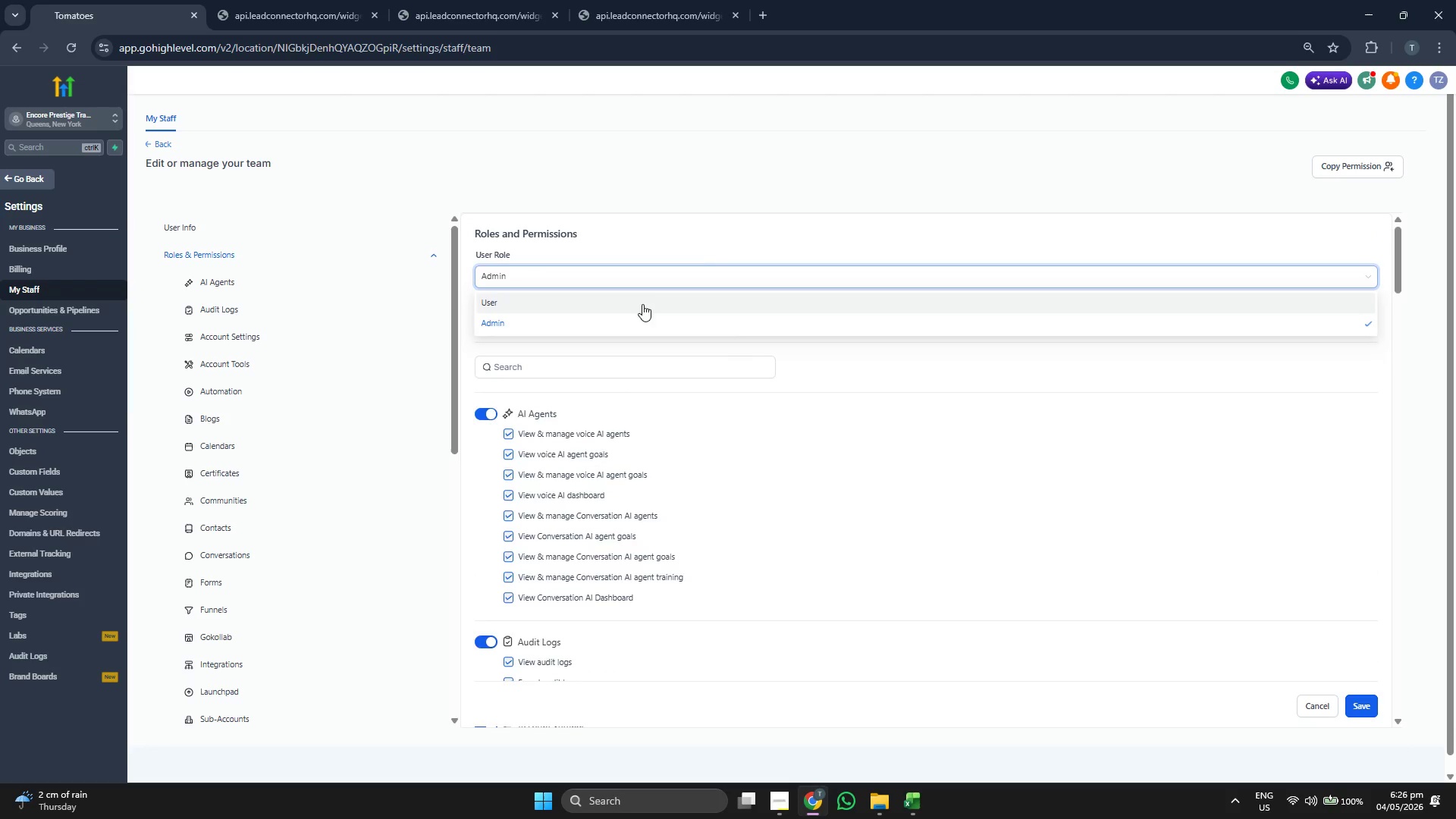 
scroll: coordinate [770, 406], scroll_direction: up, amount: 3.0
 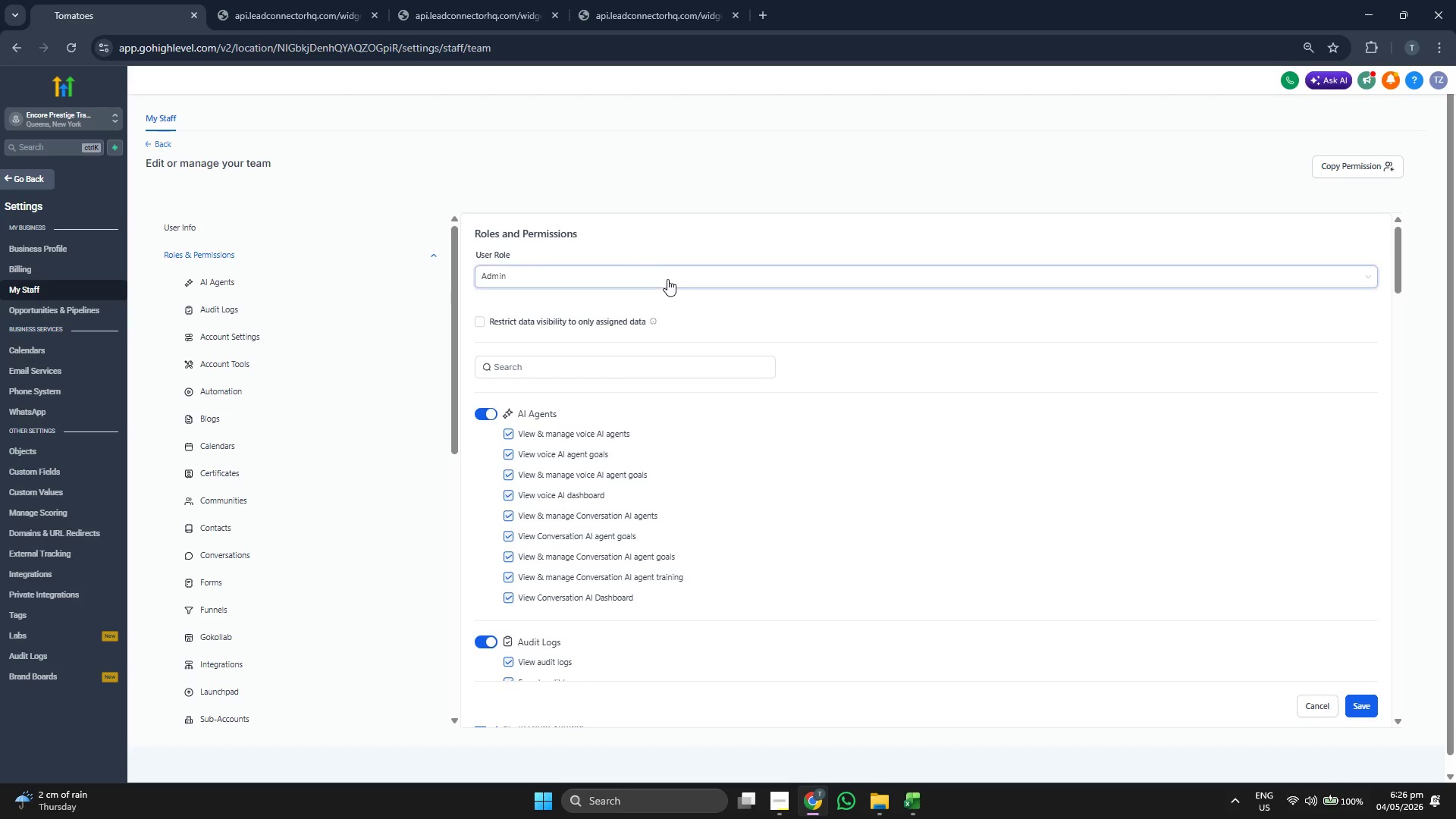 
double_click([701, 246])
 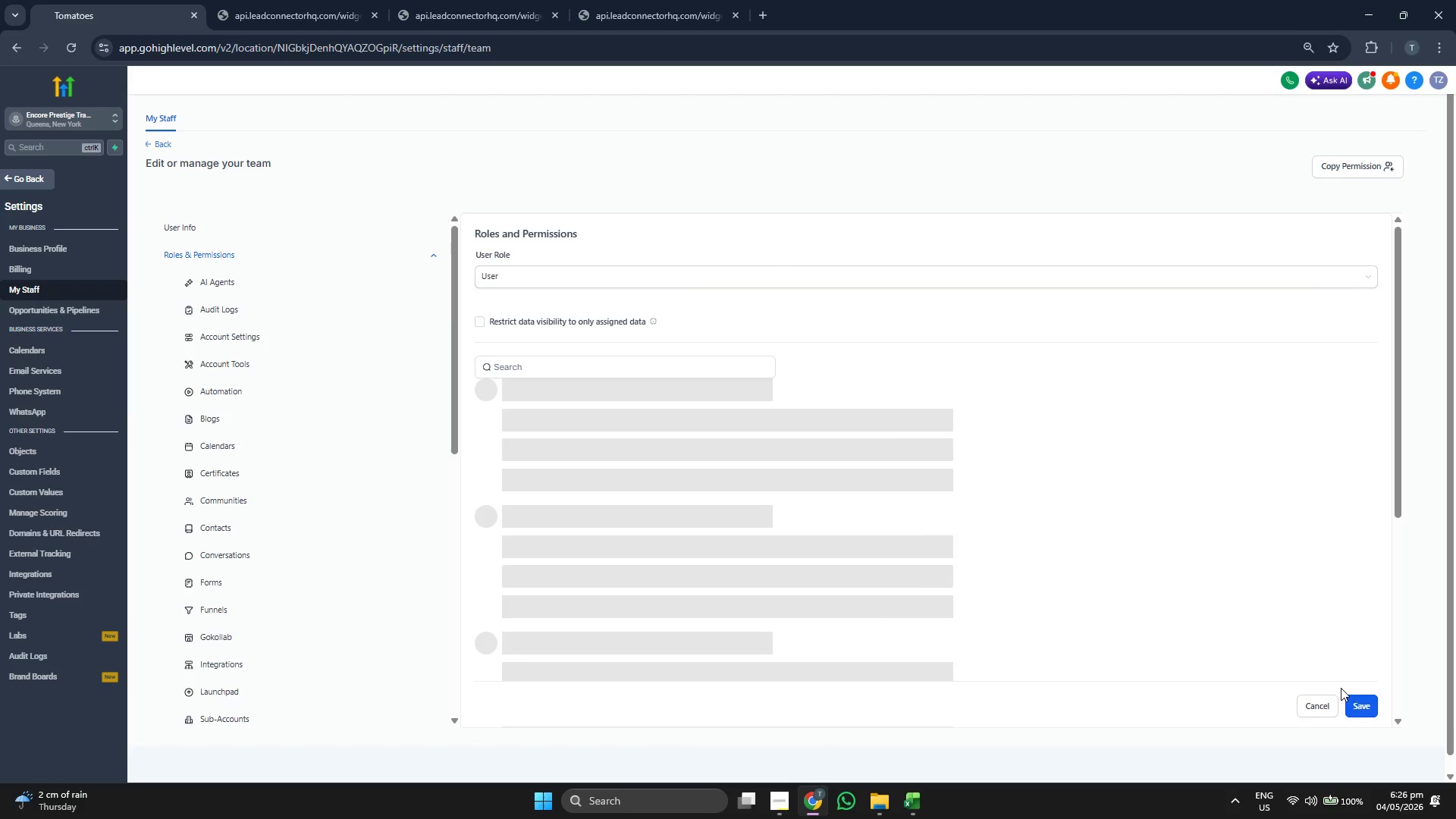 
left_click([1360, 701])
 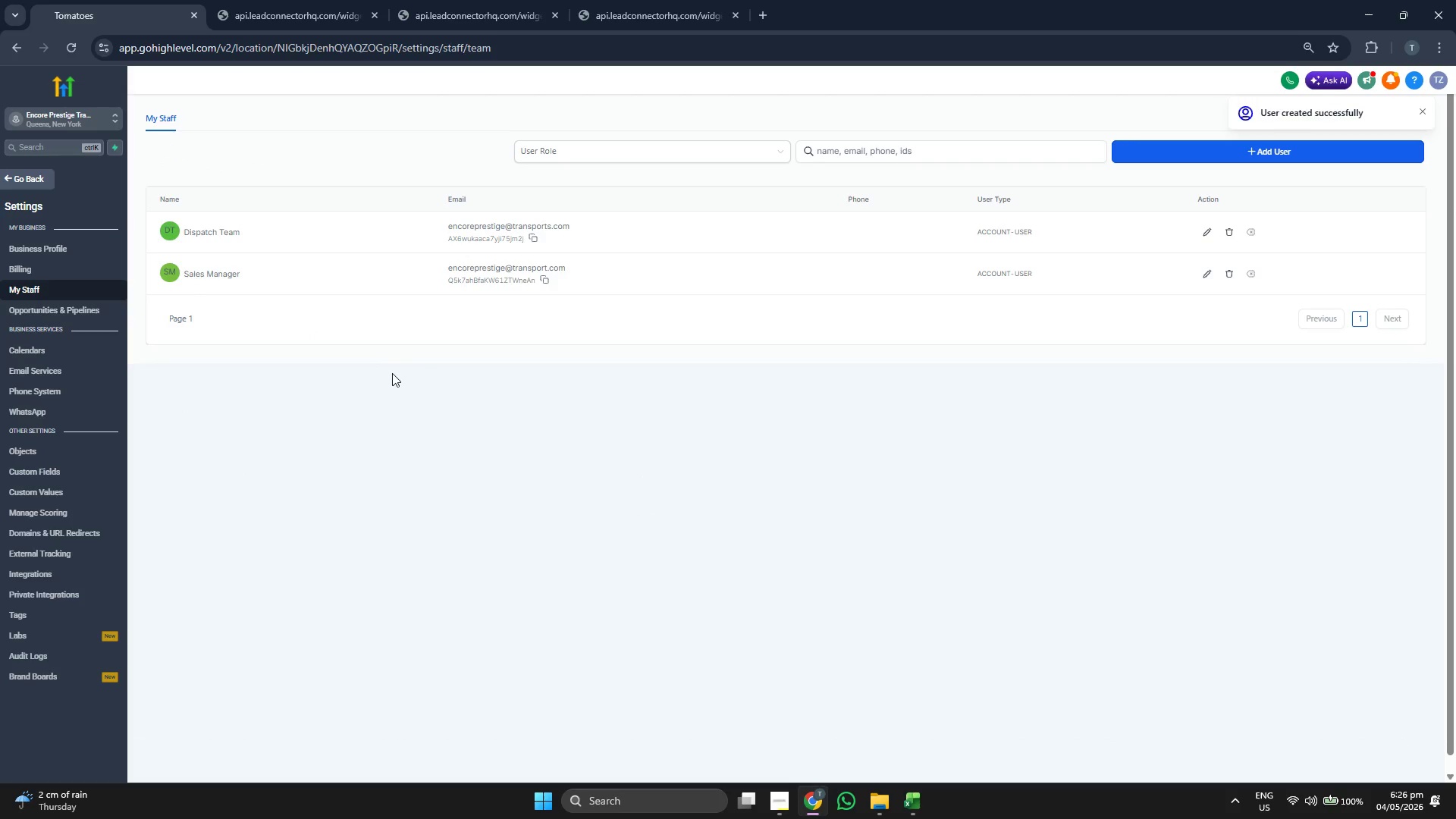 
wait(12.69)
 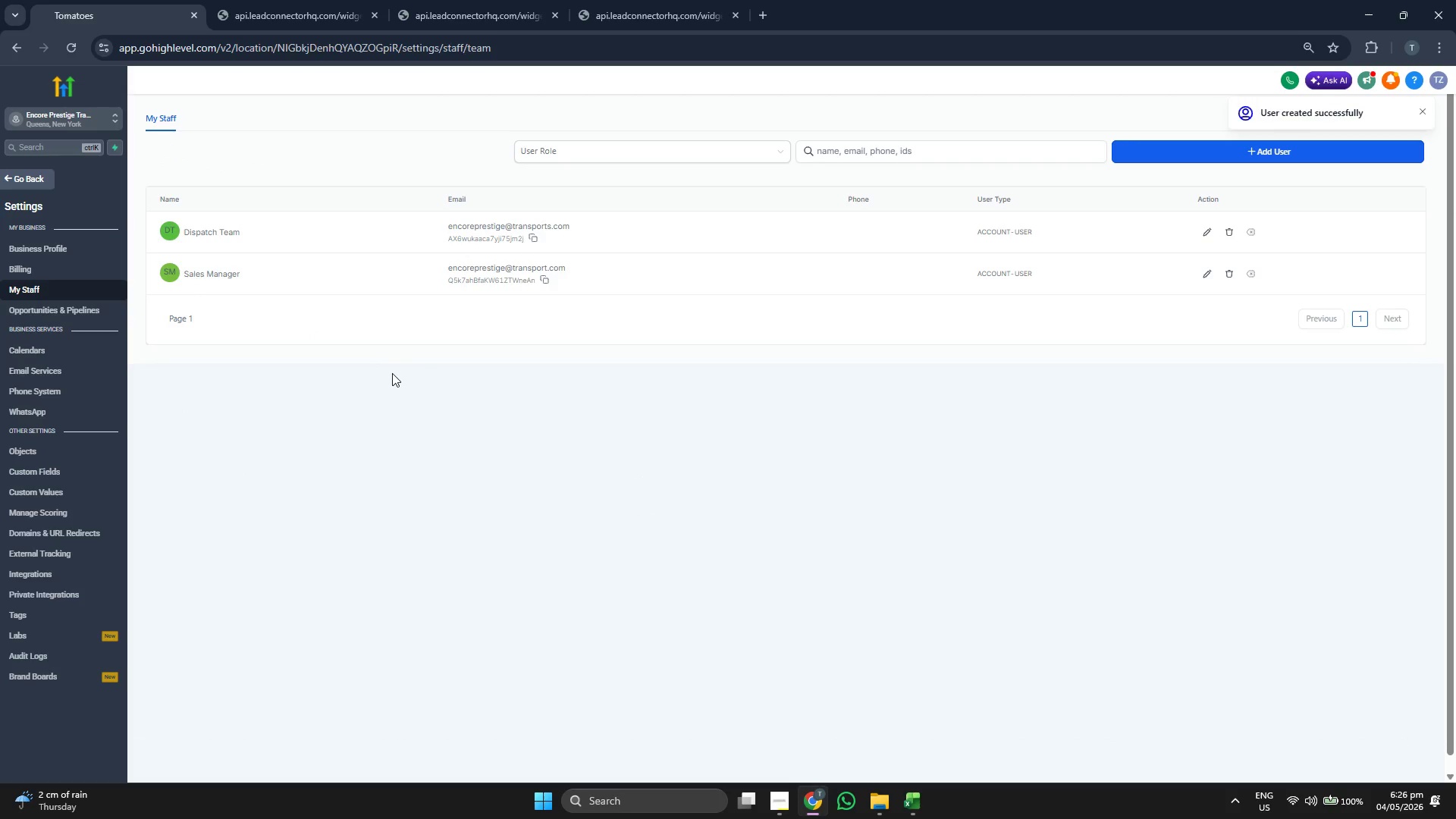 
double_click([24, 177])
 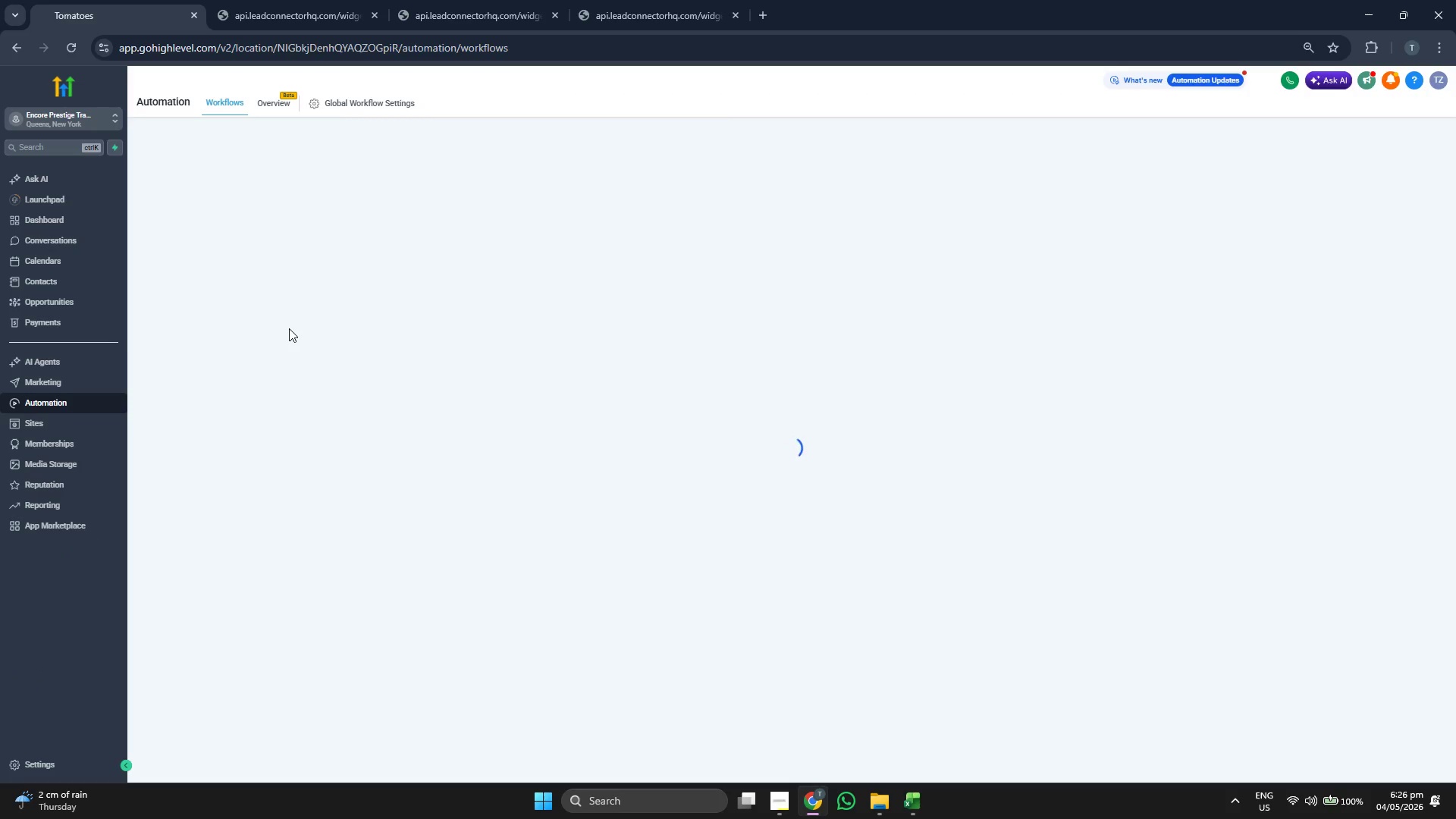 
wait(6.42)
 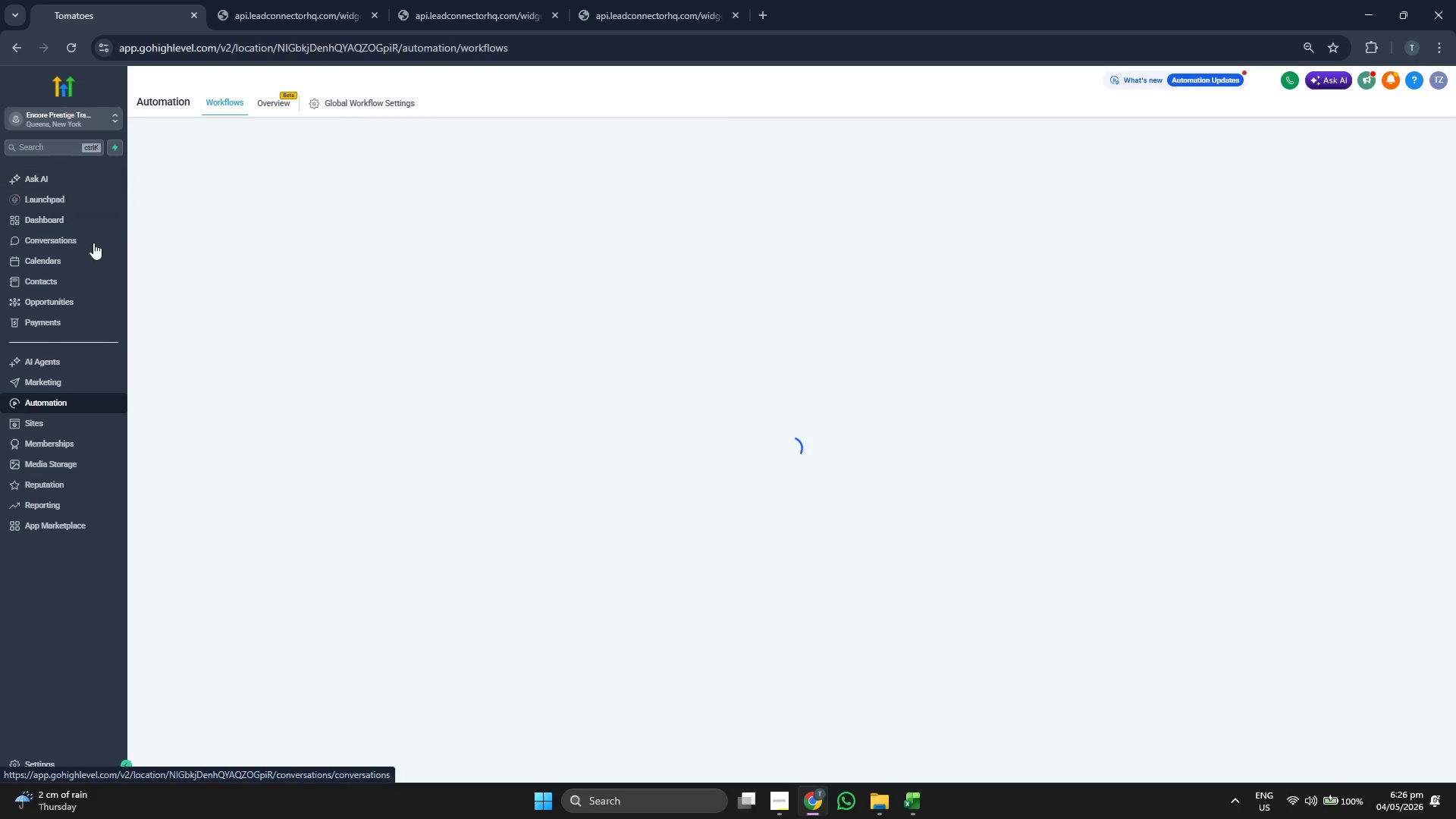 
mouse_move([319, 337])
 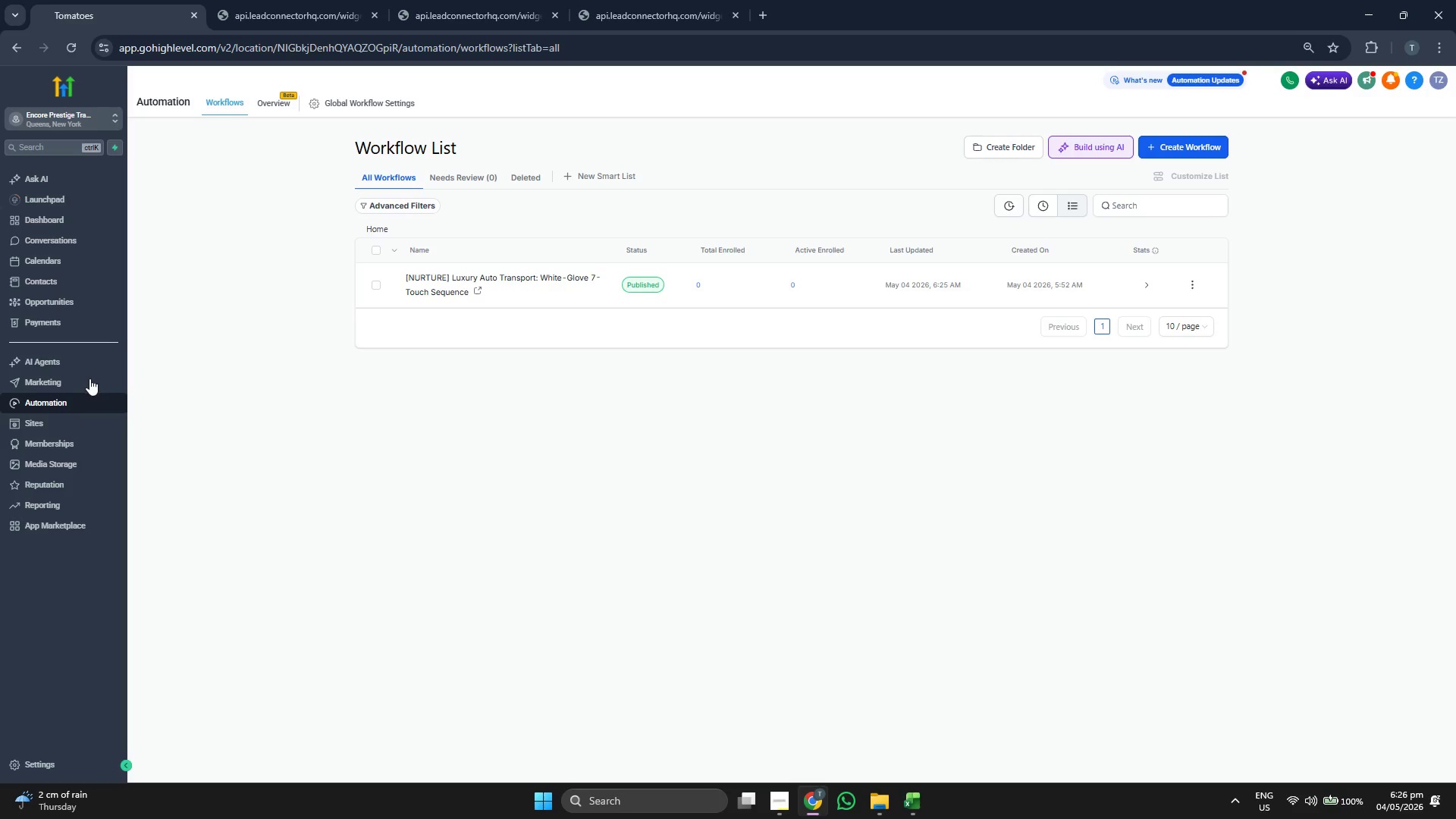 
left_click([87, 376])
 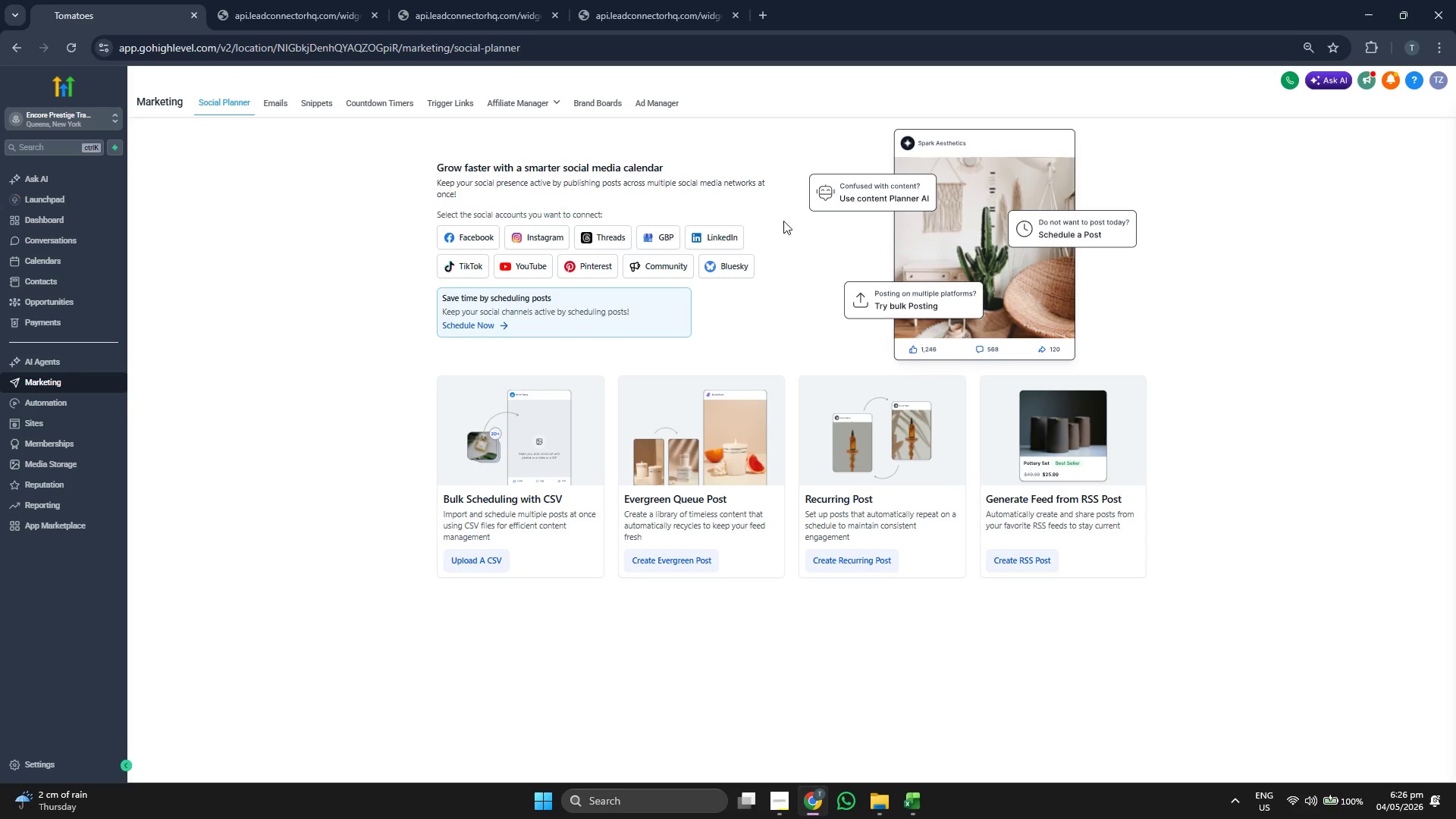 
left_click([283, 107])
 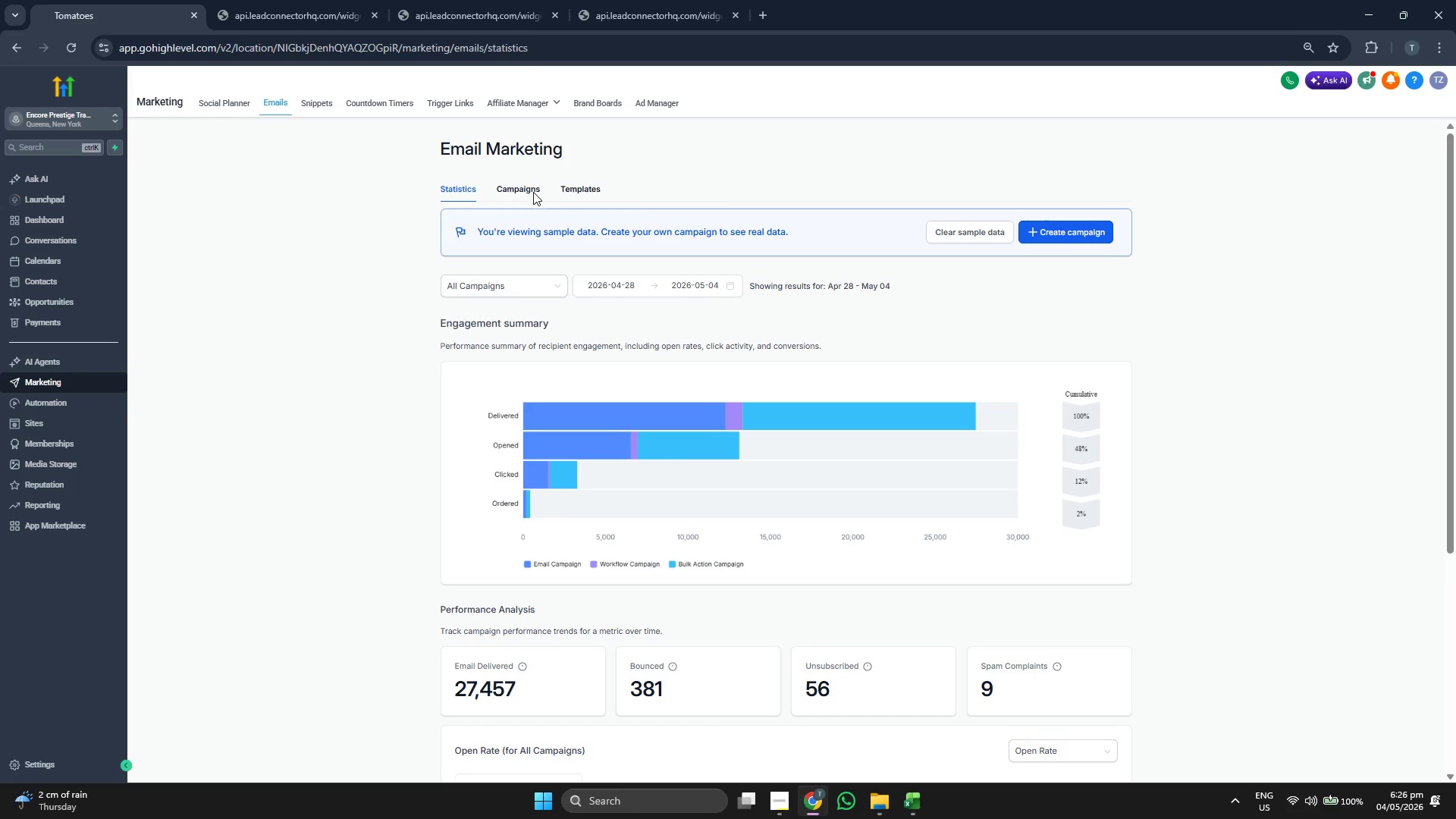 
wait(5.12)
 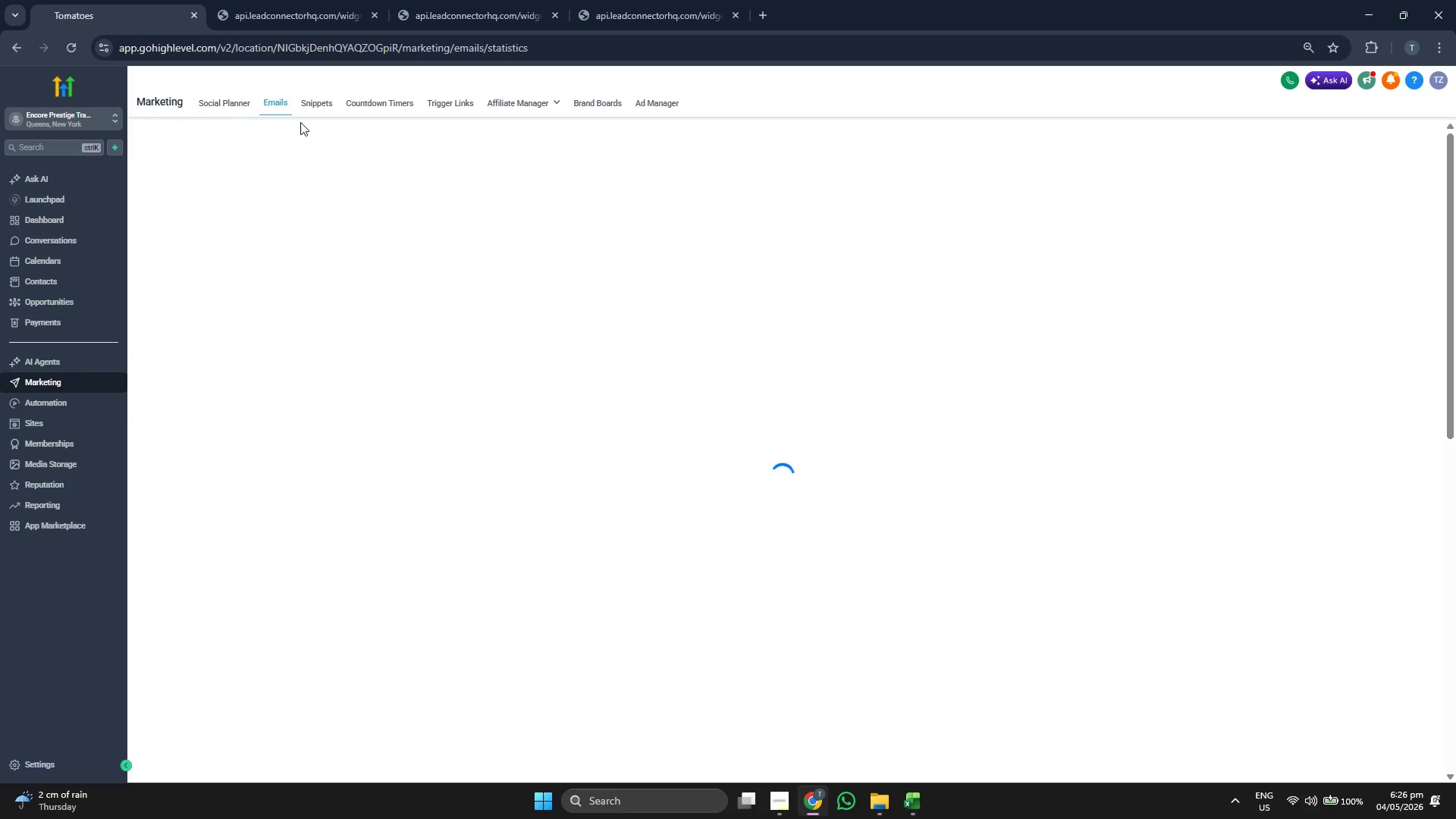 
left_click([568, 194])
 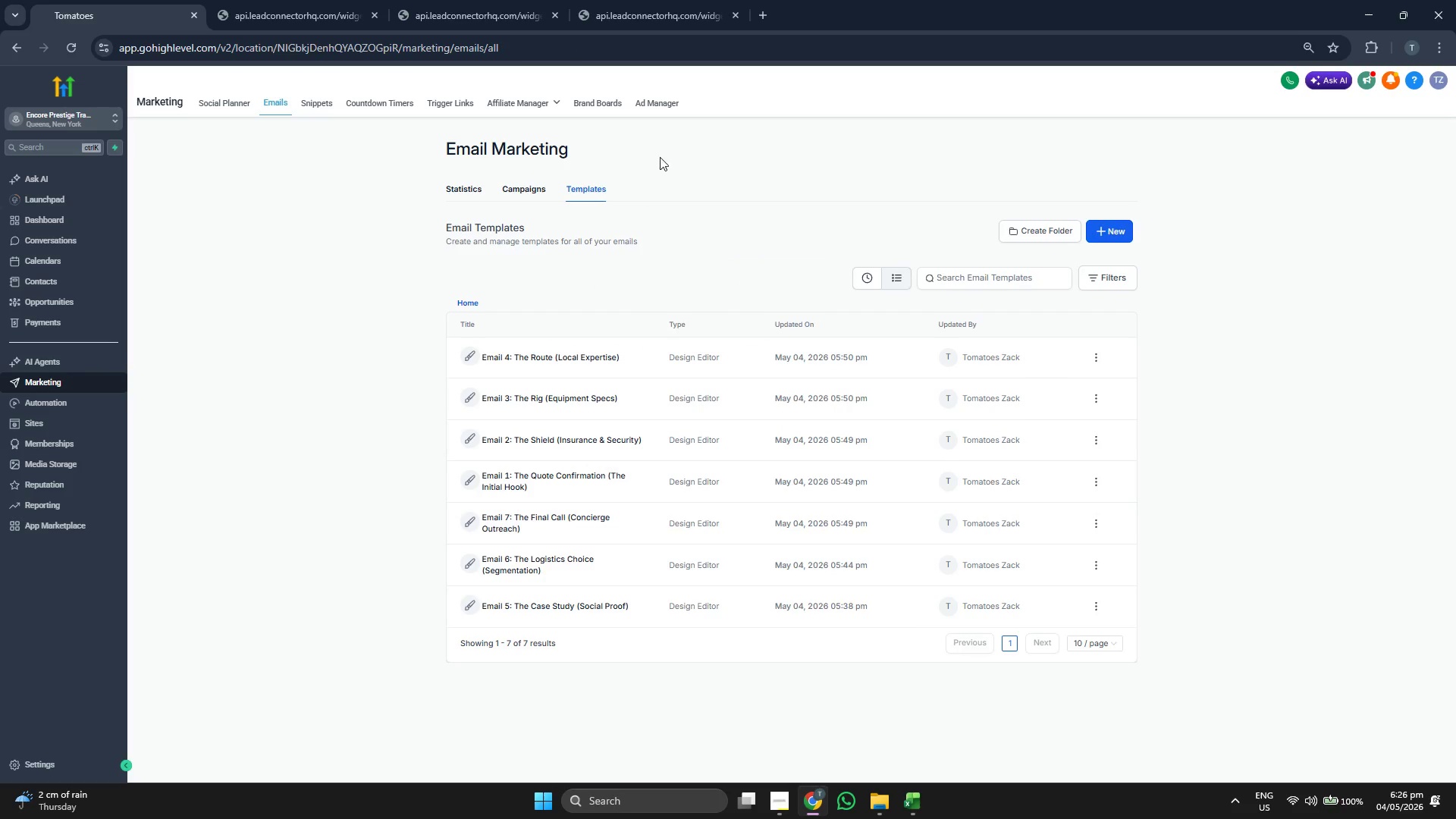 
left_click([1119, 228])
 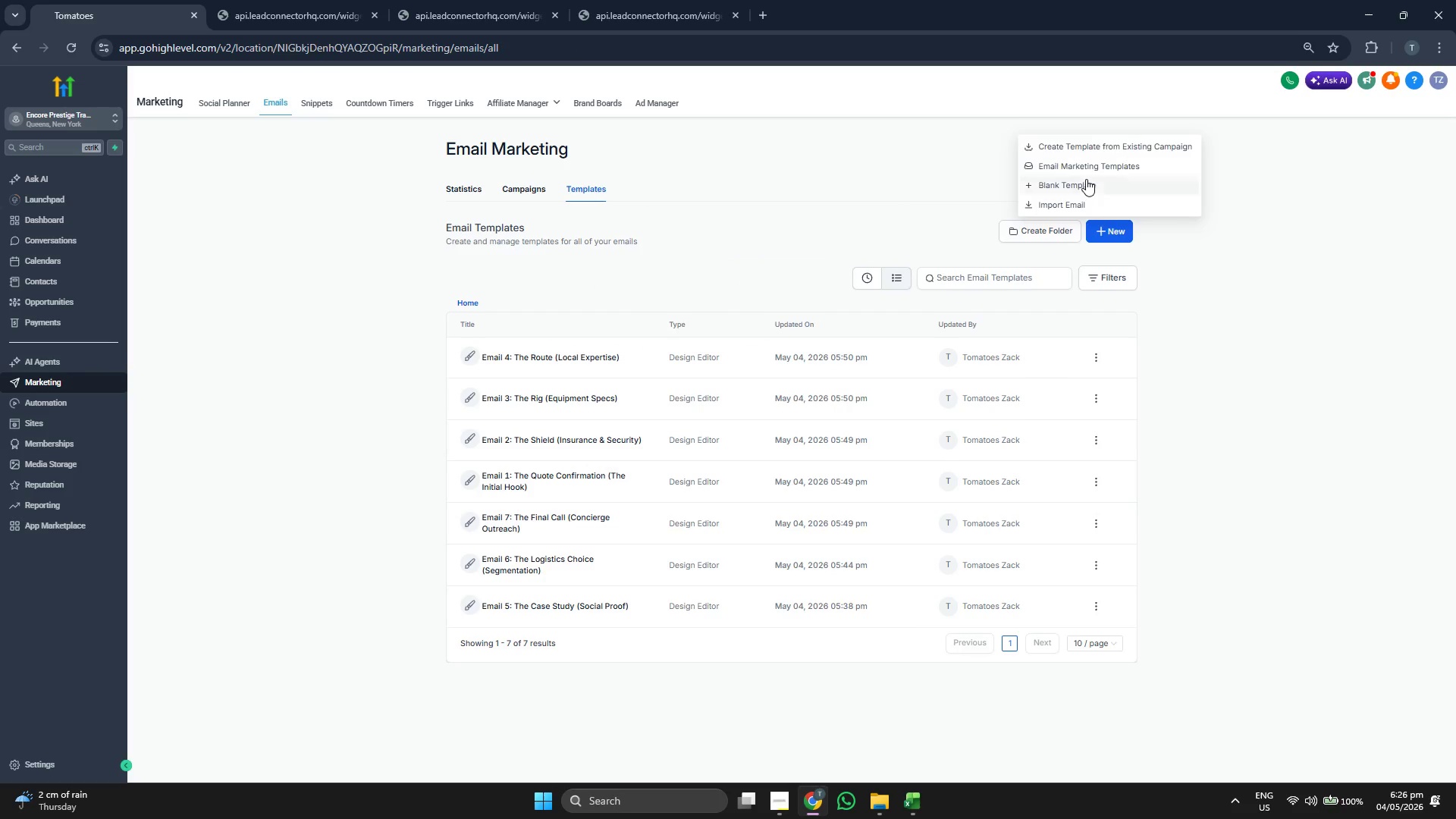 
left_click([1087, 181])
 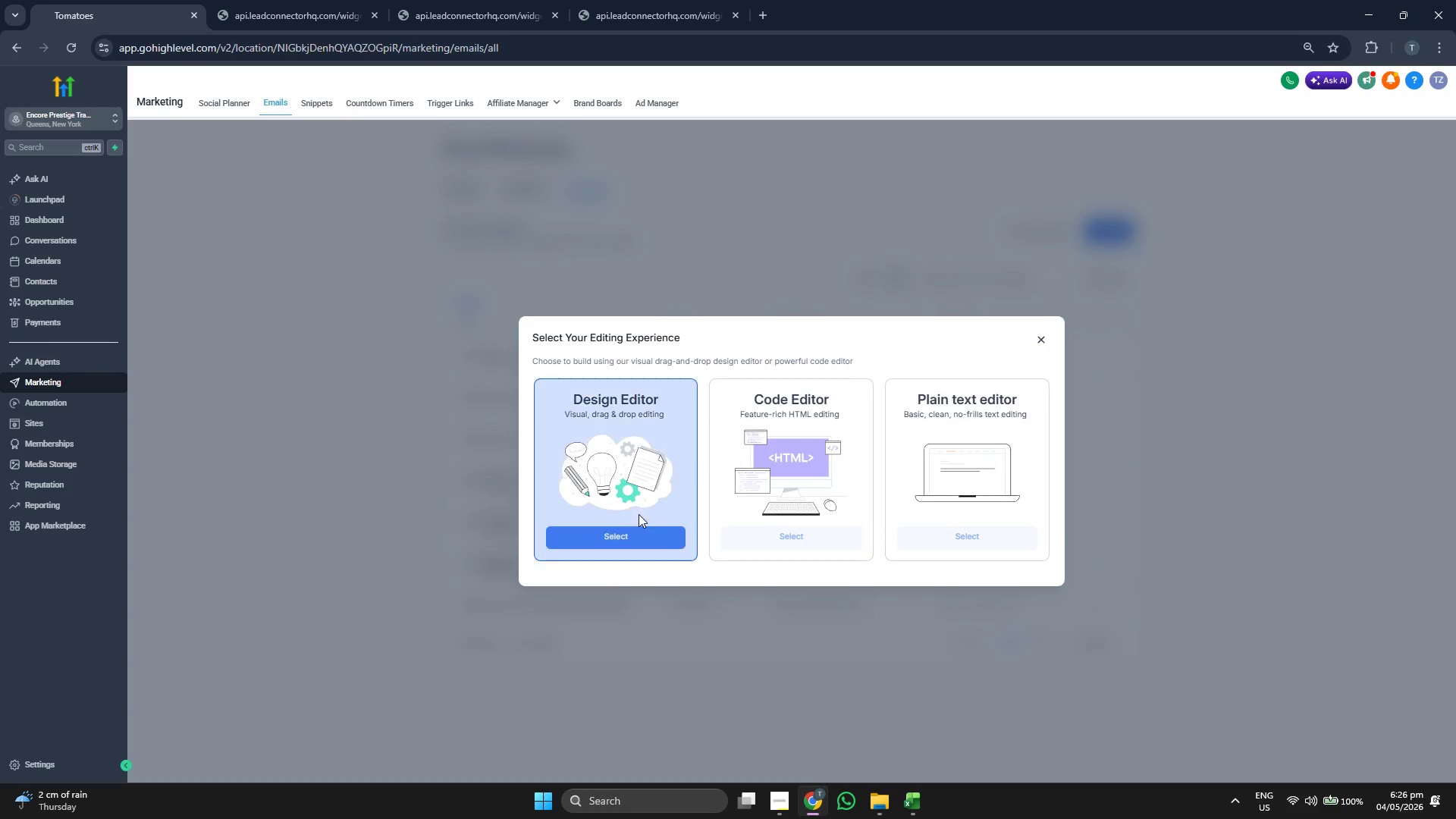 
left_click([633, 536])
 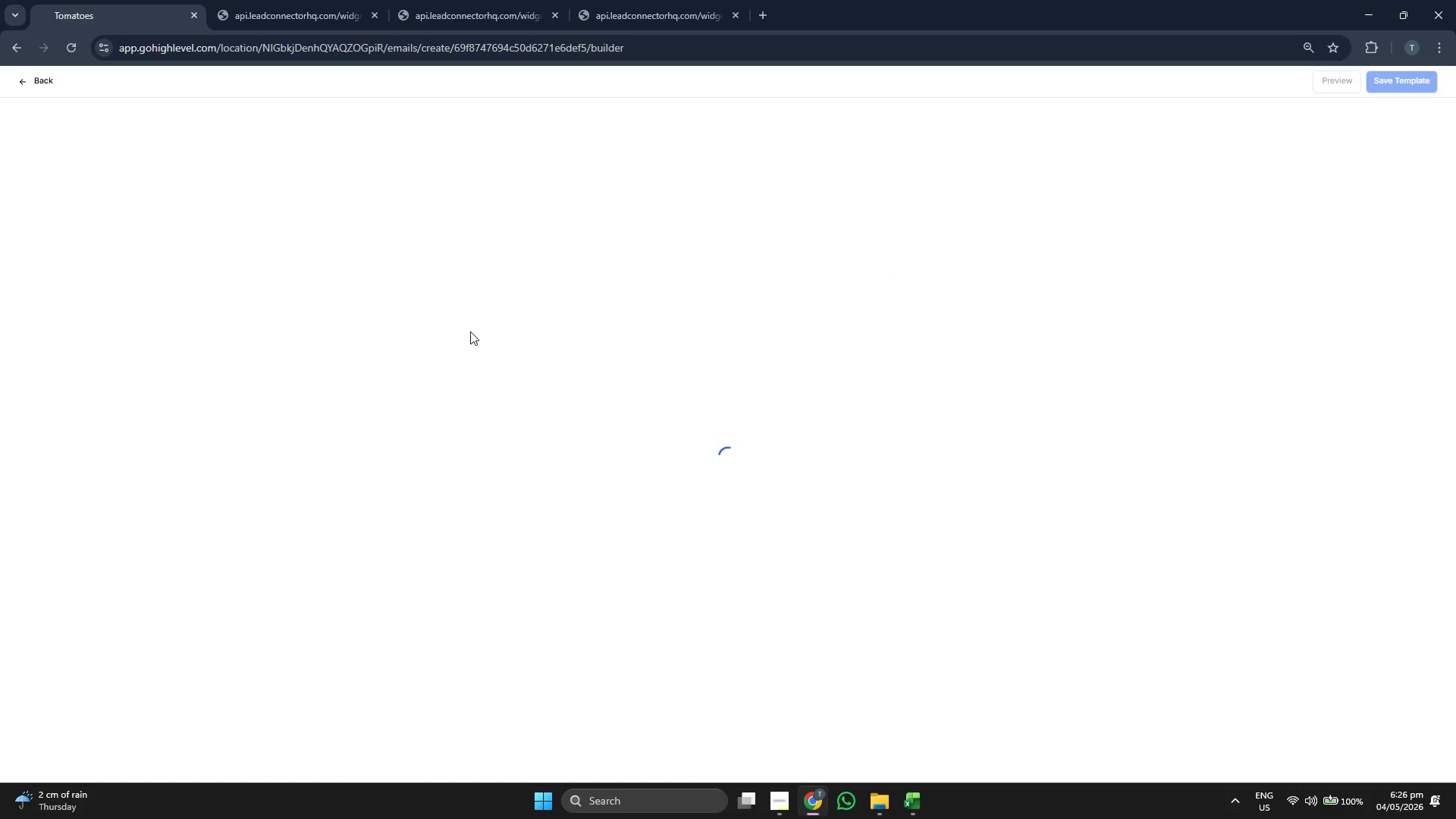 
wait(5.95)
 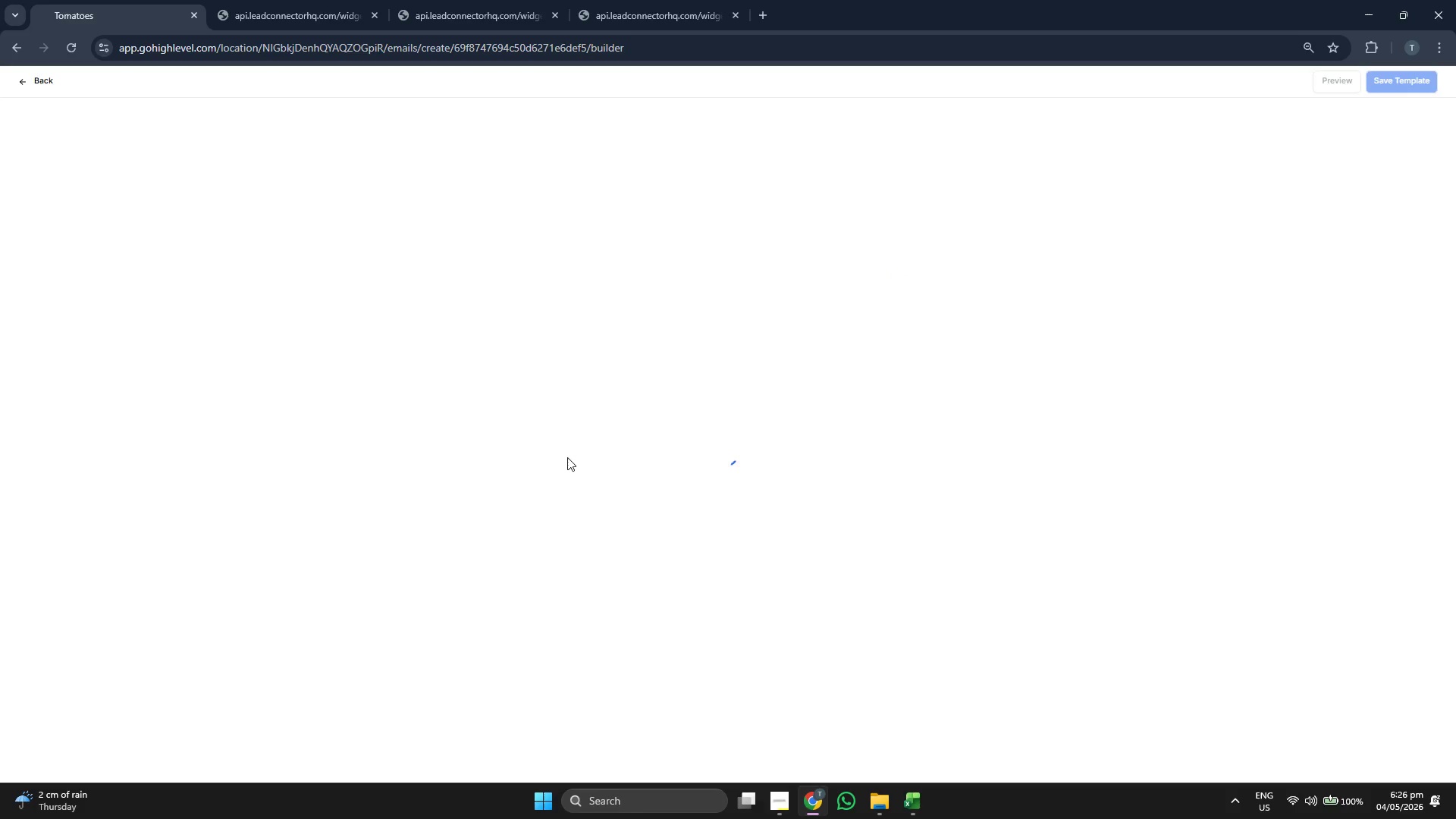 
left_click([731, 78])
 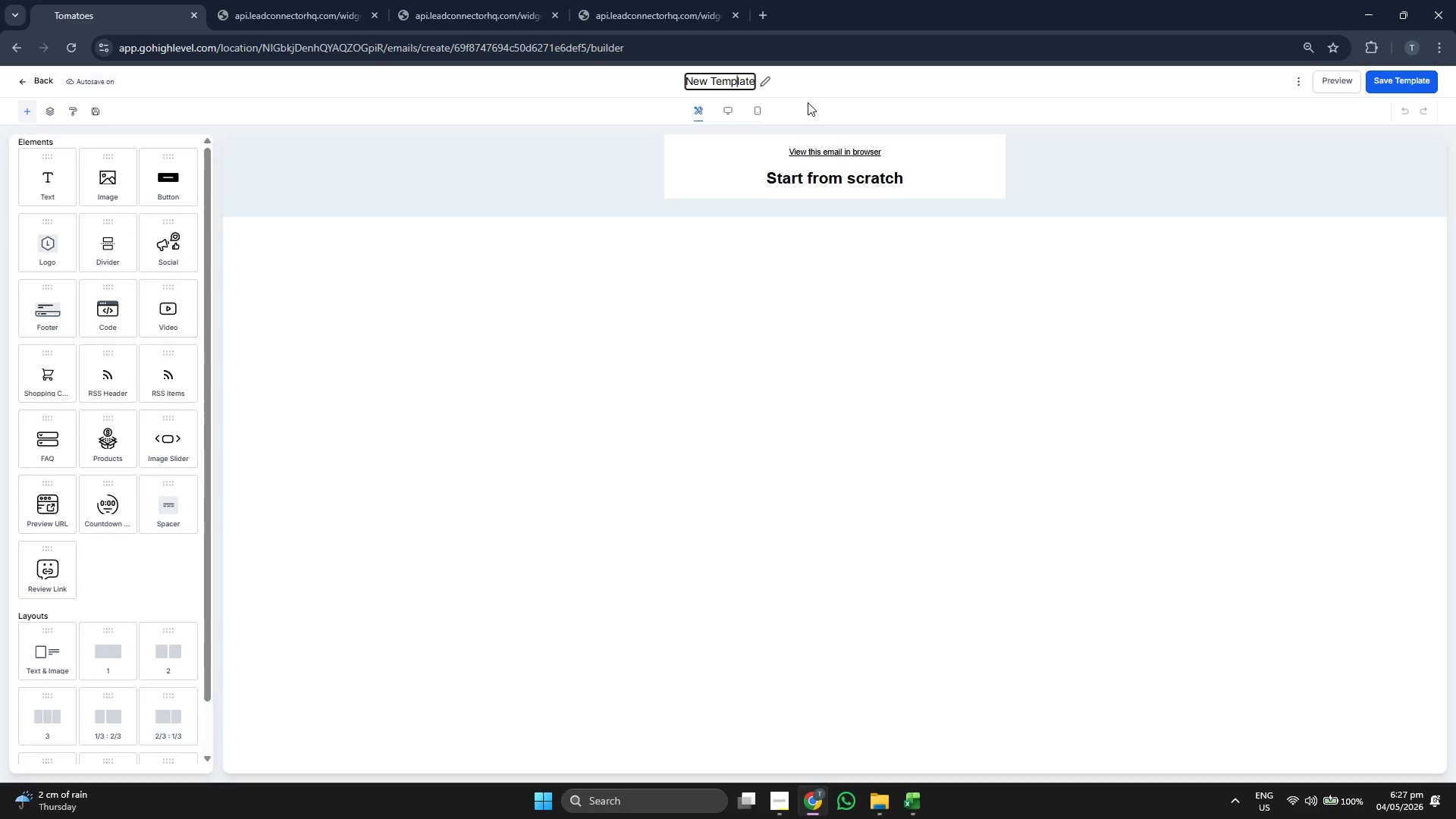 
key(ArrowRight)
 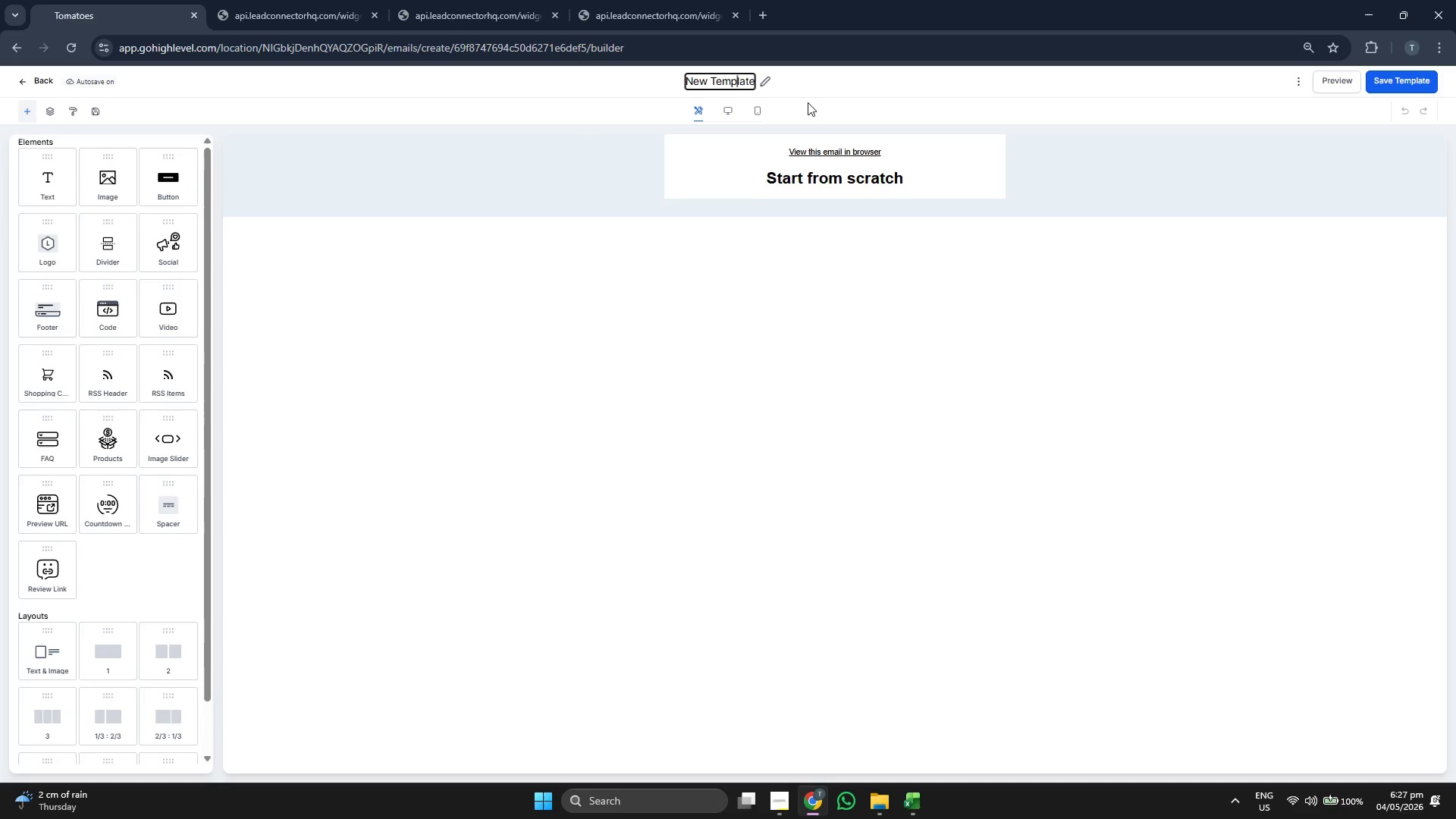 
key(ArrowRight)
 